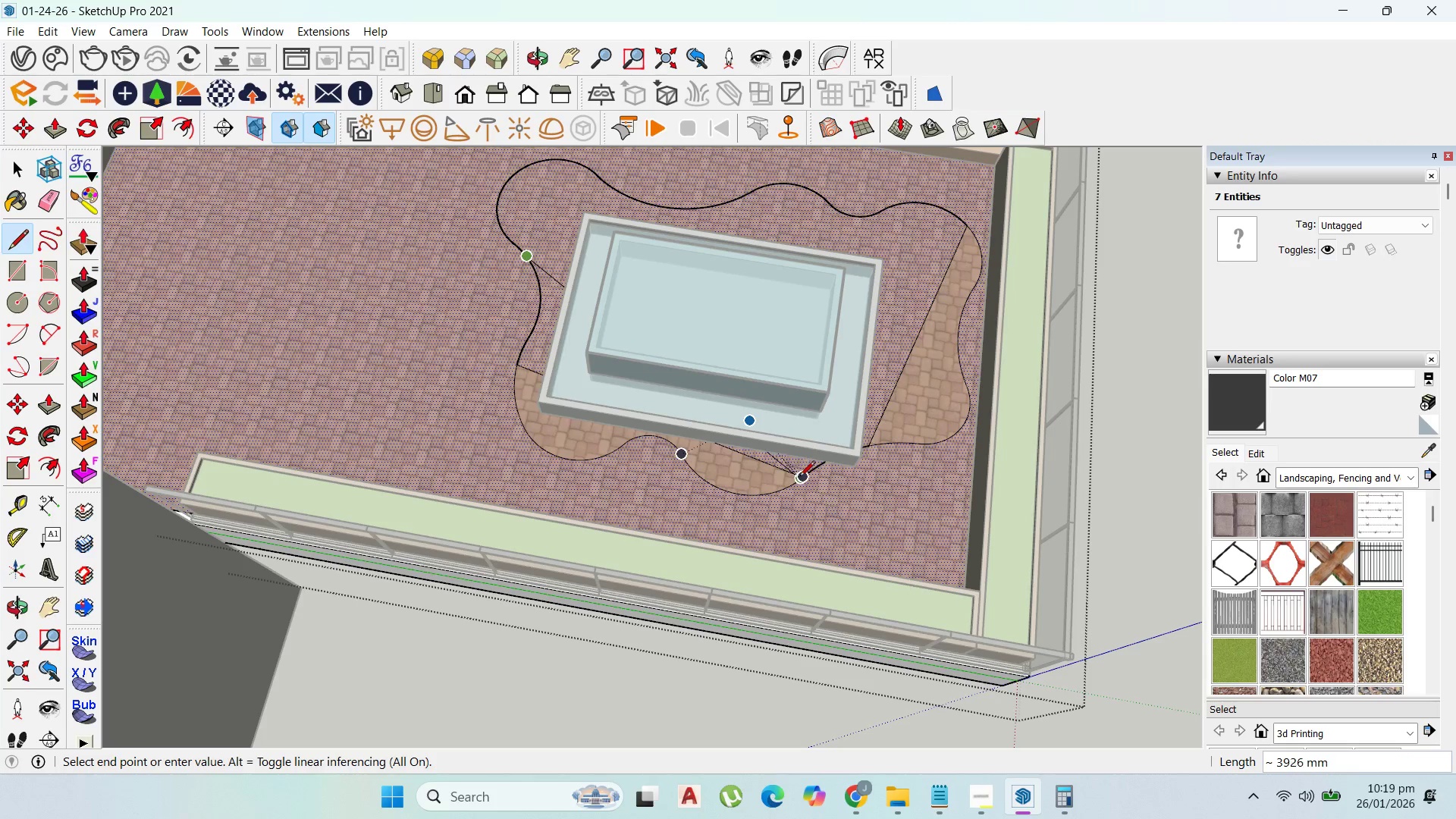 
left_click([802, 480])
 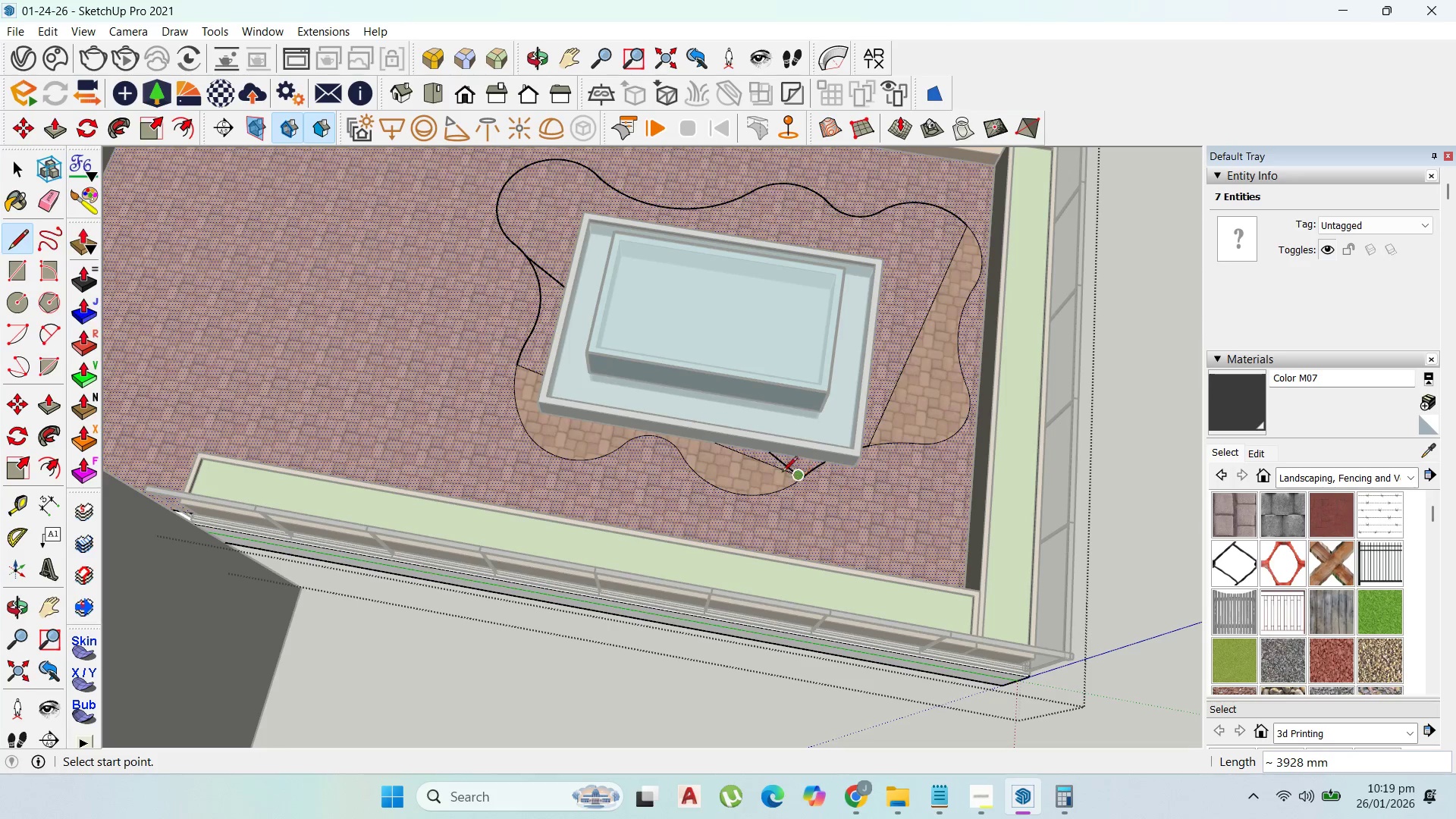 
key(Control+ControlLeft)
 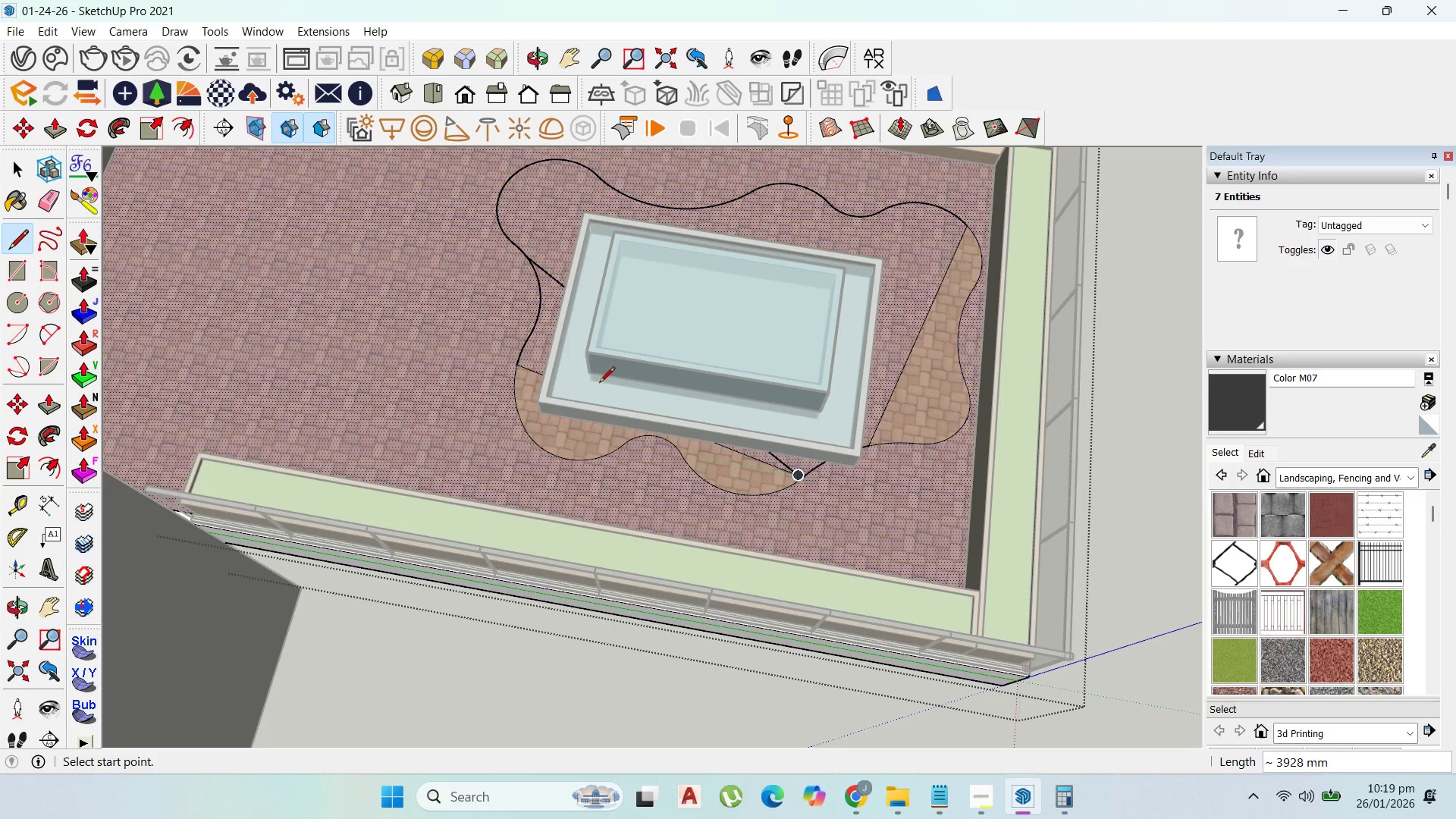 
key(Control+Z)
 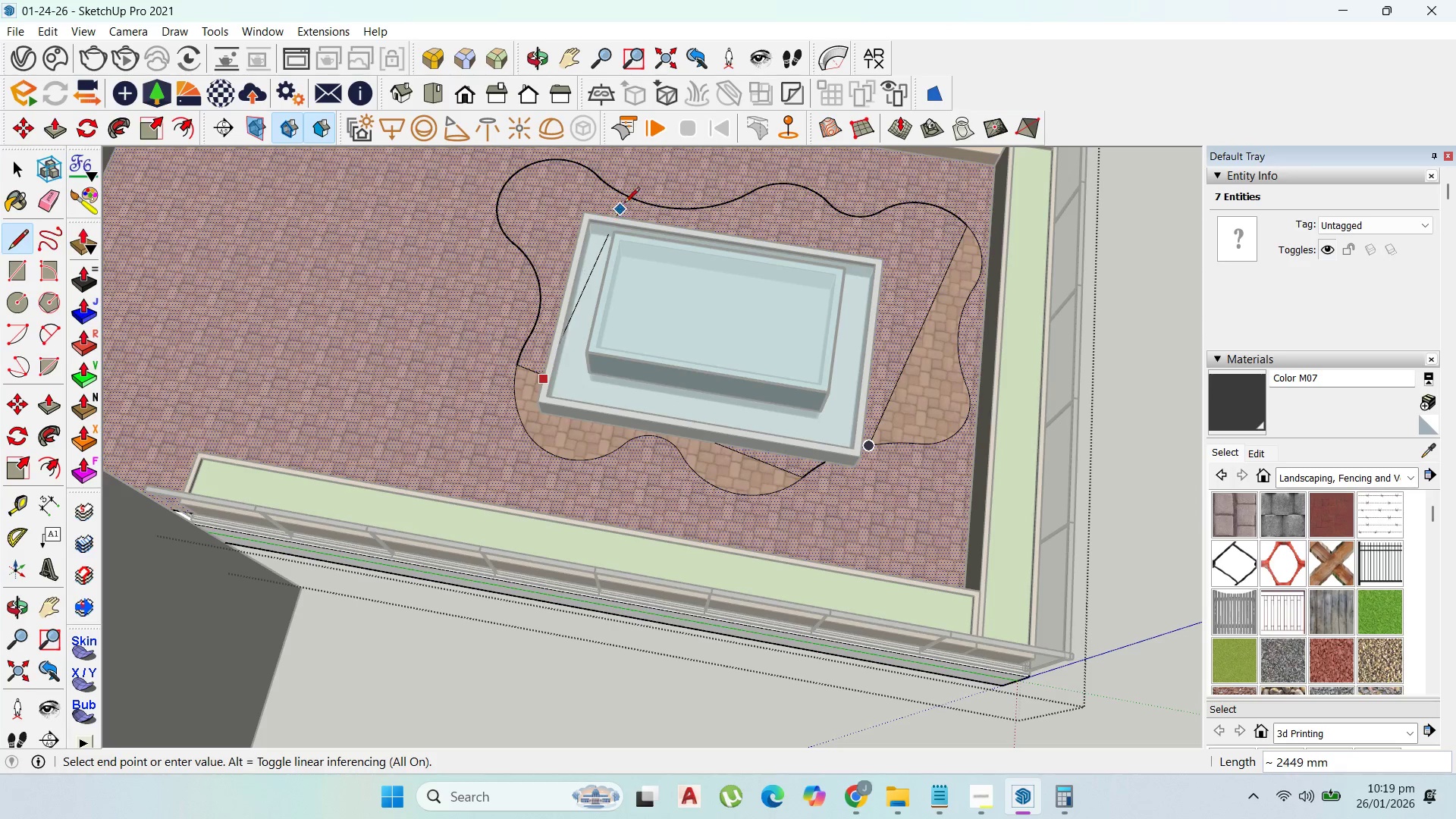 
left_click([631, 194])
 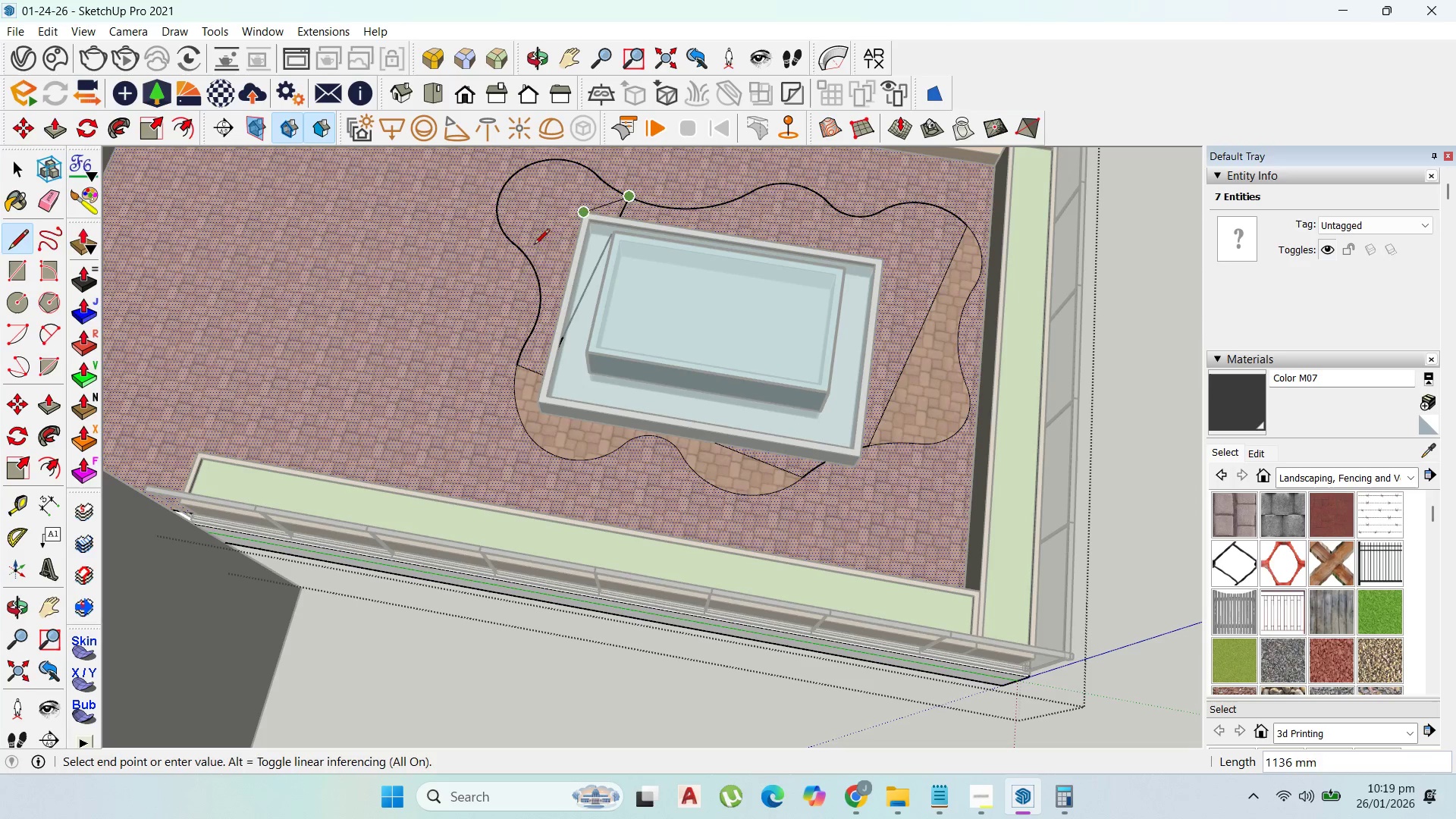 
key(Control+ControlLeft)
 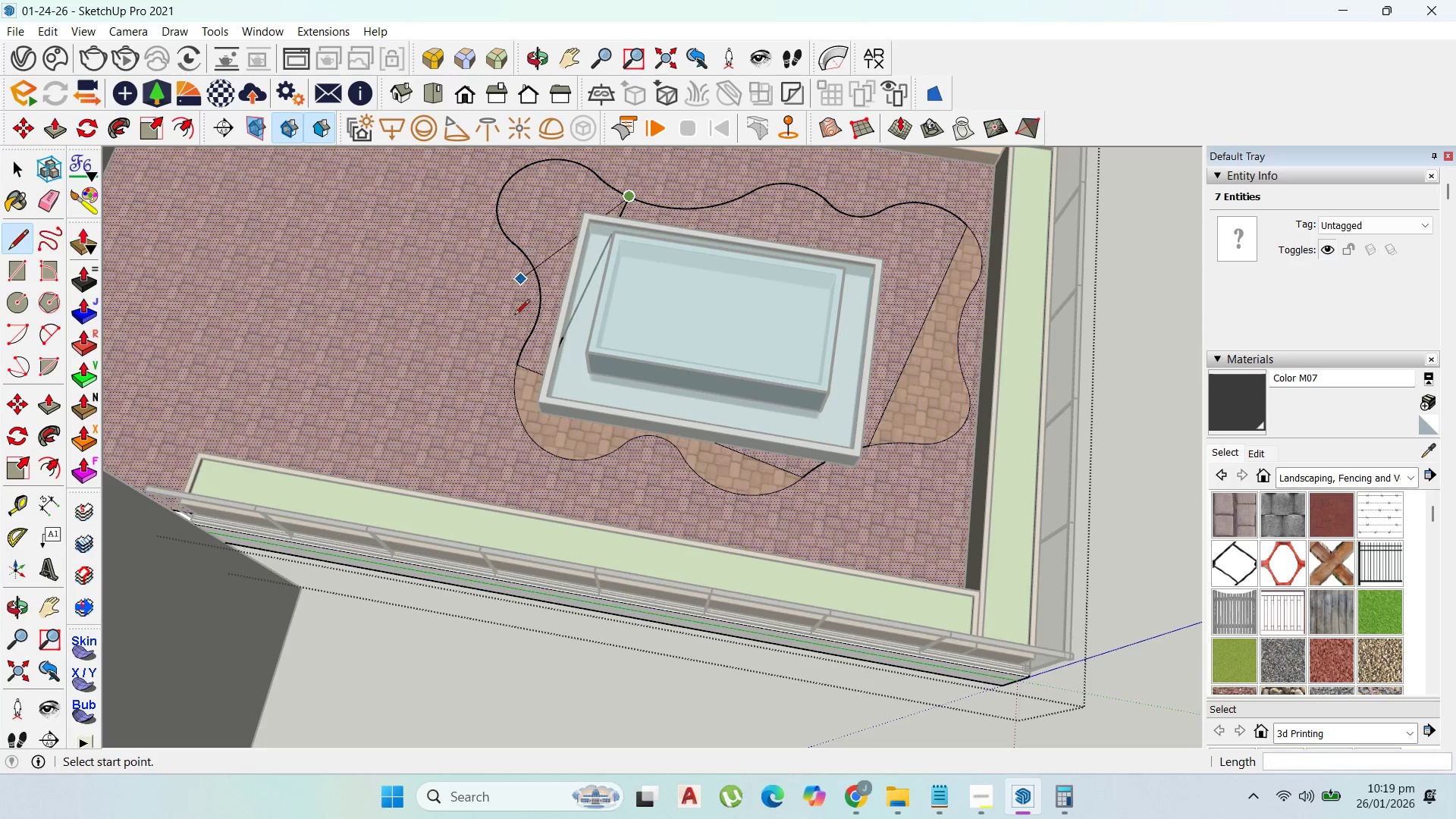 
key(Control+Z)
 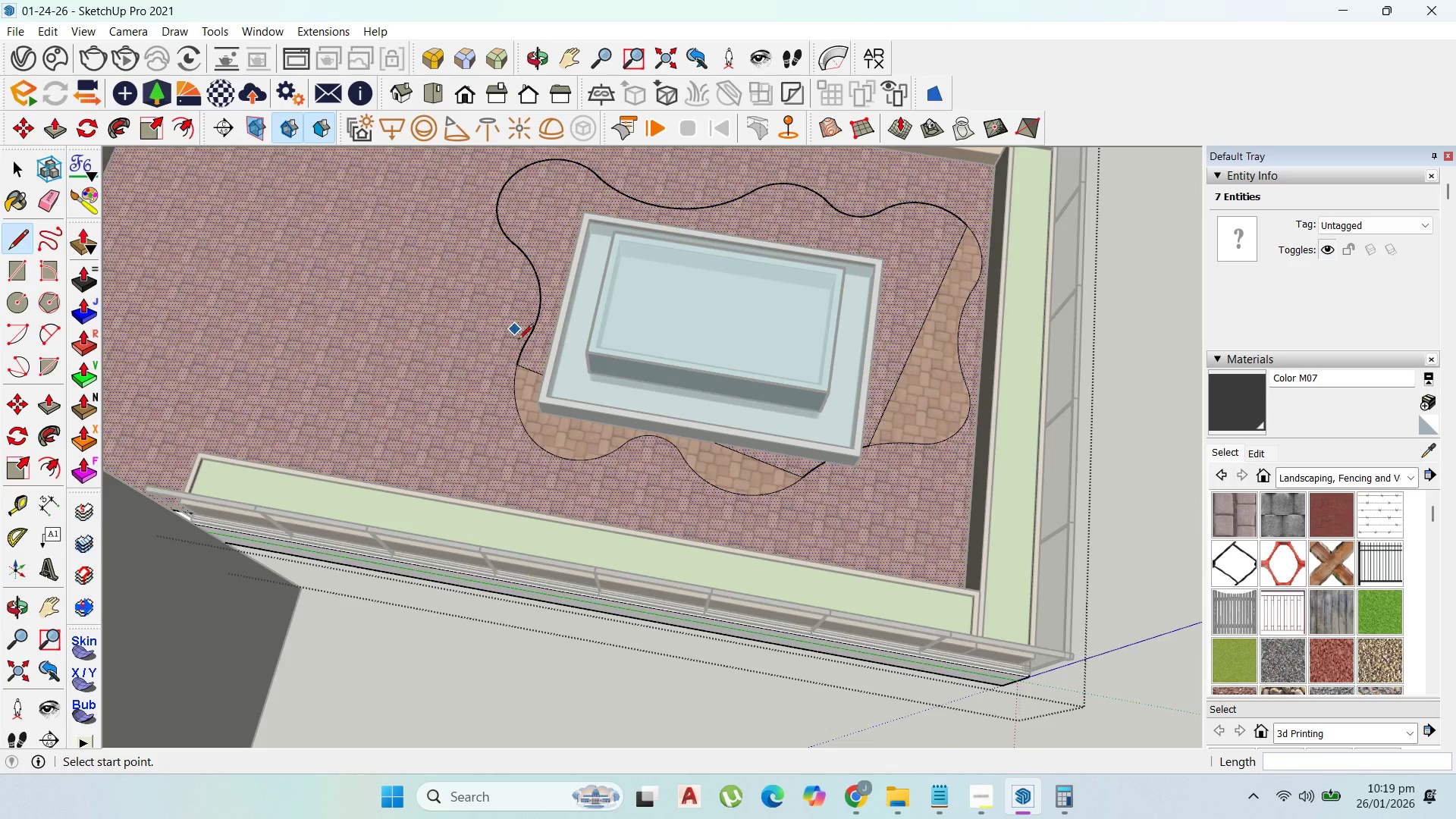 
scroll: coordinate [507, 421], scroll_direction: up, amount: 3.0
 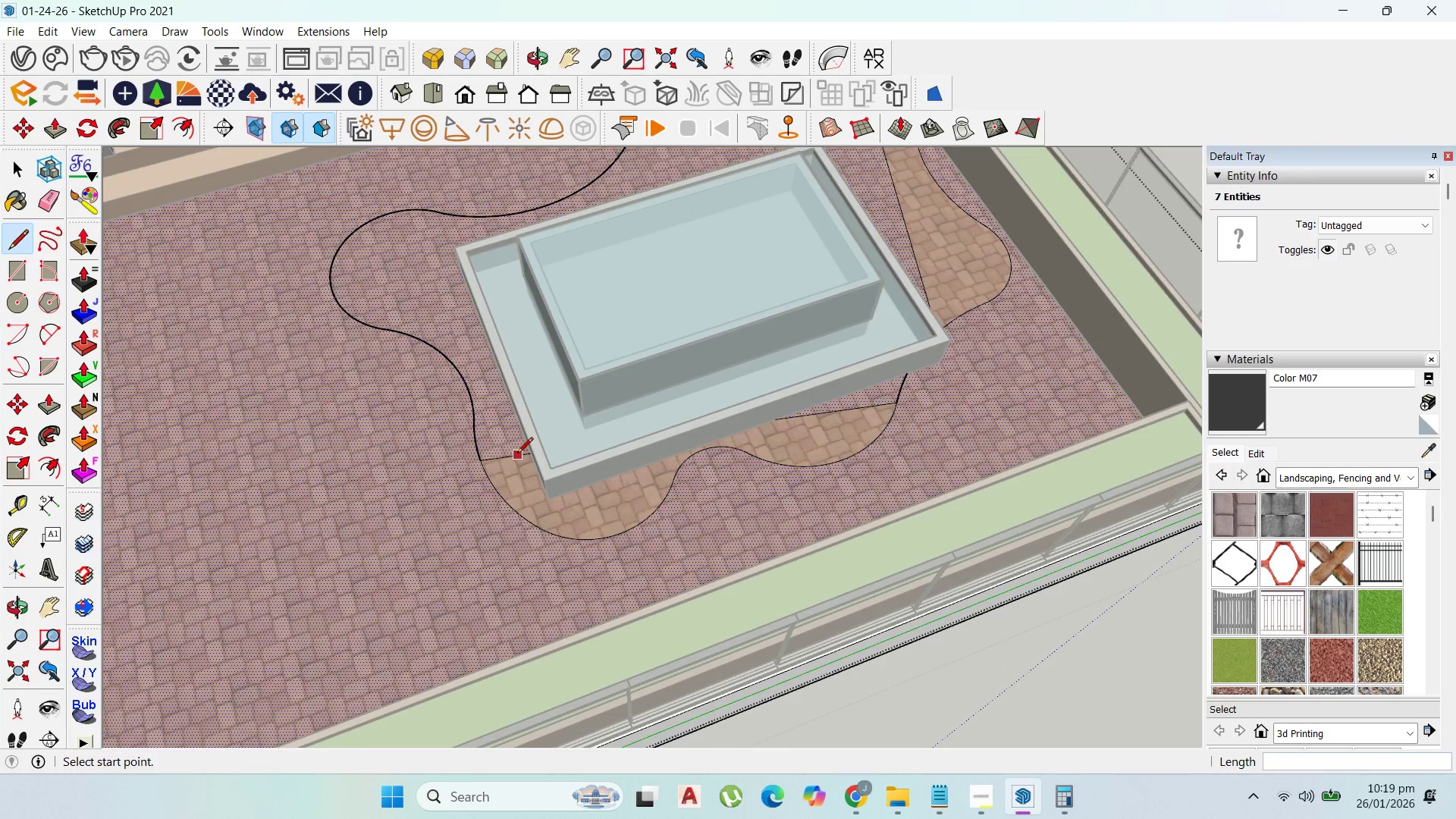 
left_click([517, 454])
 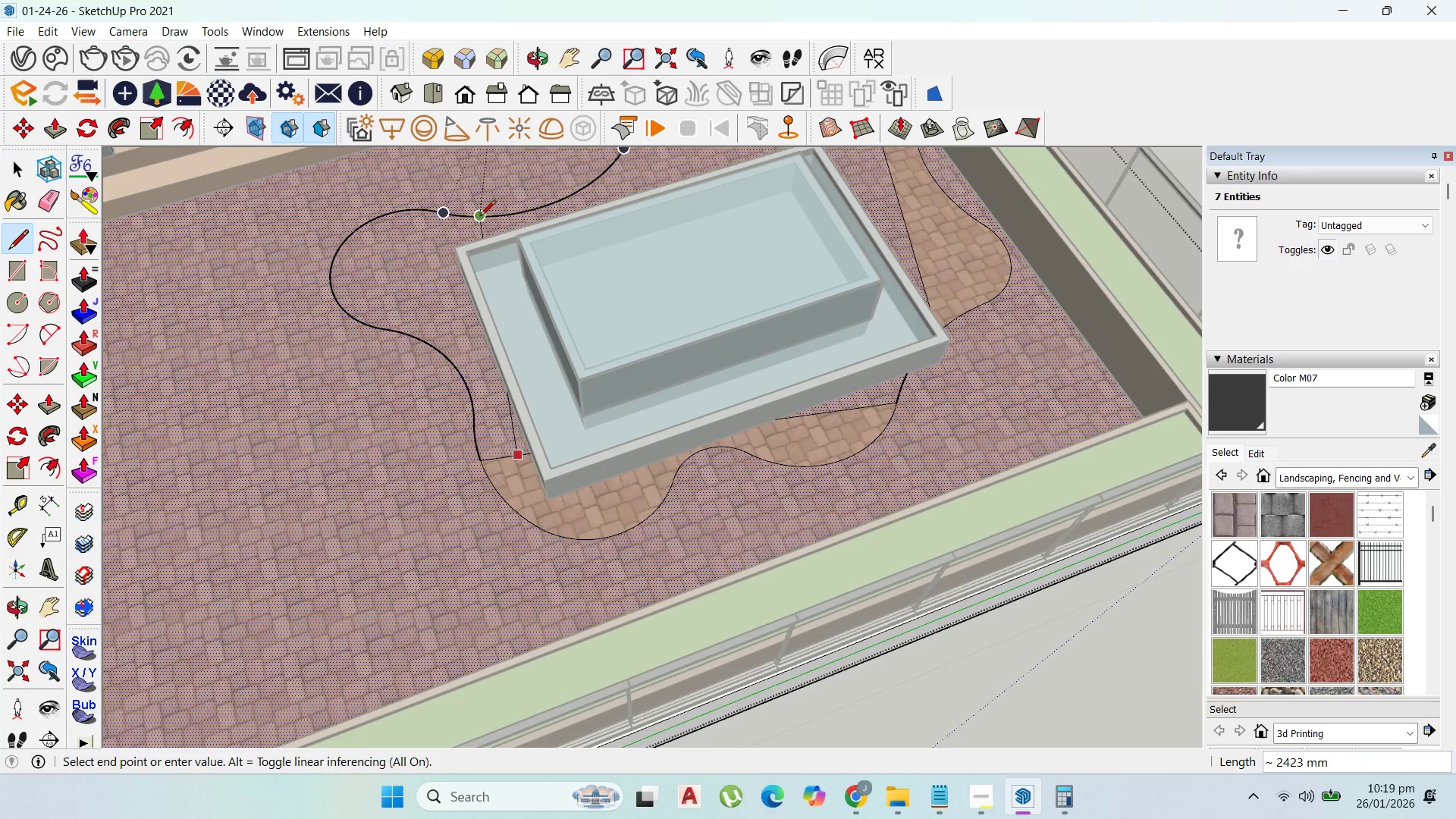 
left_click([480, 217])
 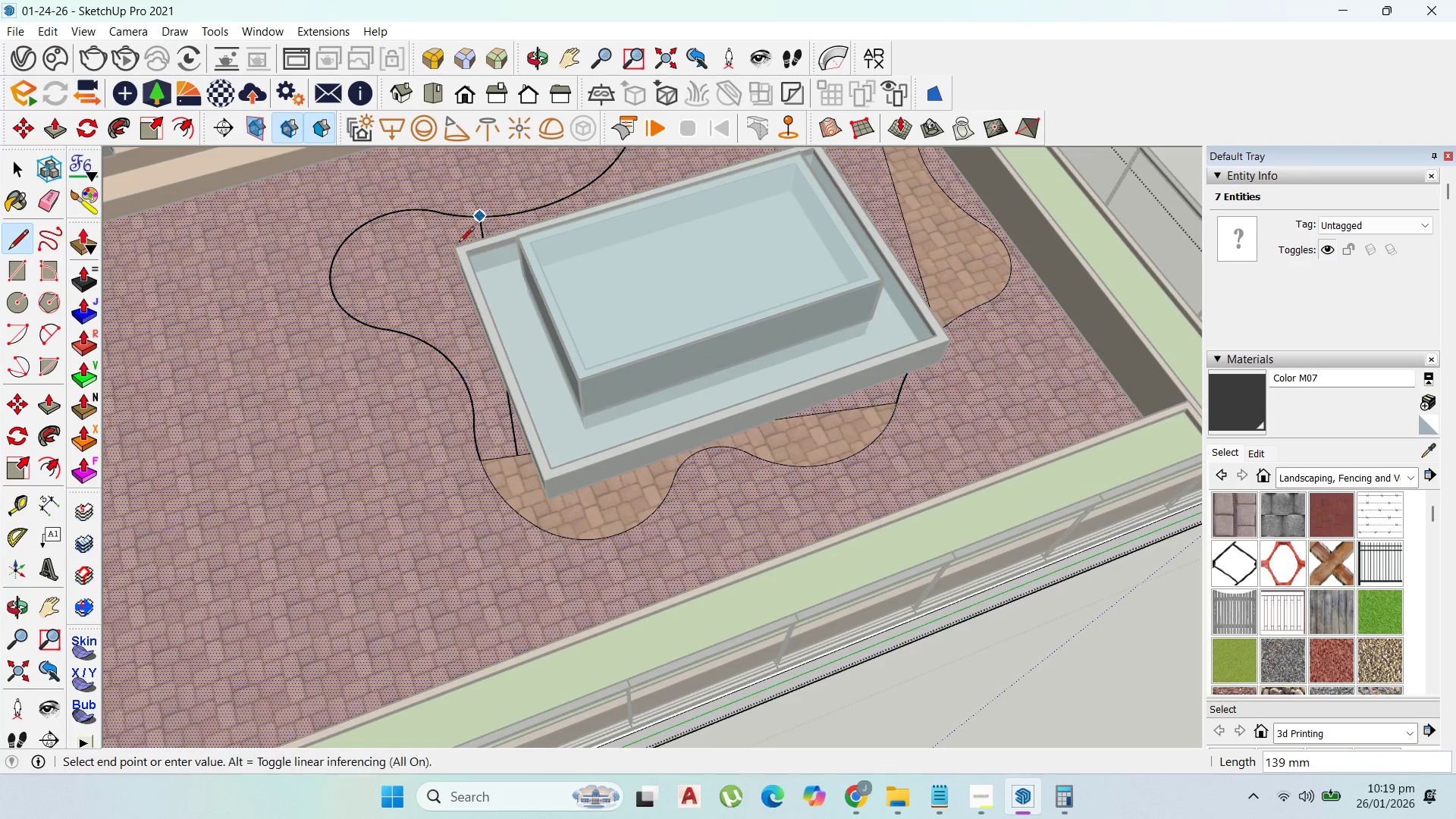 
key(Control+ControlLeft)
 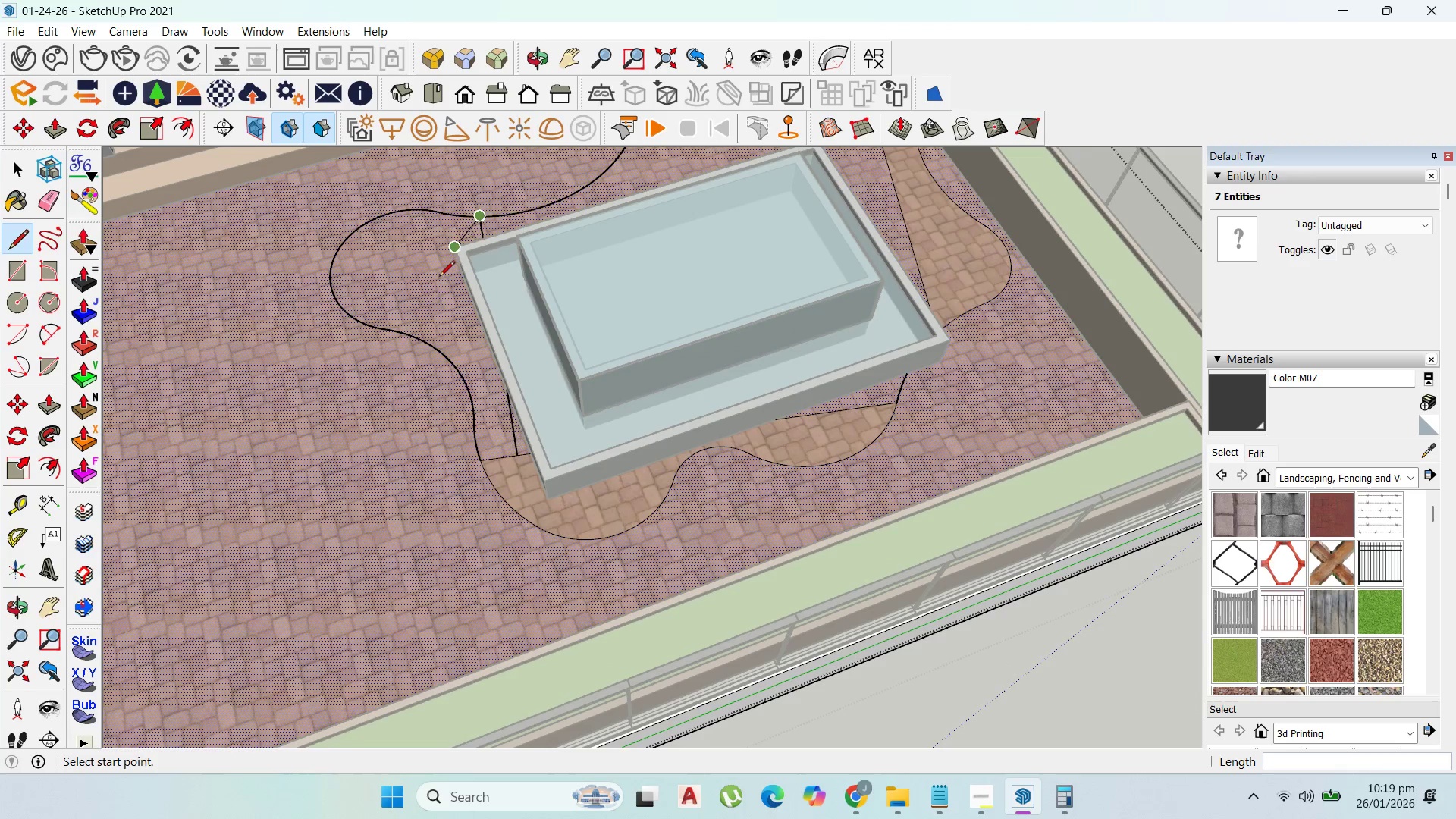 
key(Control+Z)
 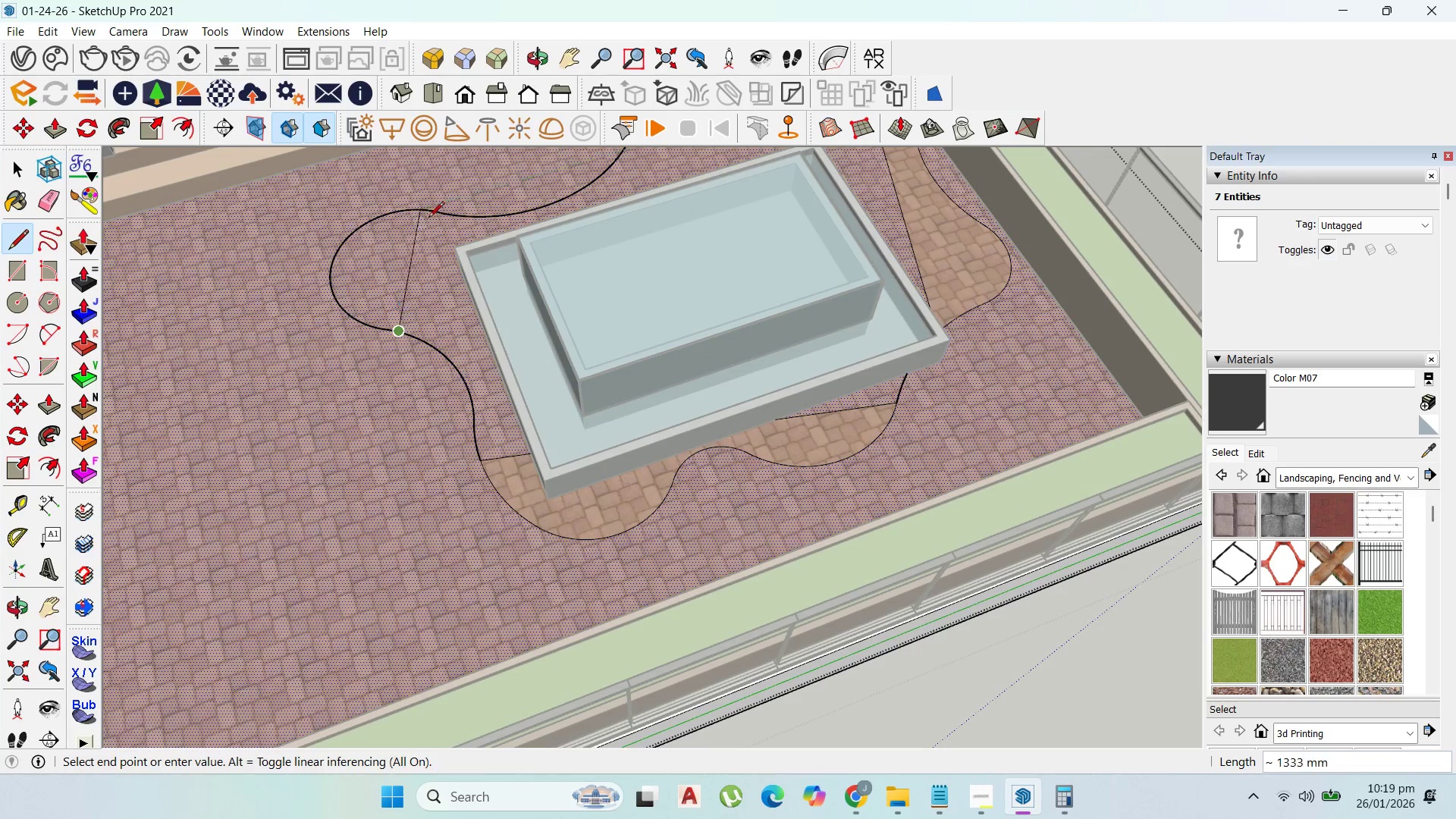 
left_click([435, 215])
 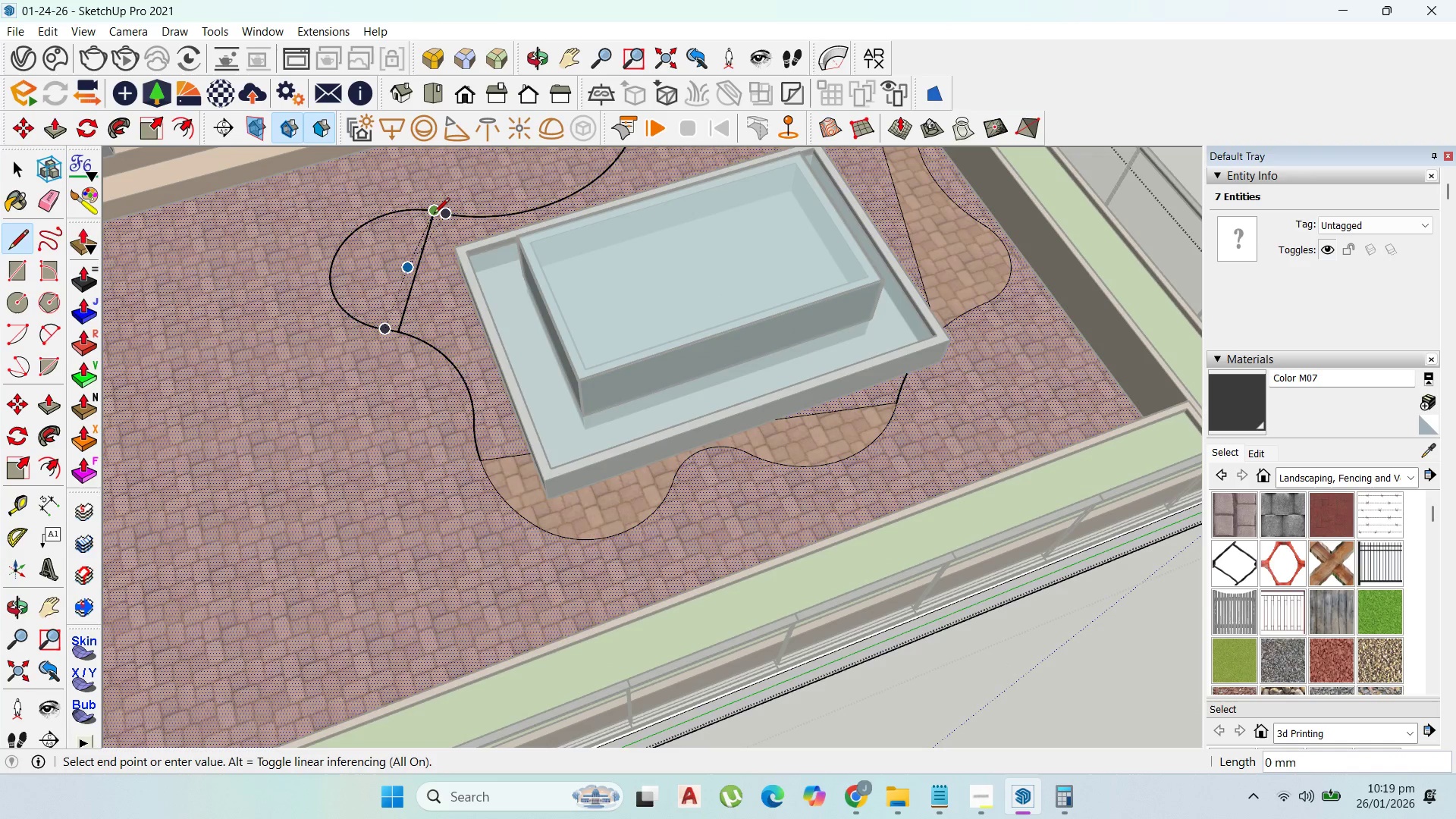 
key(Control+ControlLeft)
 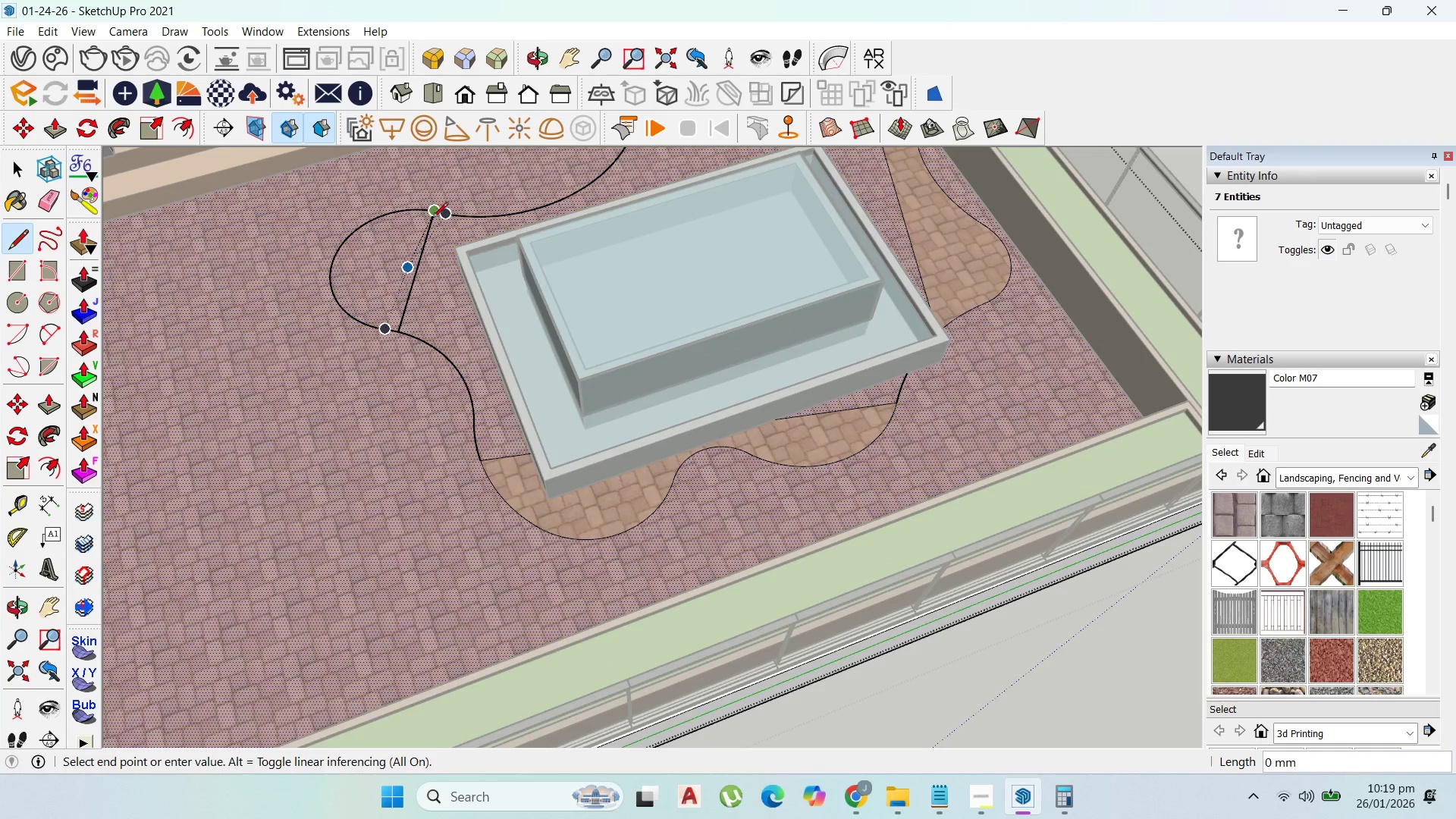 
key(Control+Z)
 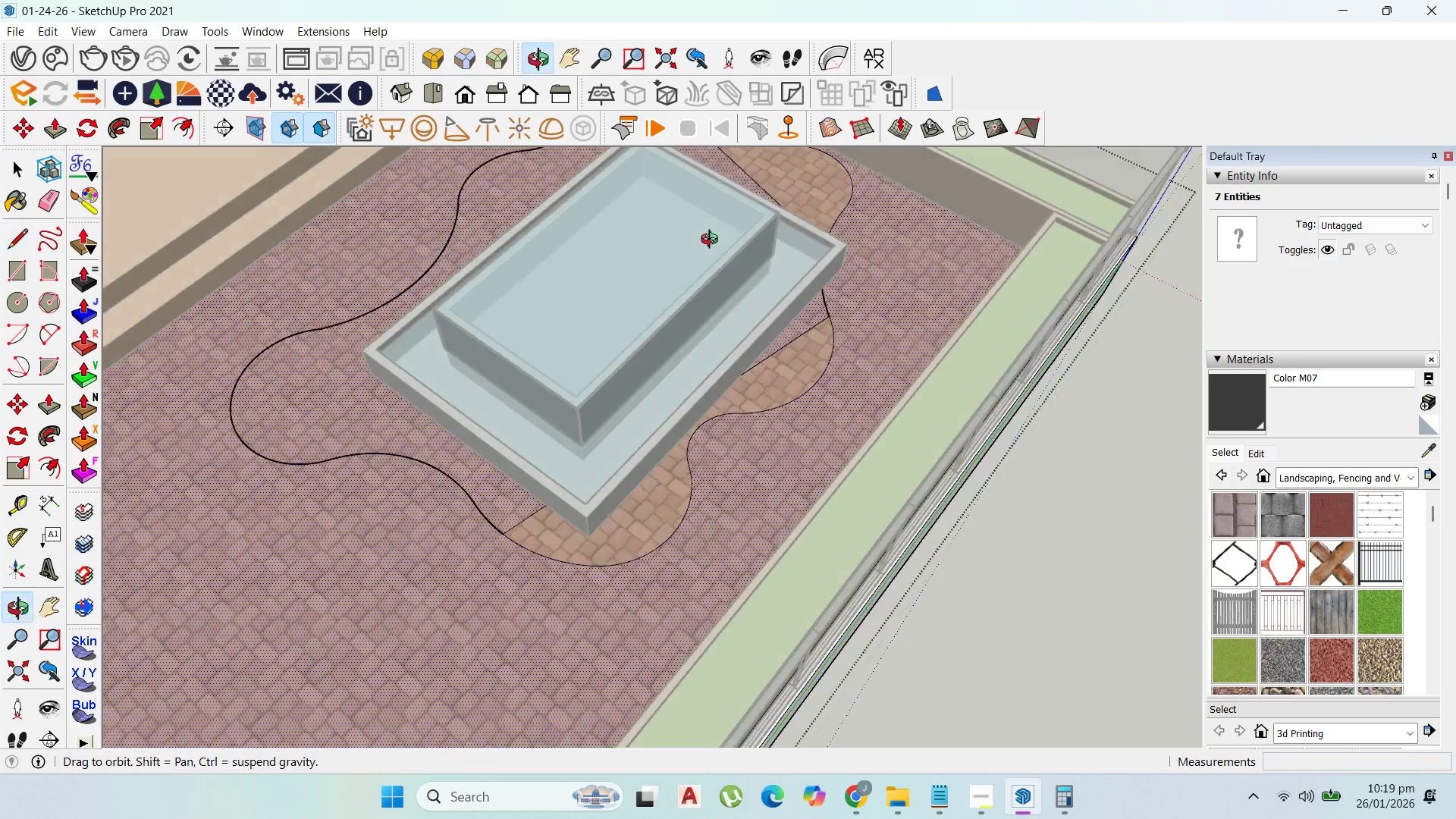 
scroll: coordinate [609, 243], scroll_direction: down, amount: 2.0
 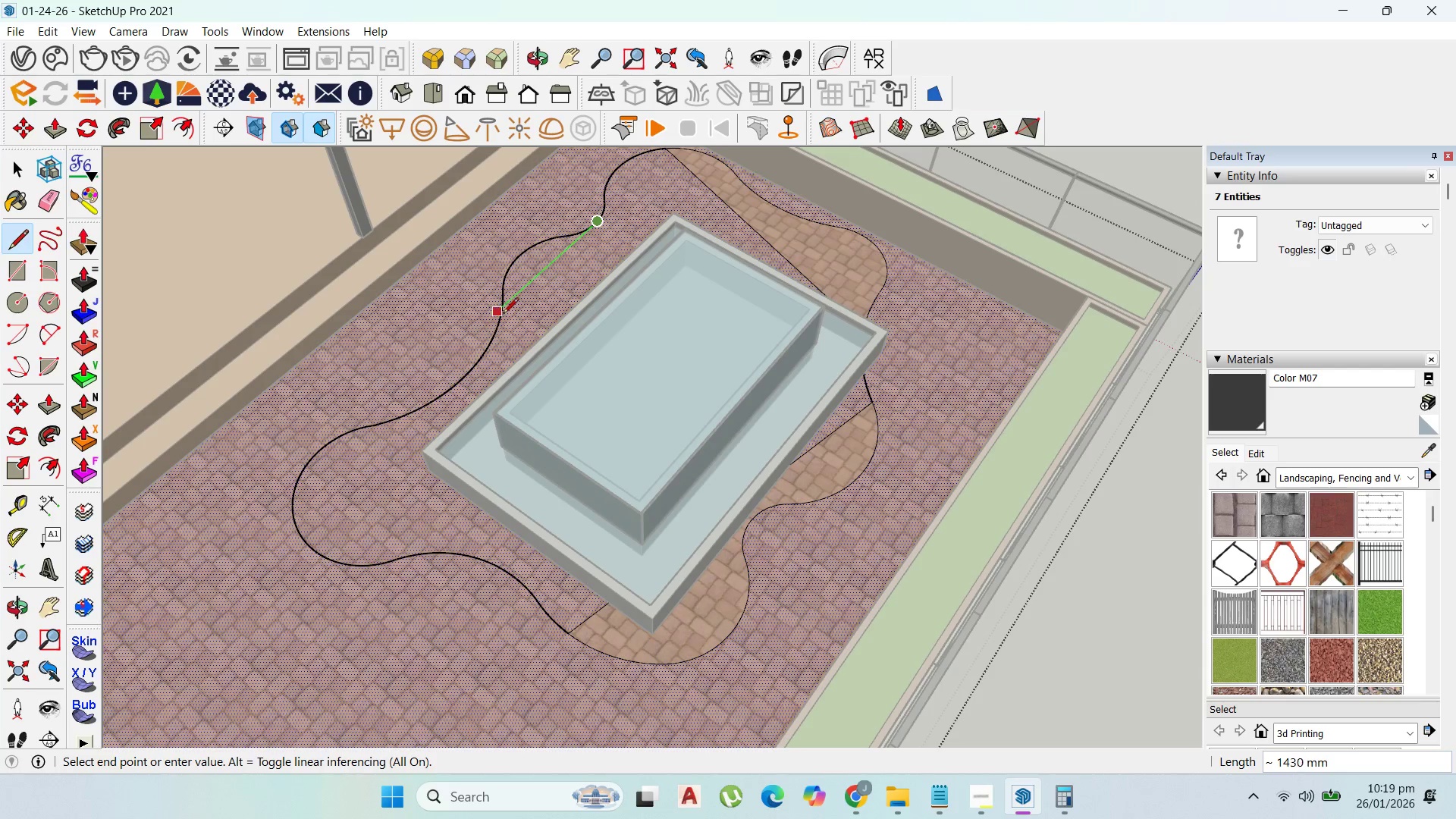 
scroll: coordinate [488, 354], scroll_direction: up, amount: 10.0
 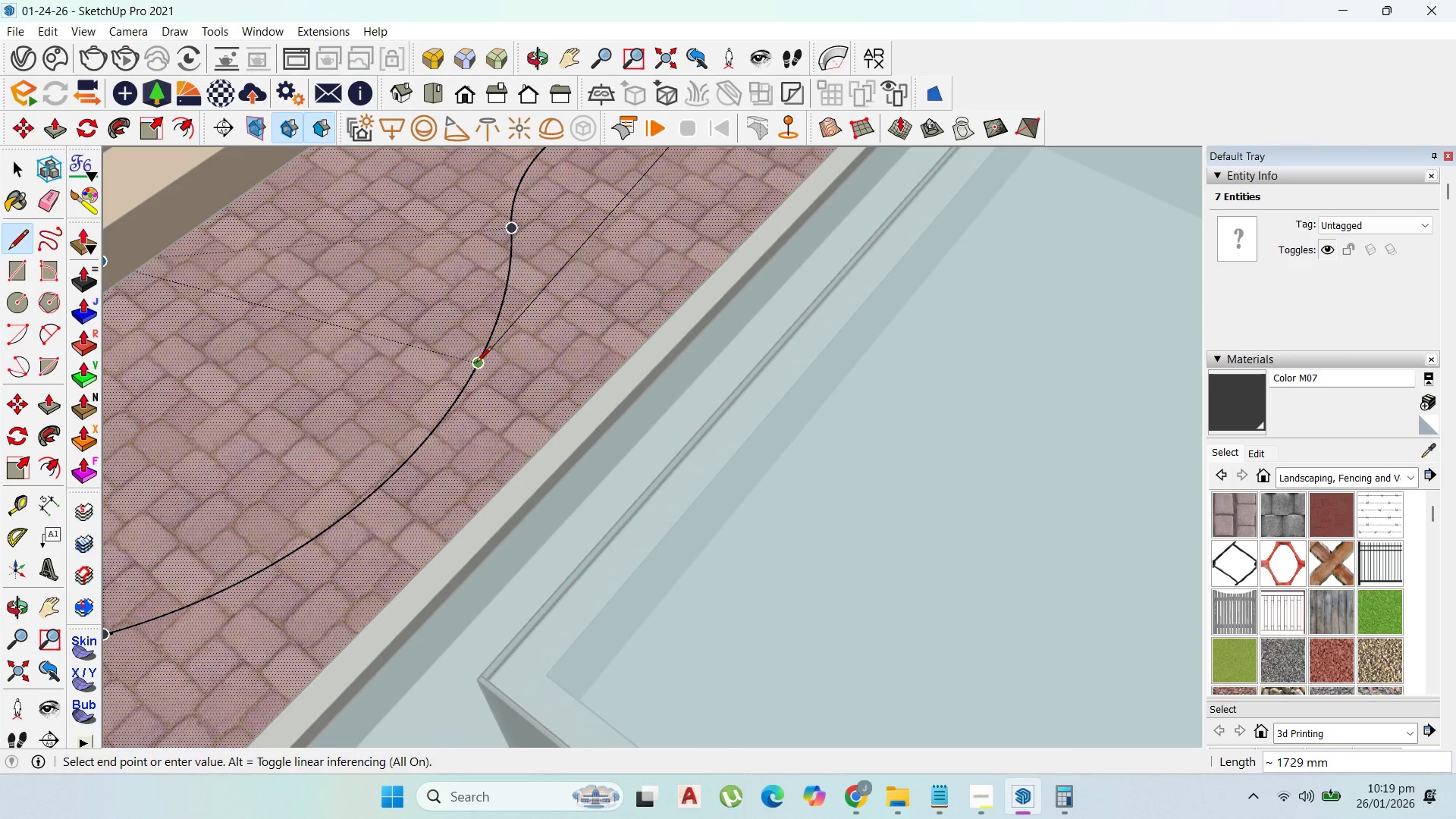 
left_click([476, 364])
 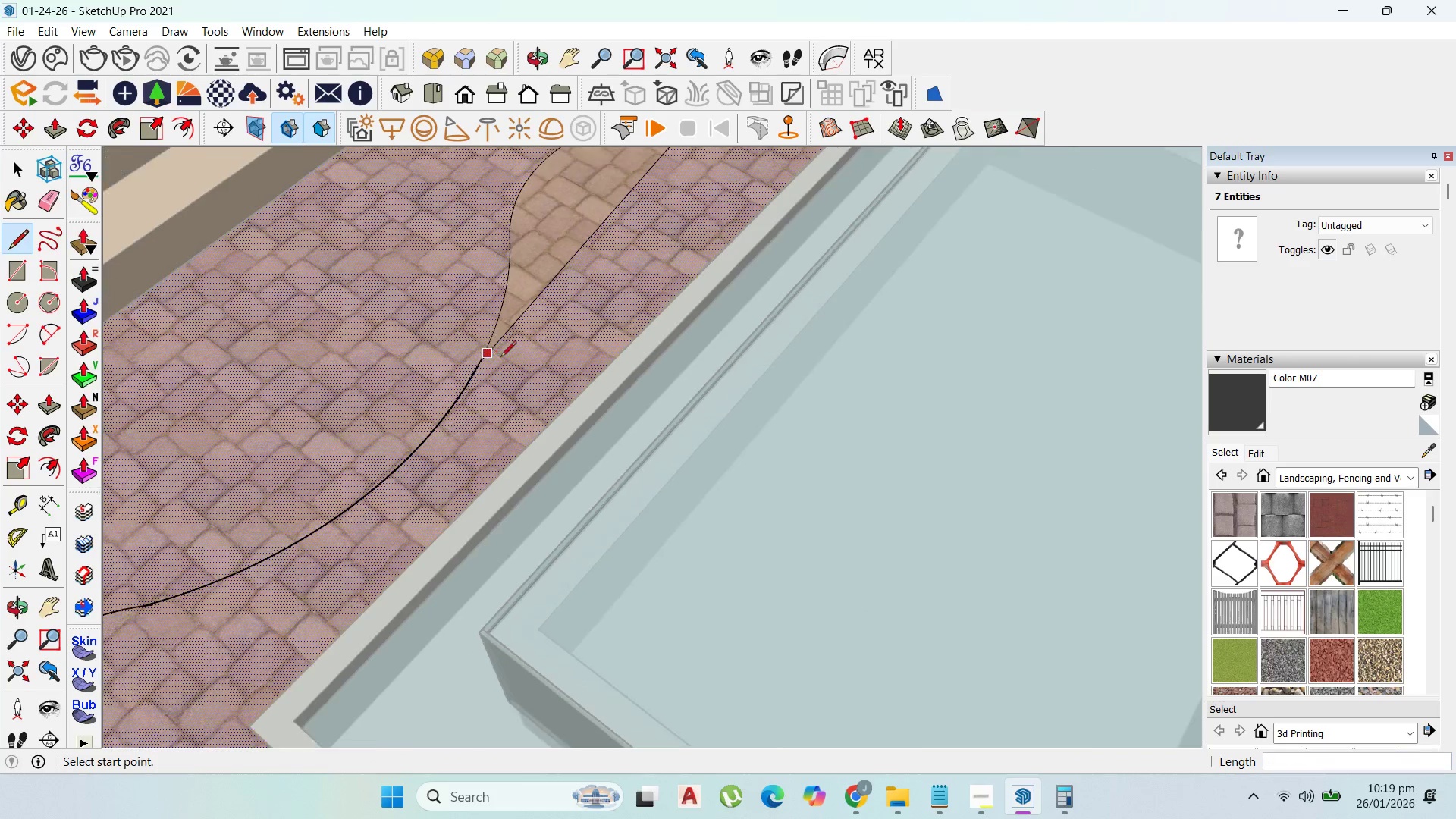 
scroll: coordinate [603, 310], scroll_direction: down, amount: 14.0
 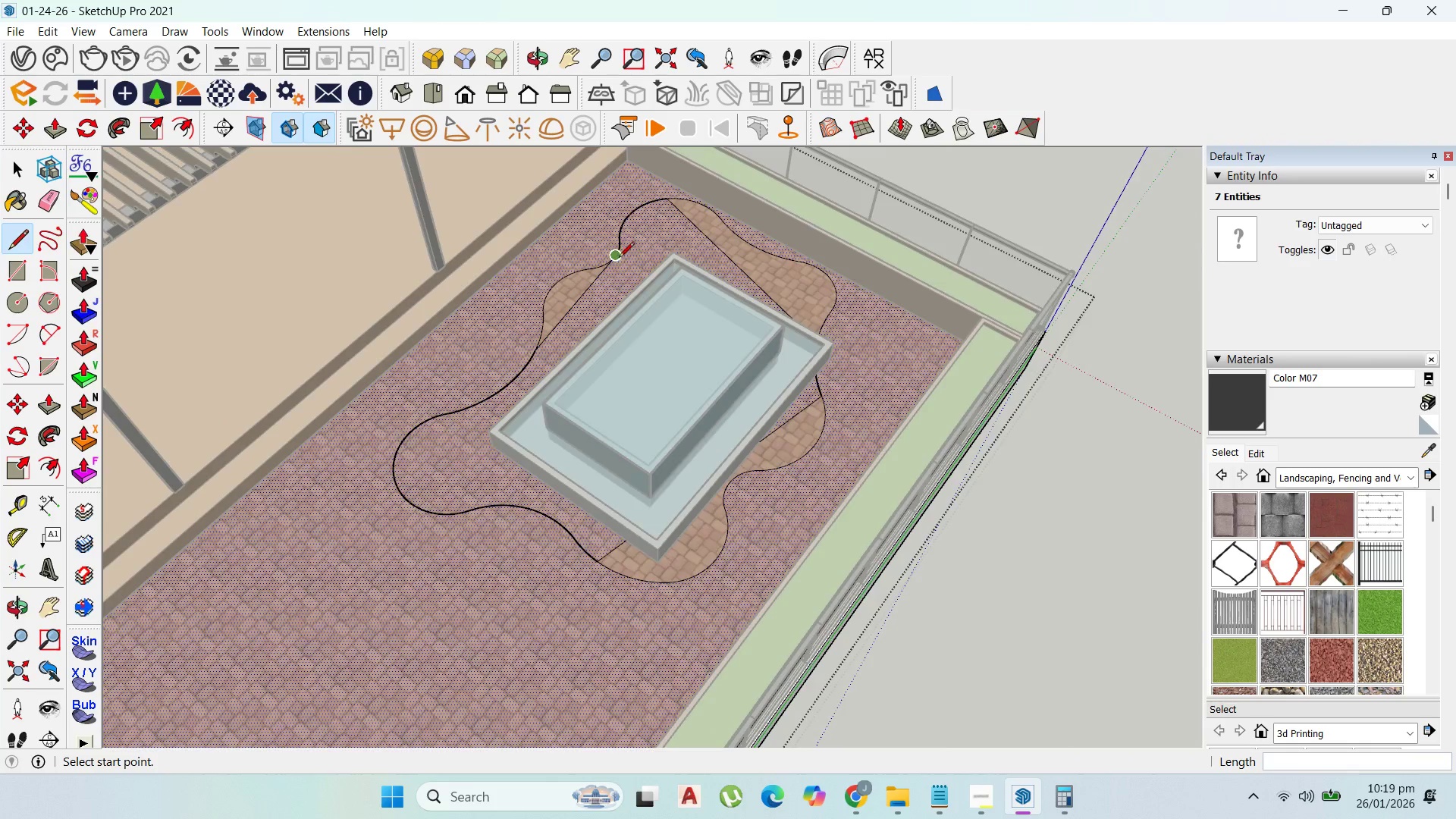 
scroll: coordinate [619, 265], scroll_direction: up, amount: 8.0
 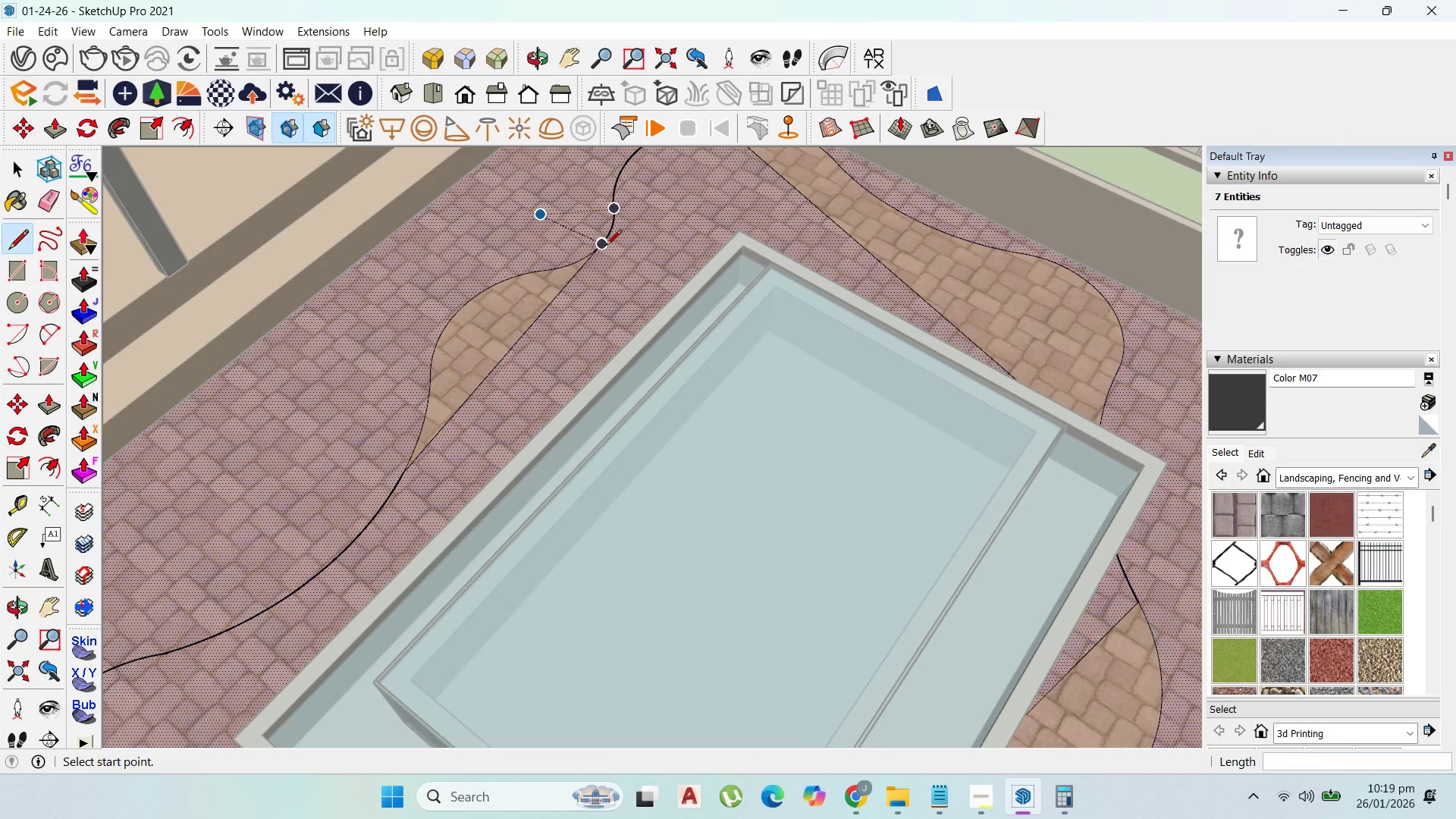 
left_click_drag(start_coordinate=[606, 246], to_coordinate=[613, 243])
 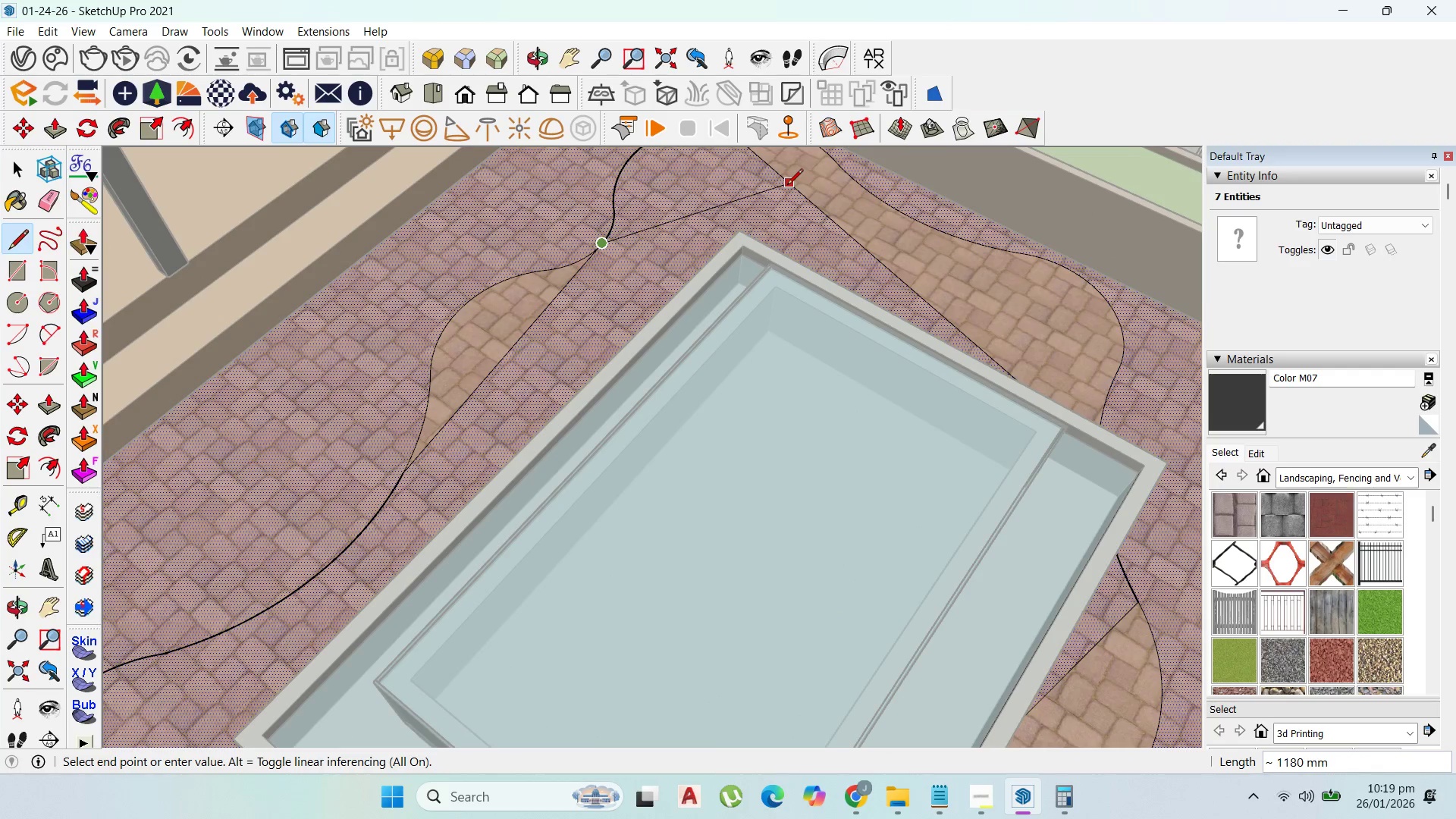 
left_click([787, 186])
 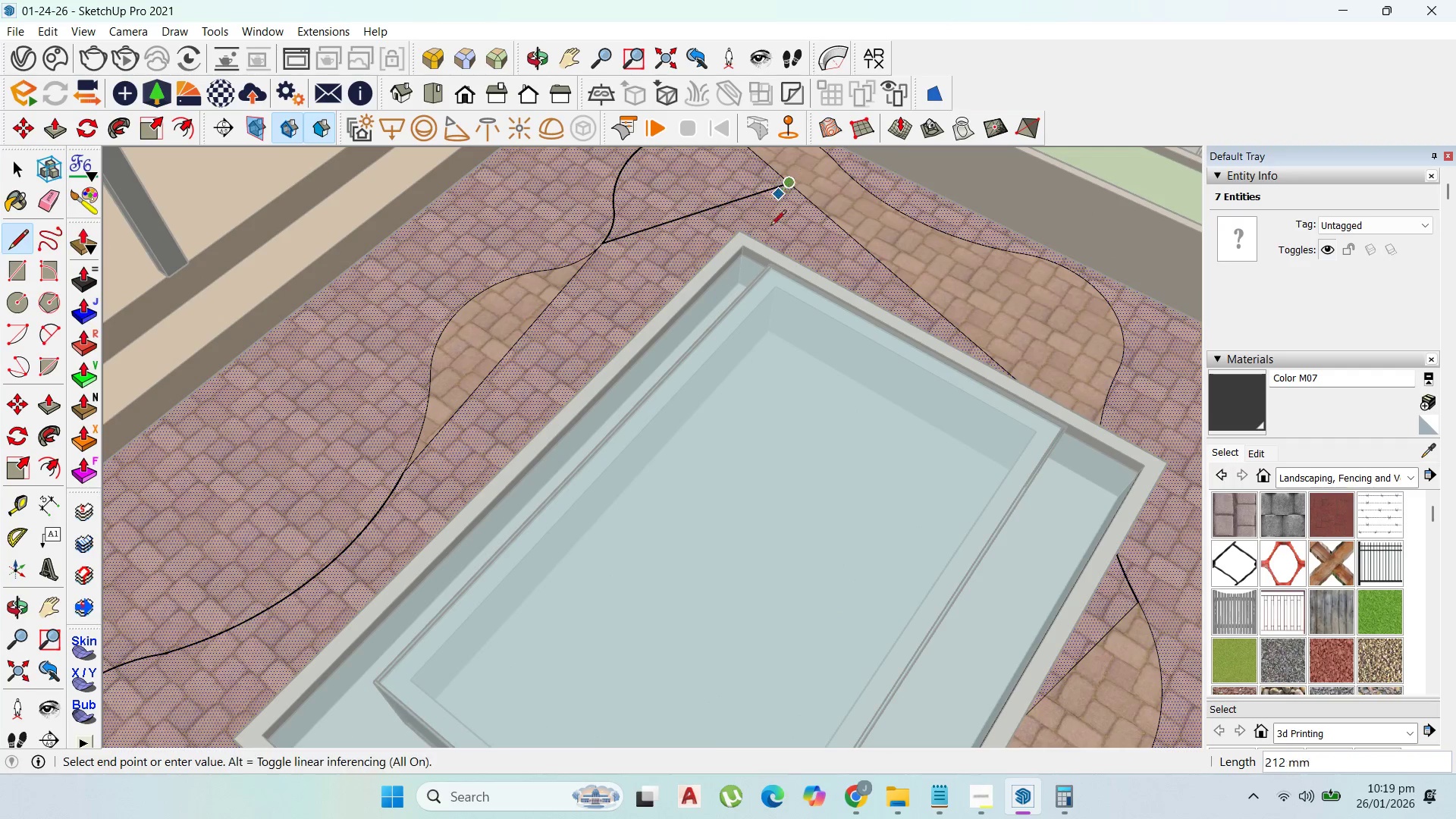 
key(Control+ControlLeft)
 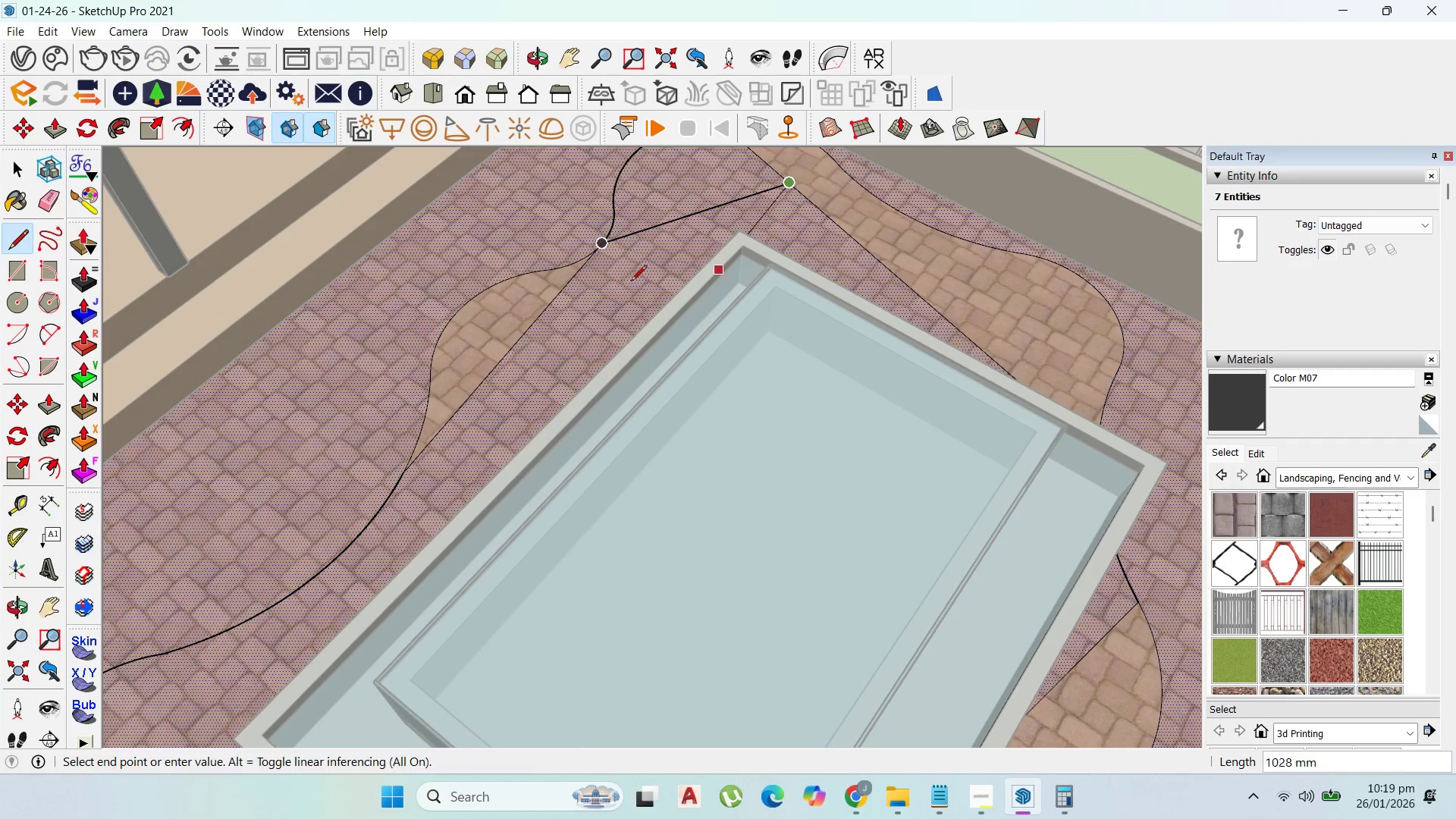 
key(Control+Z)
 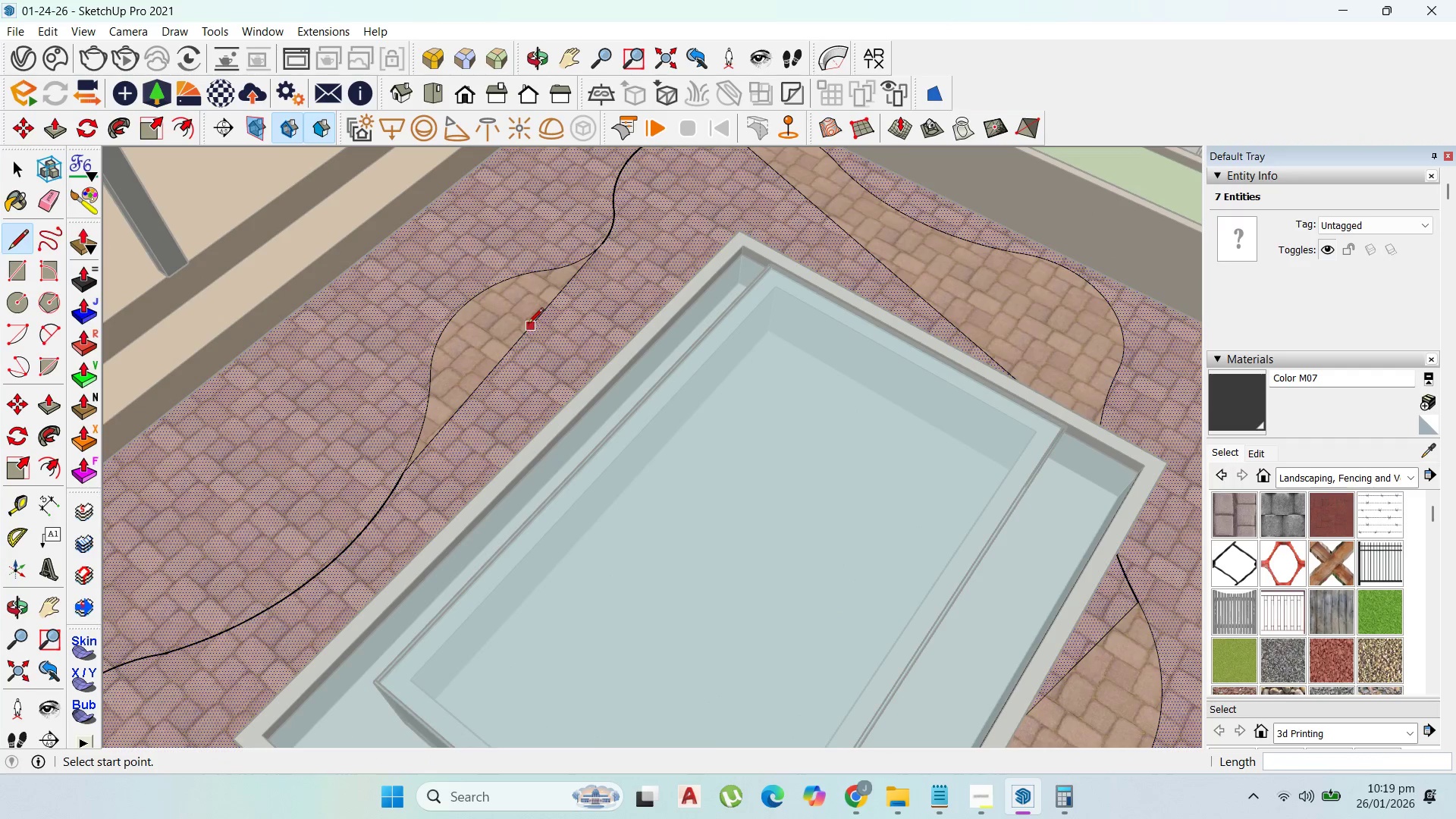 
left_click_drag(start_coordinate=[529, 325], to_coordinate=[537, 325])
 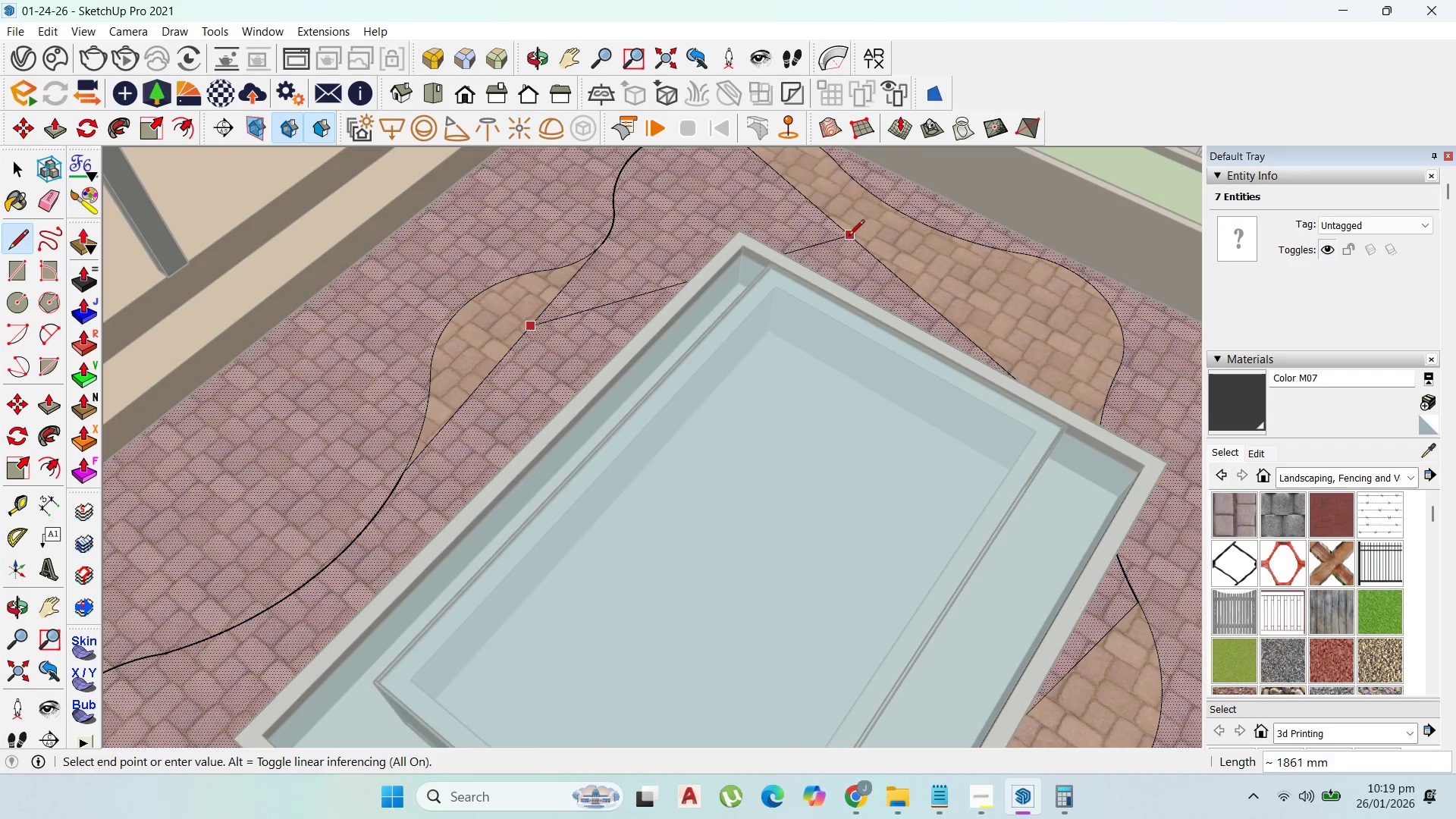 
left_click([849, 237])
 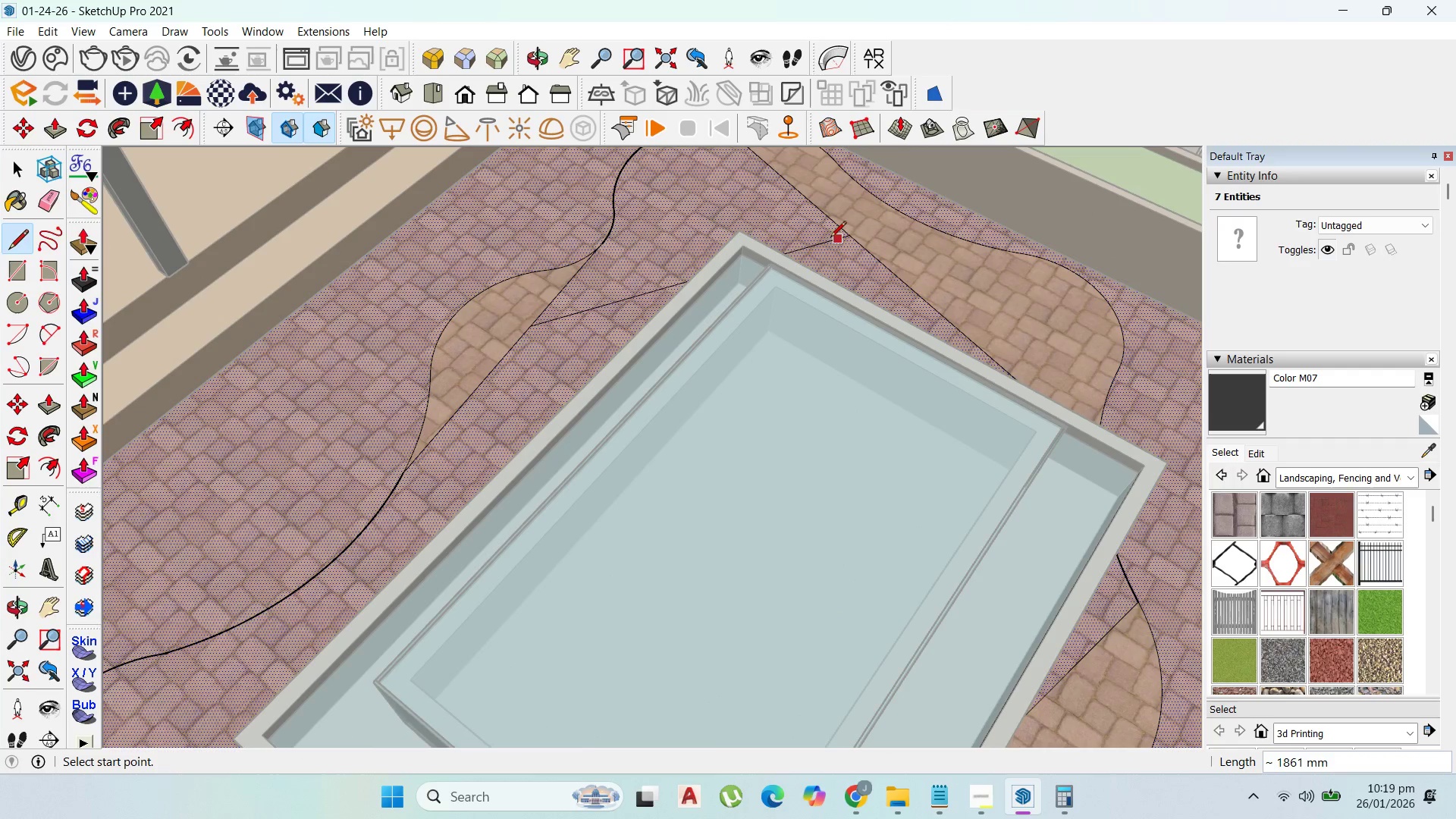 
key(Control+ControlLeft)
 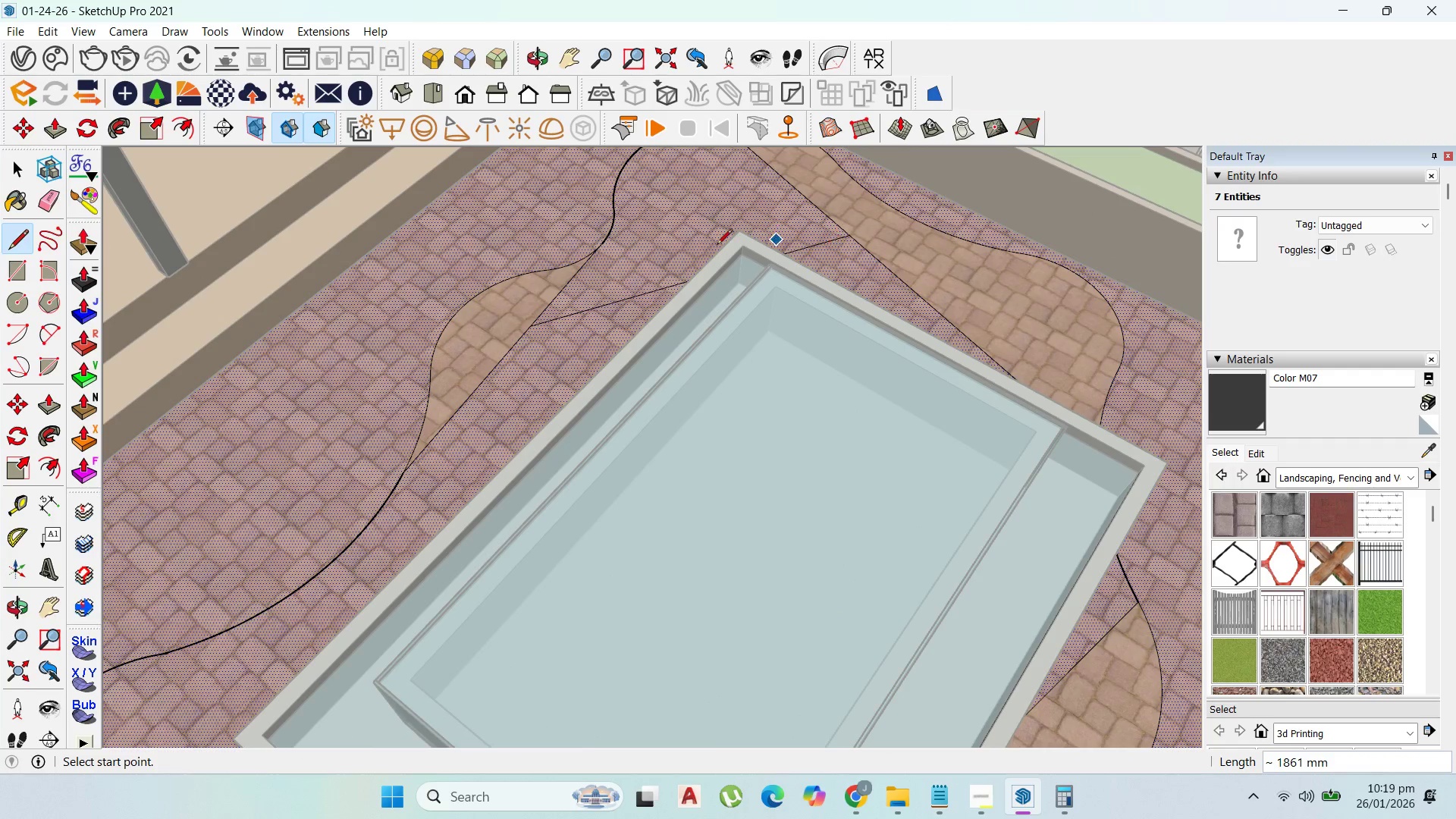 
key(Control+Z)
 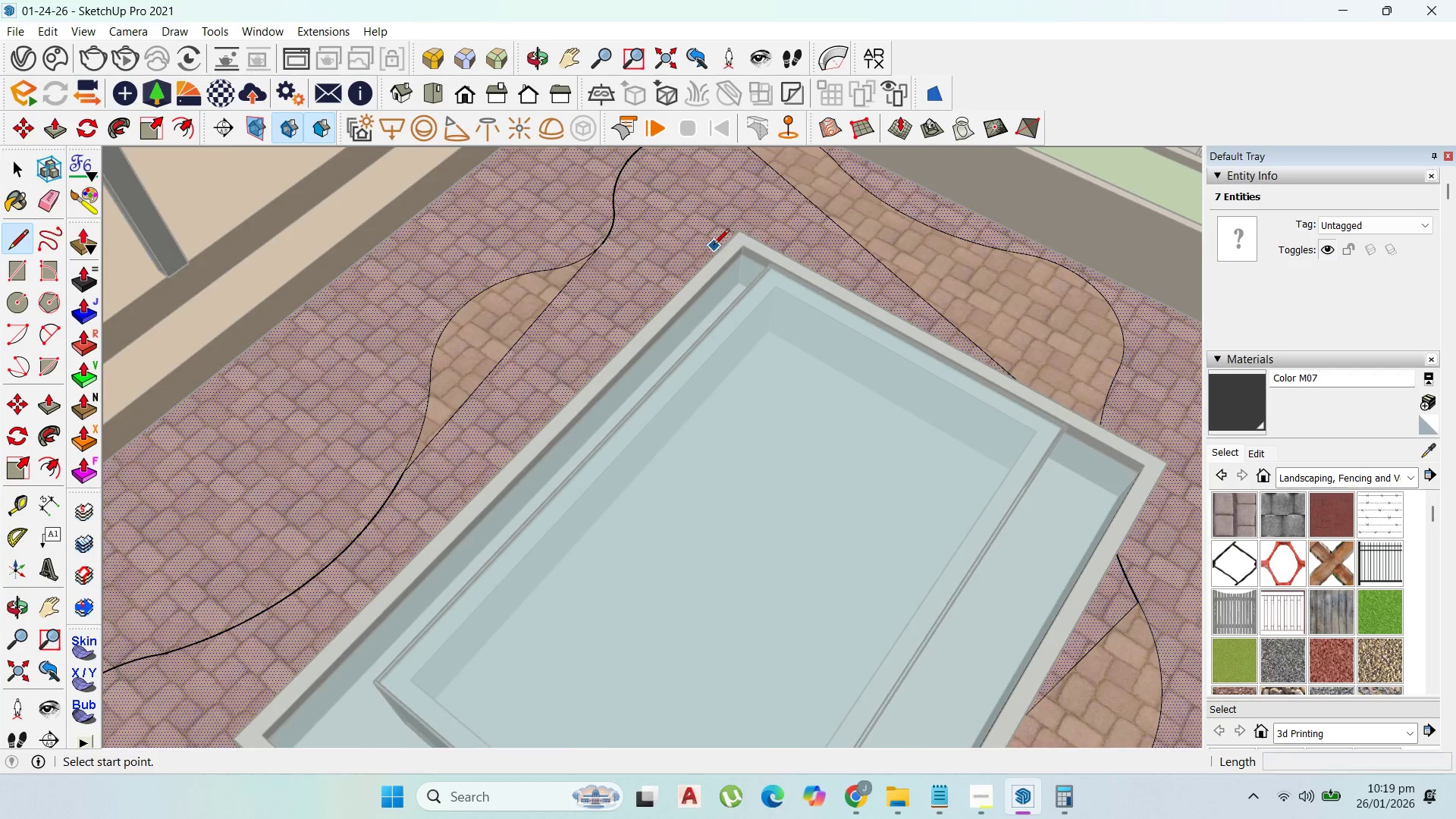 
scroll: coordinate [562, 381], scroll_direction: down, amount: 6.0
 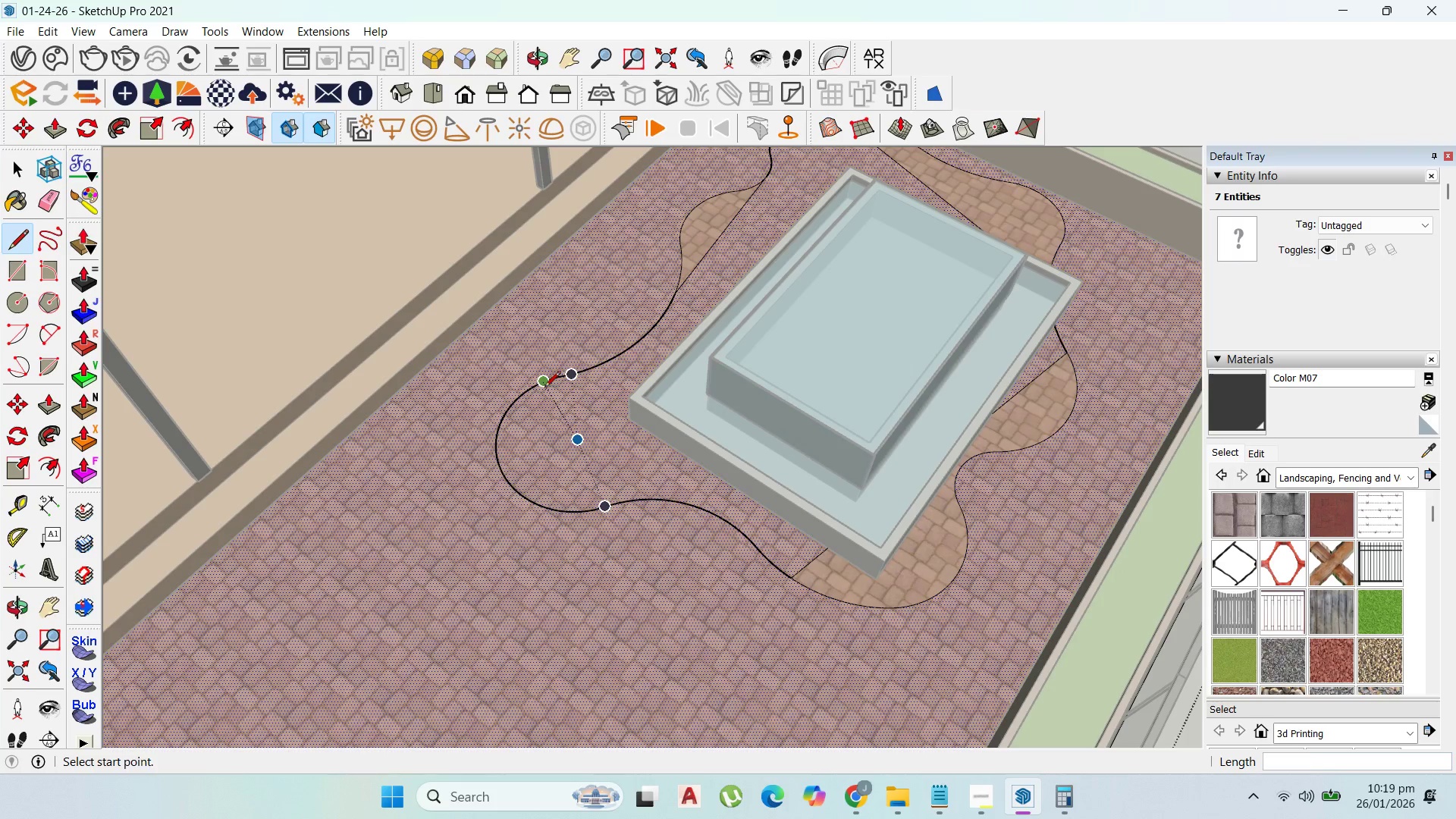 
left_click_drag(start_coordinate=[544, 388], to_coordinate=[544, 393])
 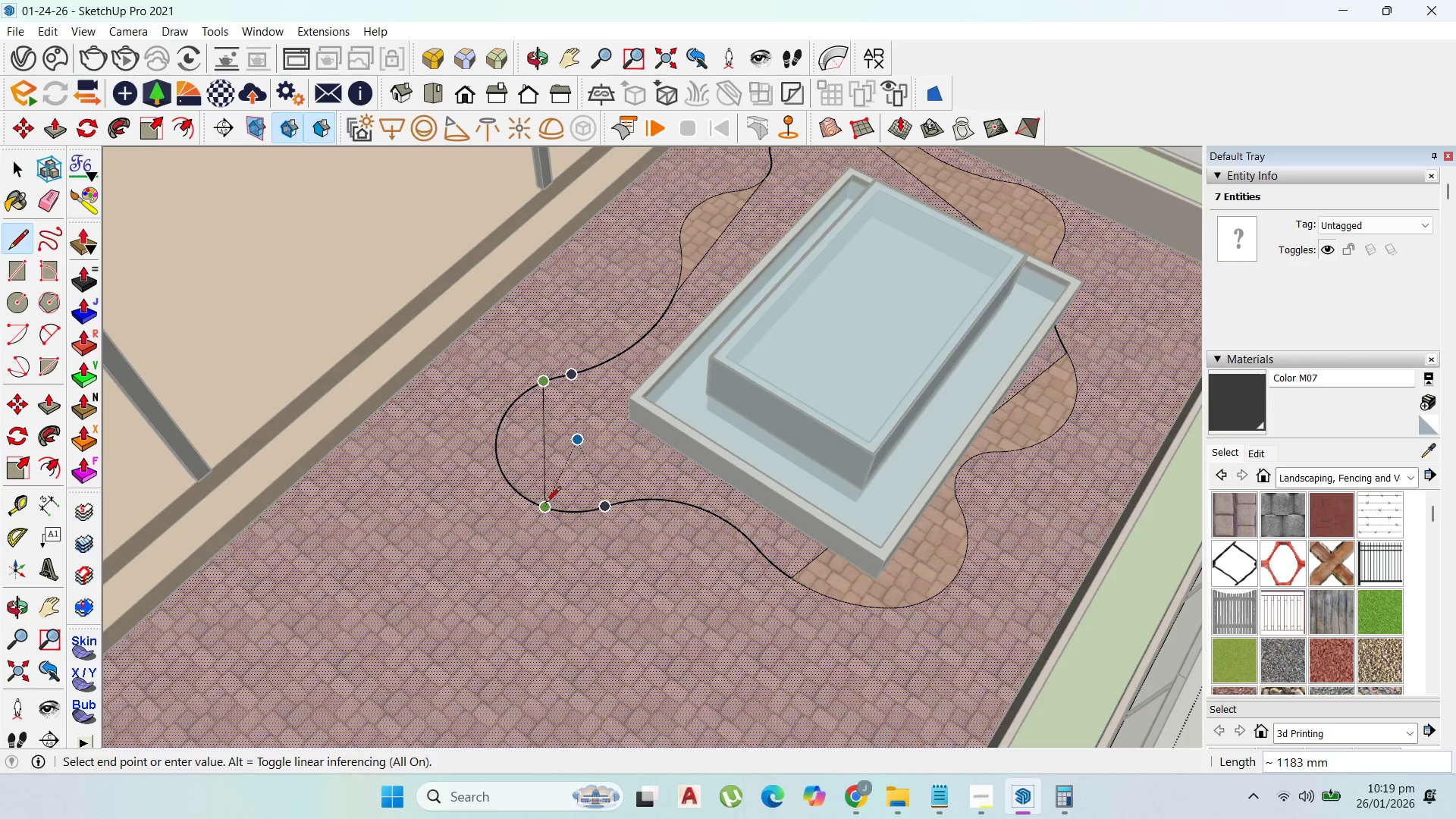 
left_click([546, 504])
 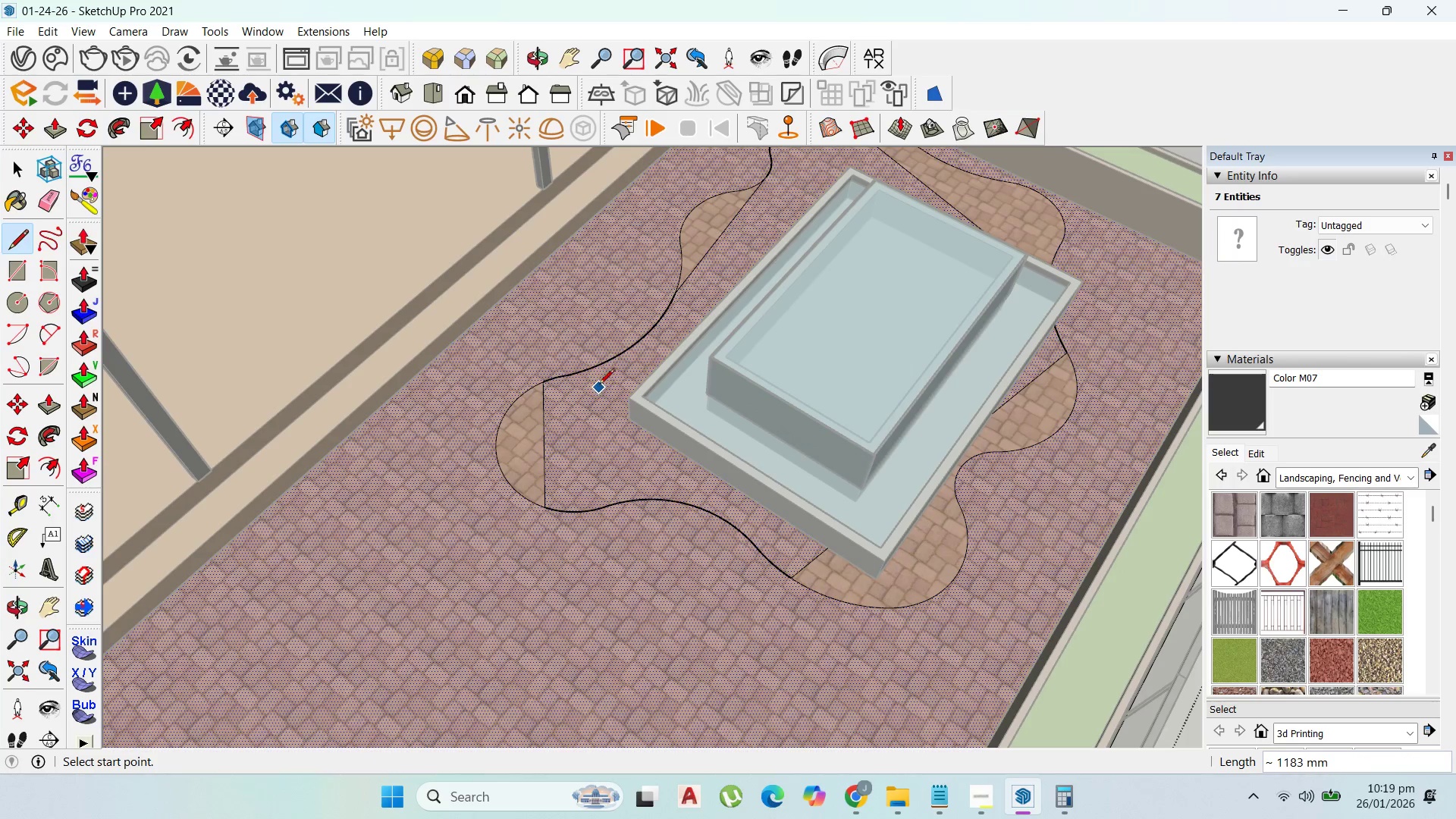 
left_click([597, 362])
 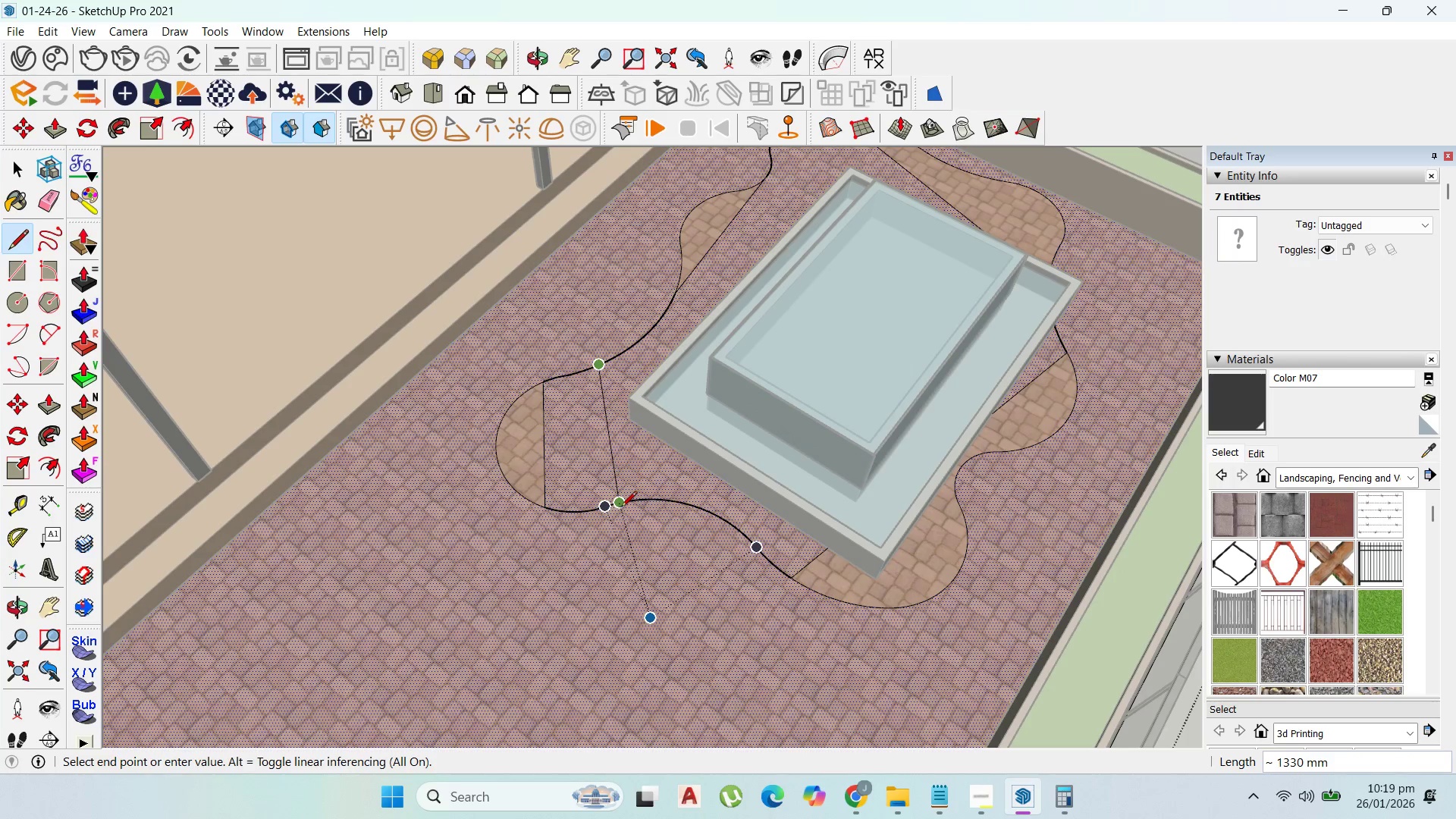 
left_click([621, 507])
 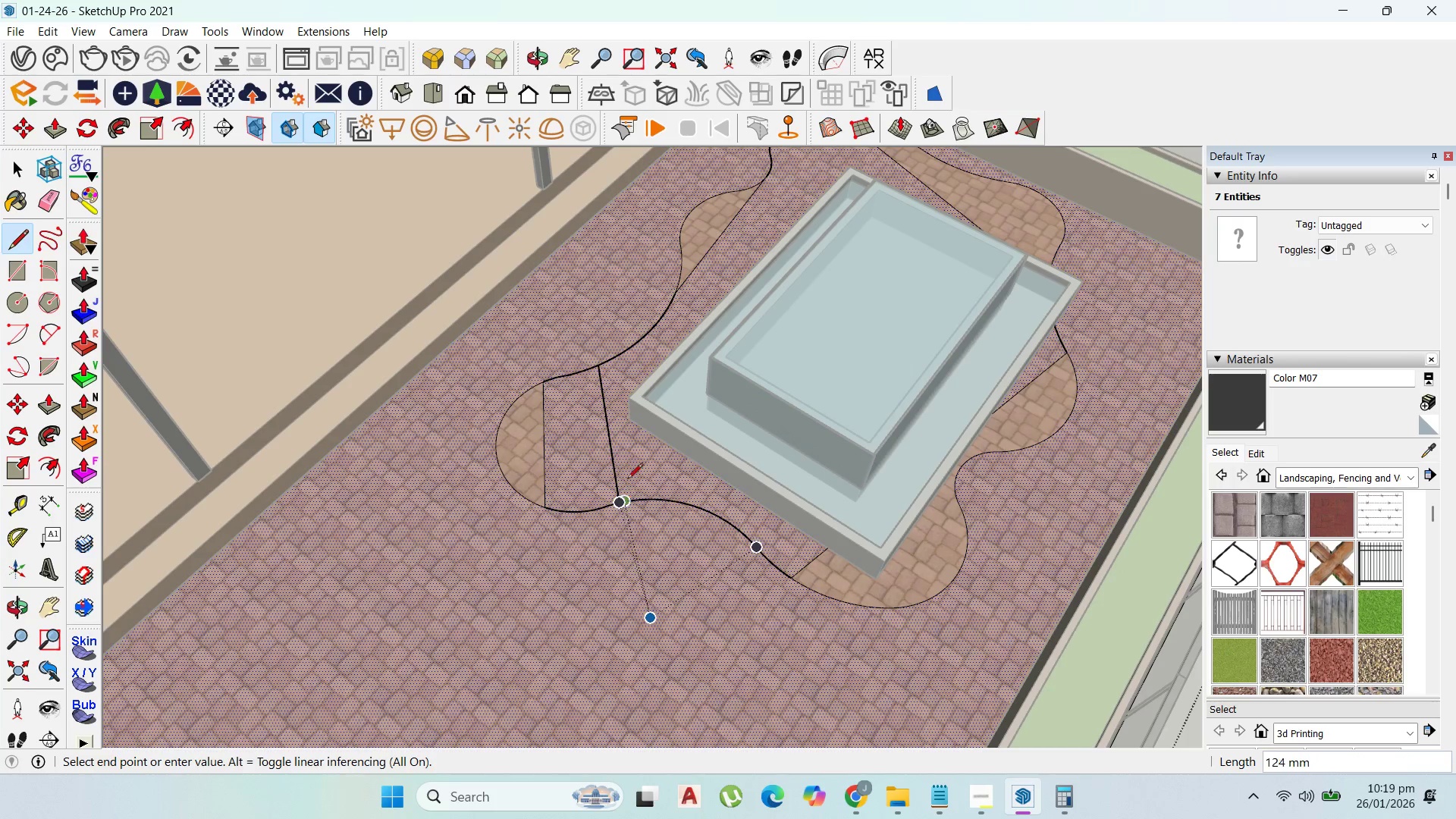 
key(Control+ControlLeft)
 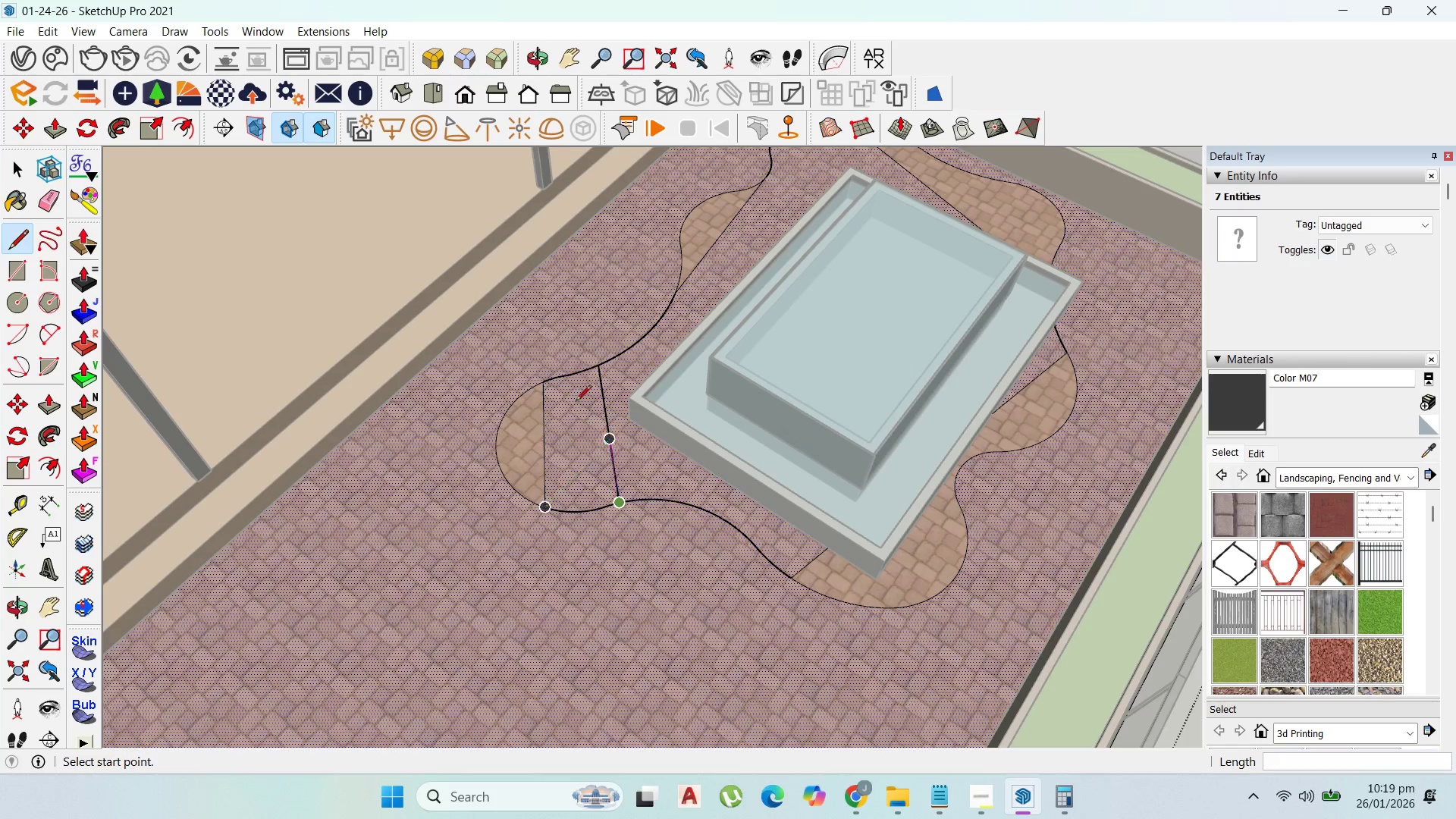 
key(Control+Z)
 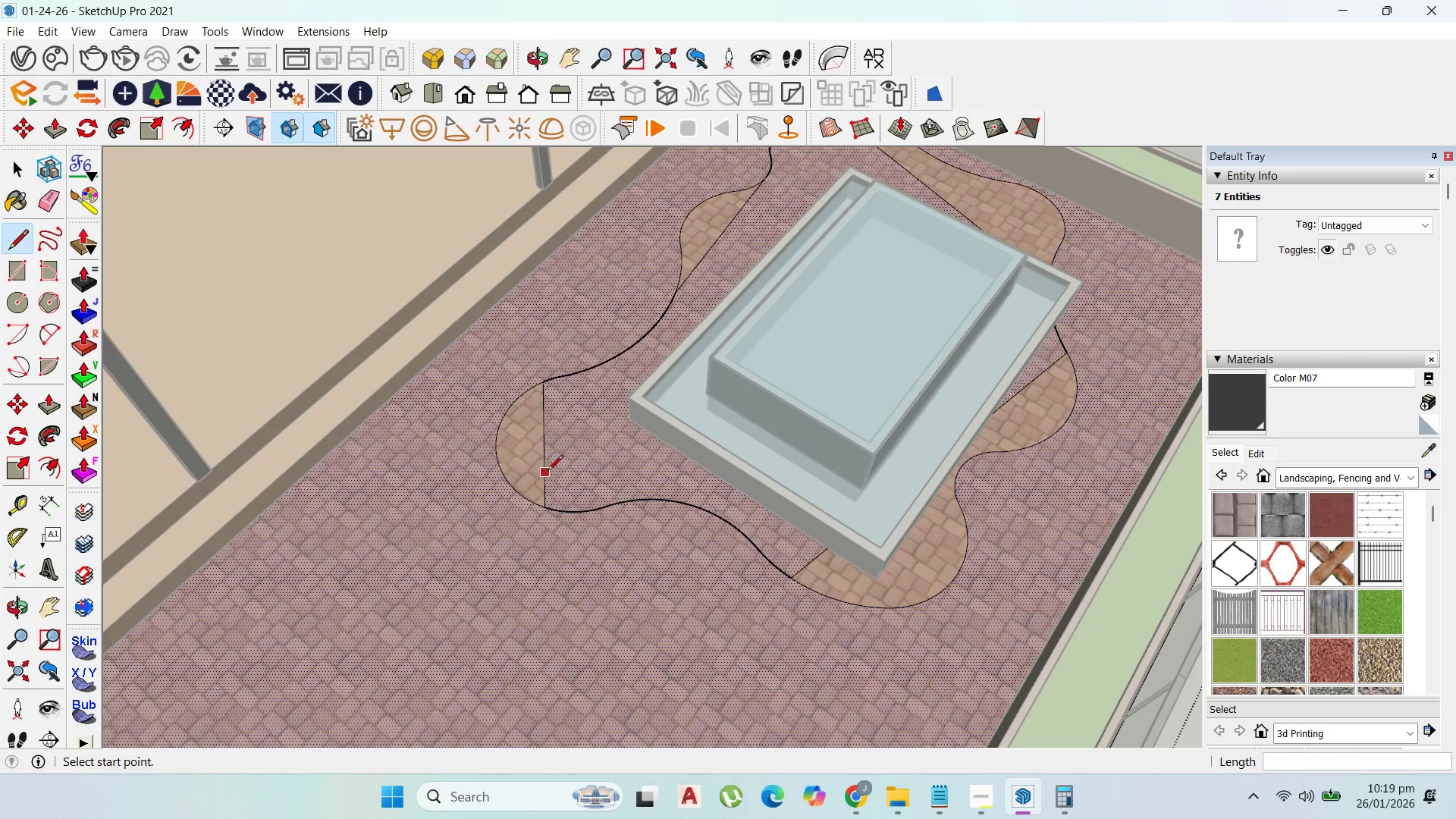 
left_click_drag(start_coordinate=[549, 471], to_coordinate=[554, 471])
 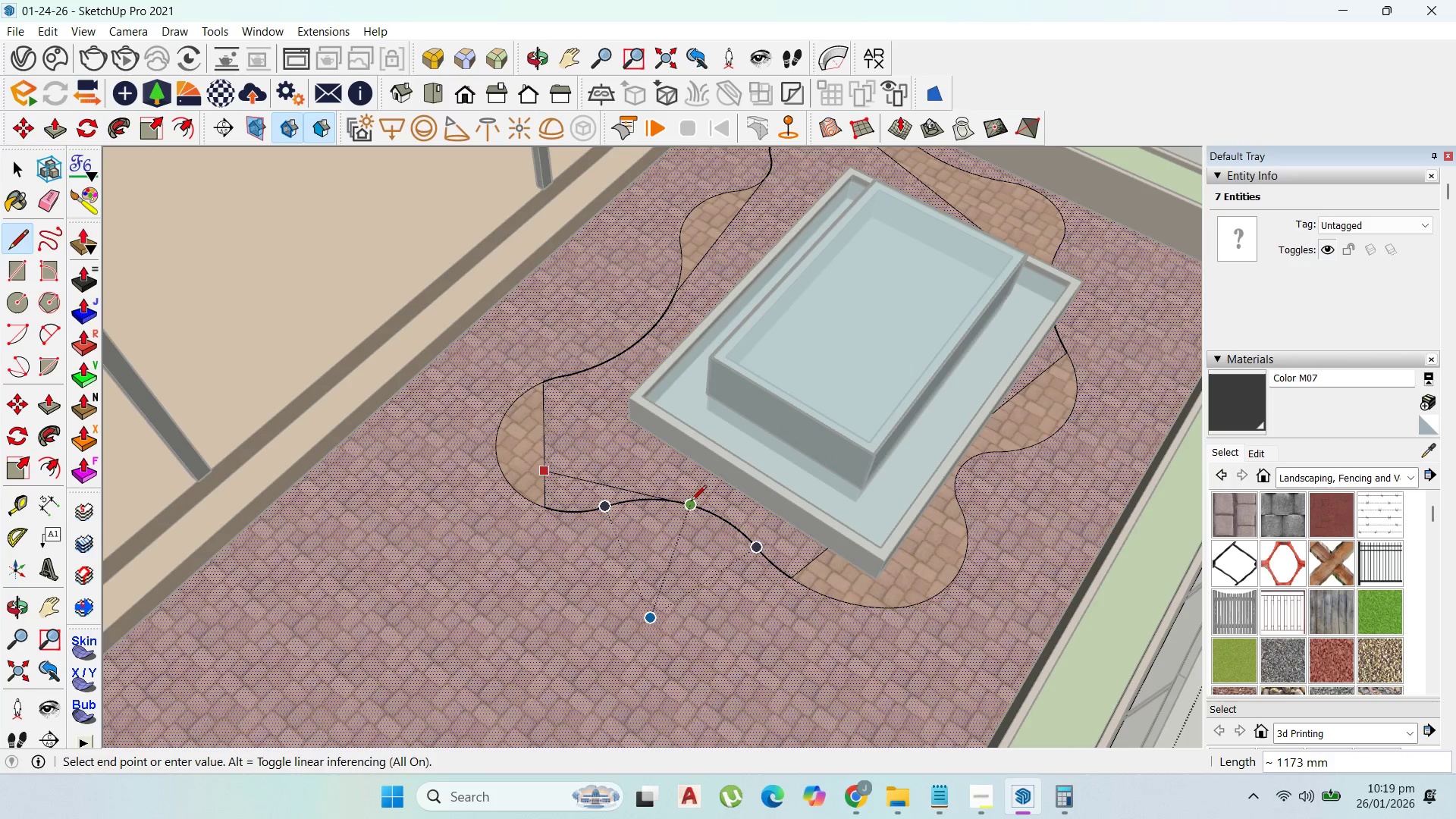 
left_click([691, 504])
 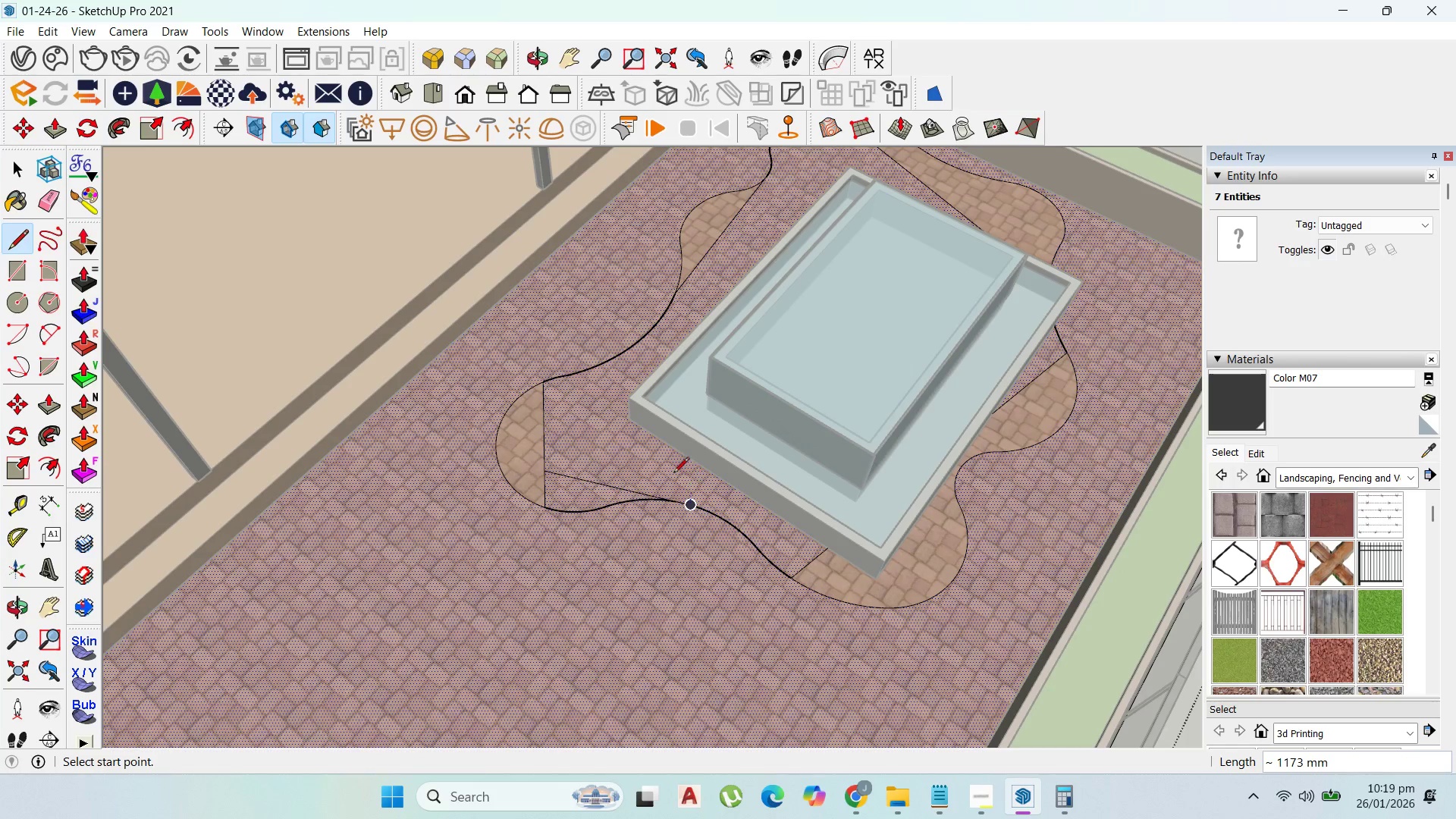 
key(Control+ControlLeft)
 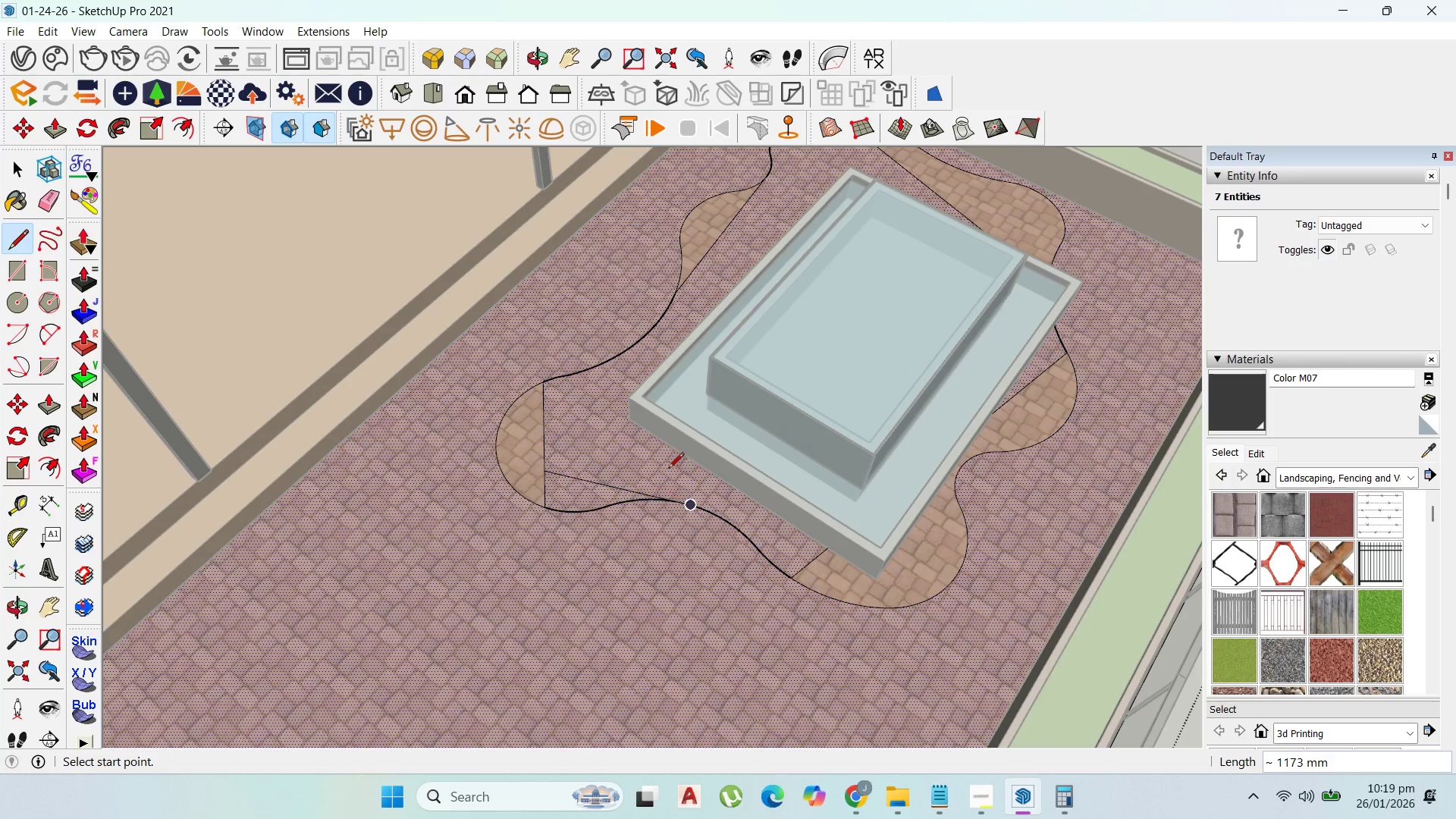 
key(Control+Z)
 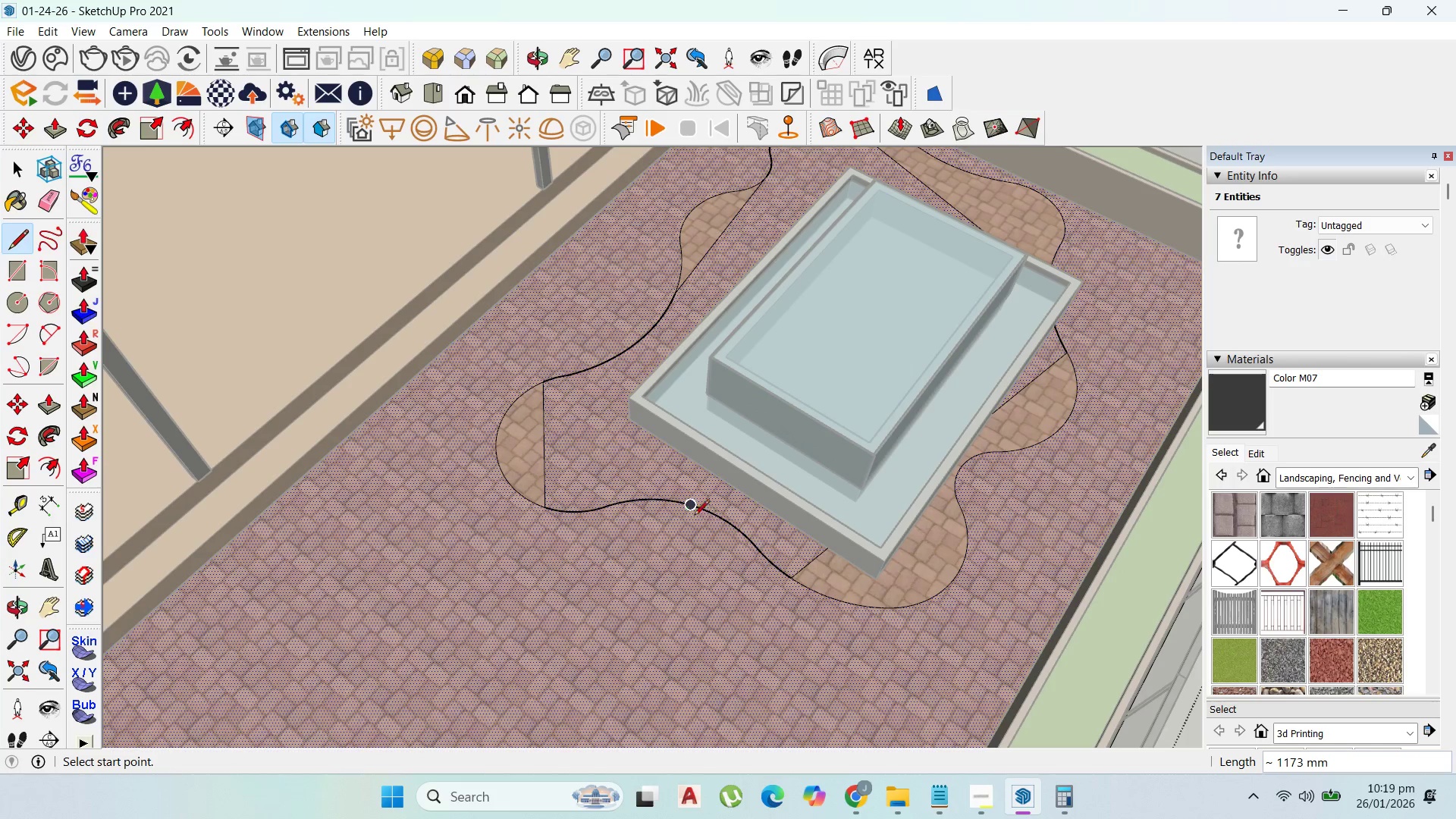 
left_click([677, 508])
 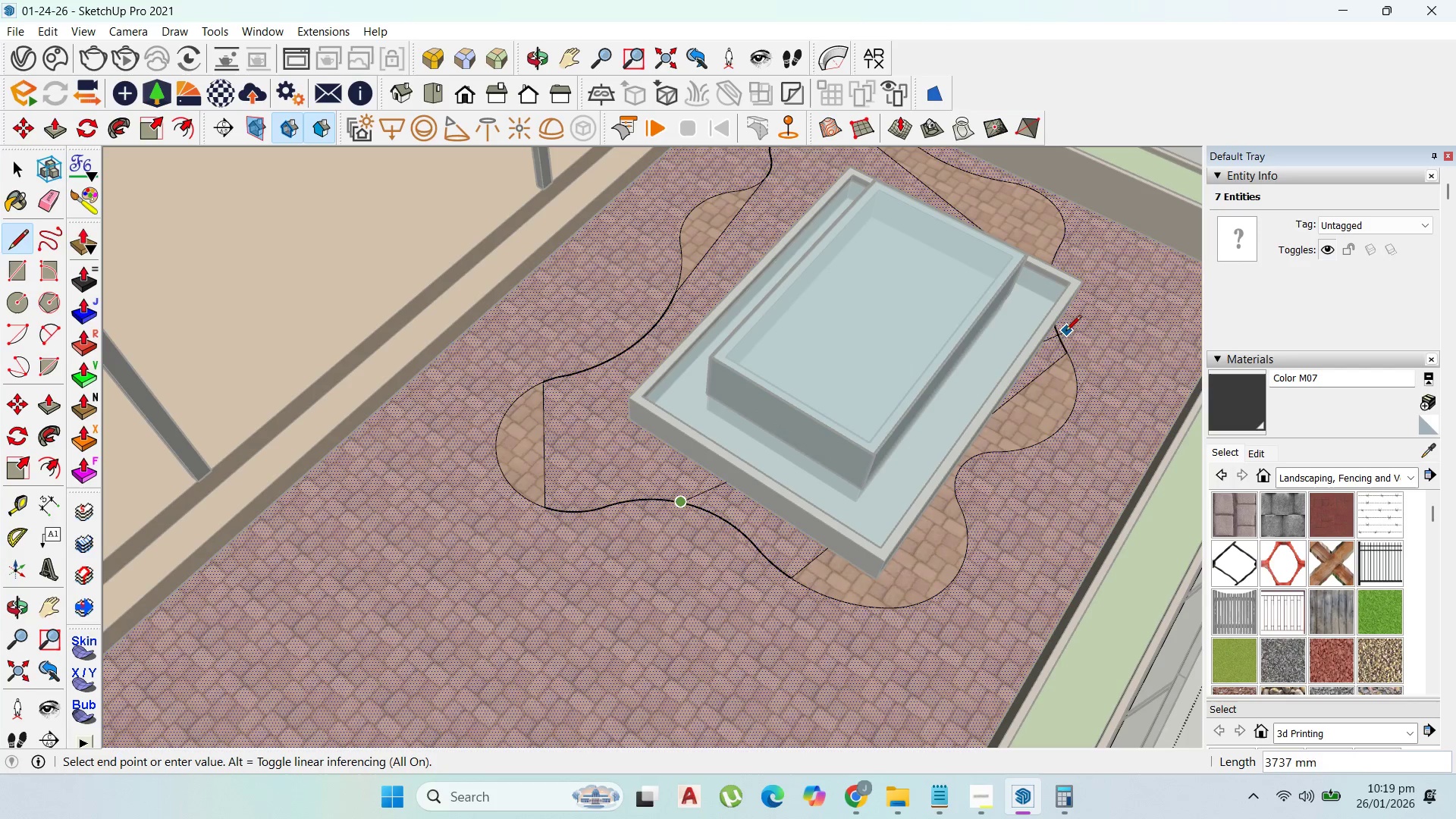 
left_click([1065, 334])
 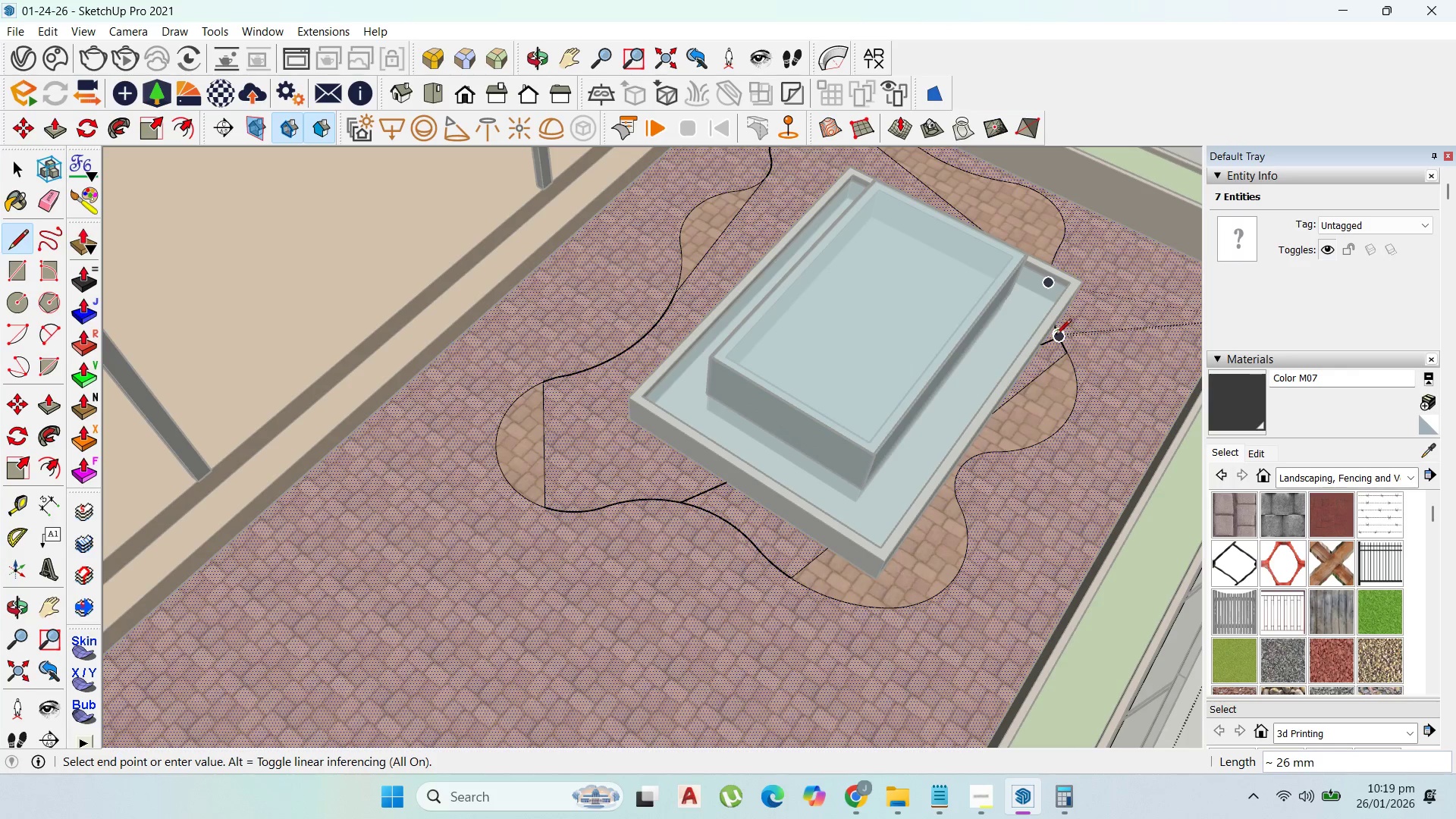 
key(Control+ControlLeft)
 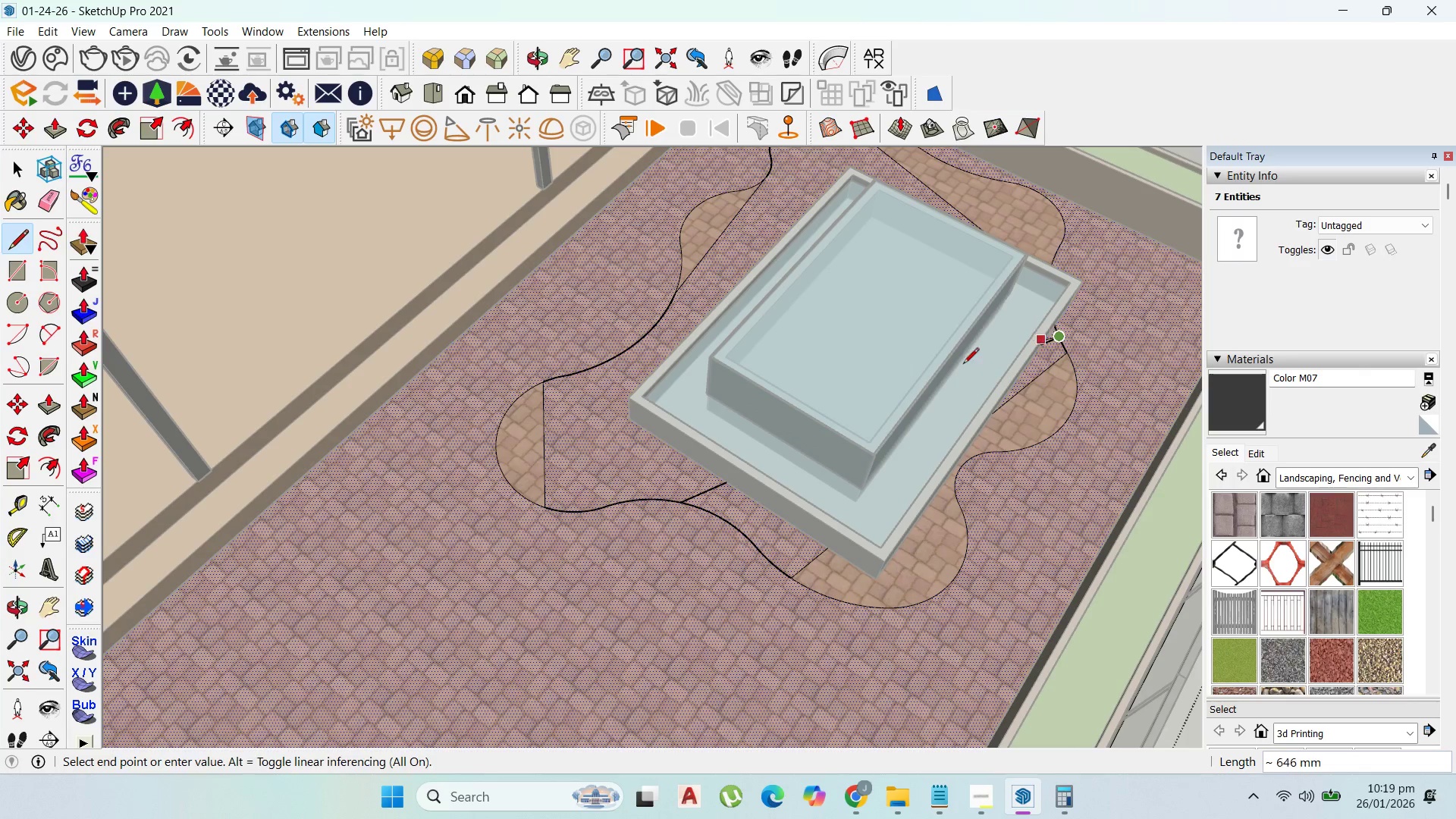 
key(Control+Z)
 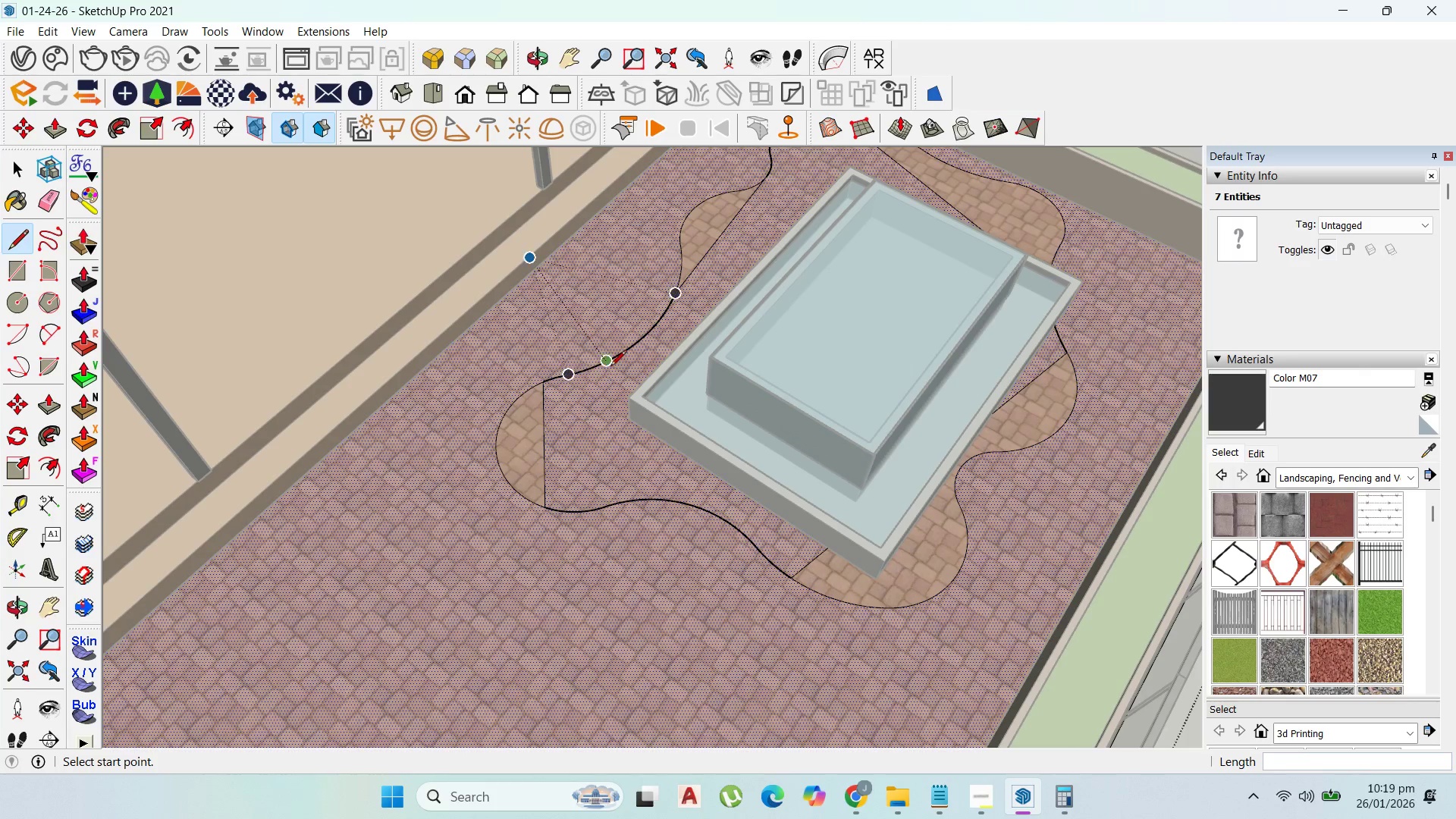 
left_click_drag(start_coordinate=[609, 364], to_coordinate=[614, 376])
 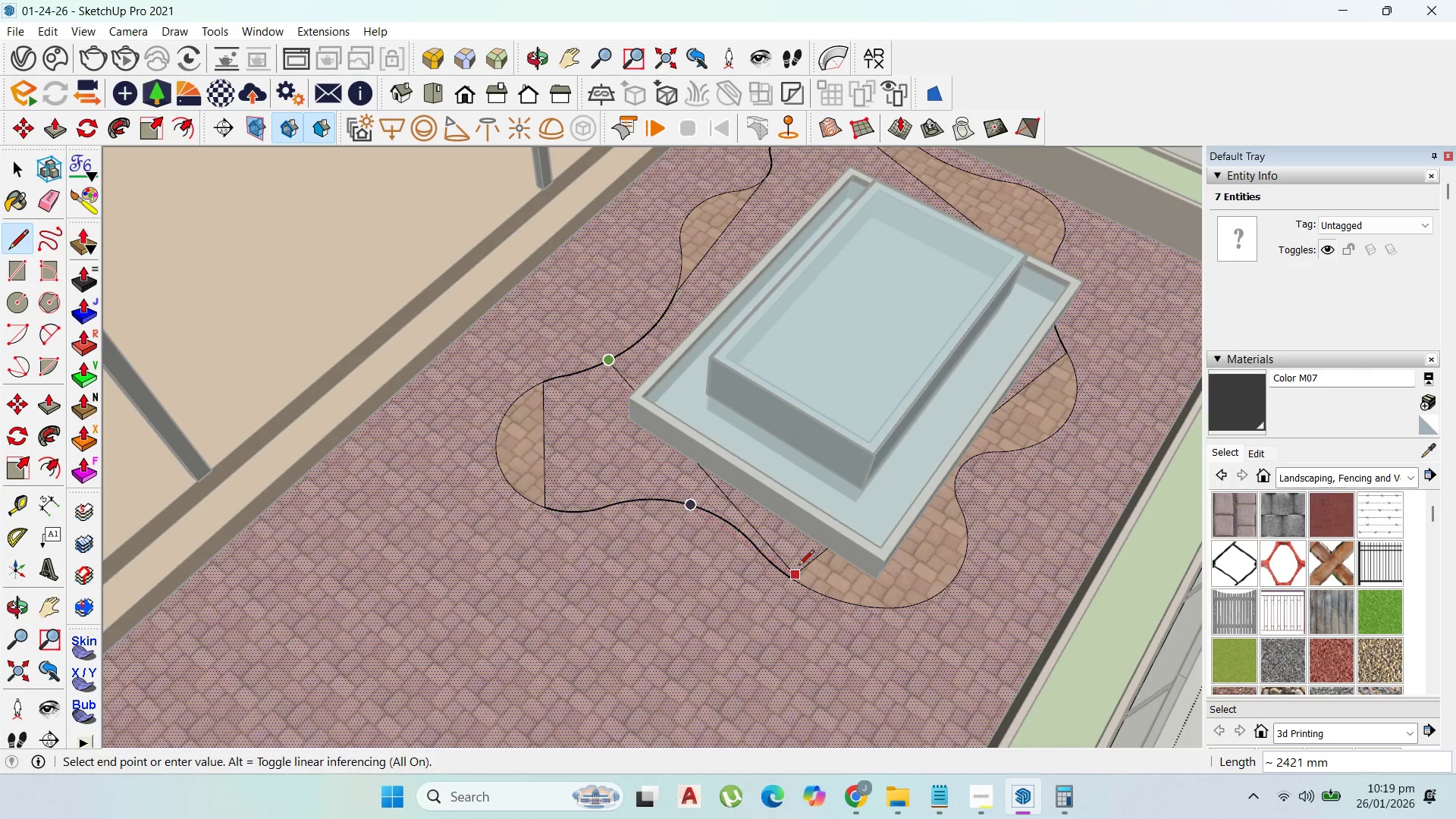 
left_click([805, 566])
 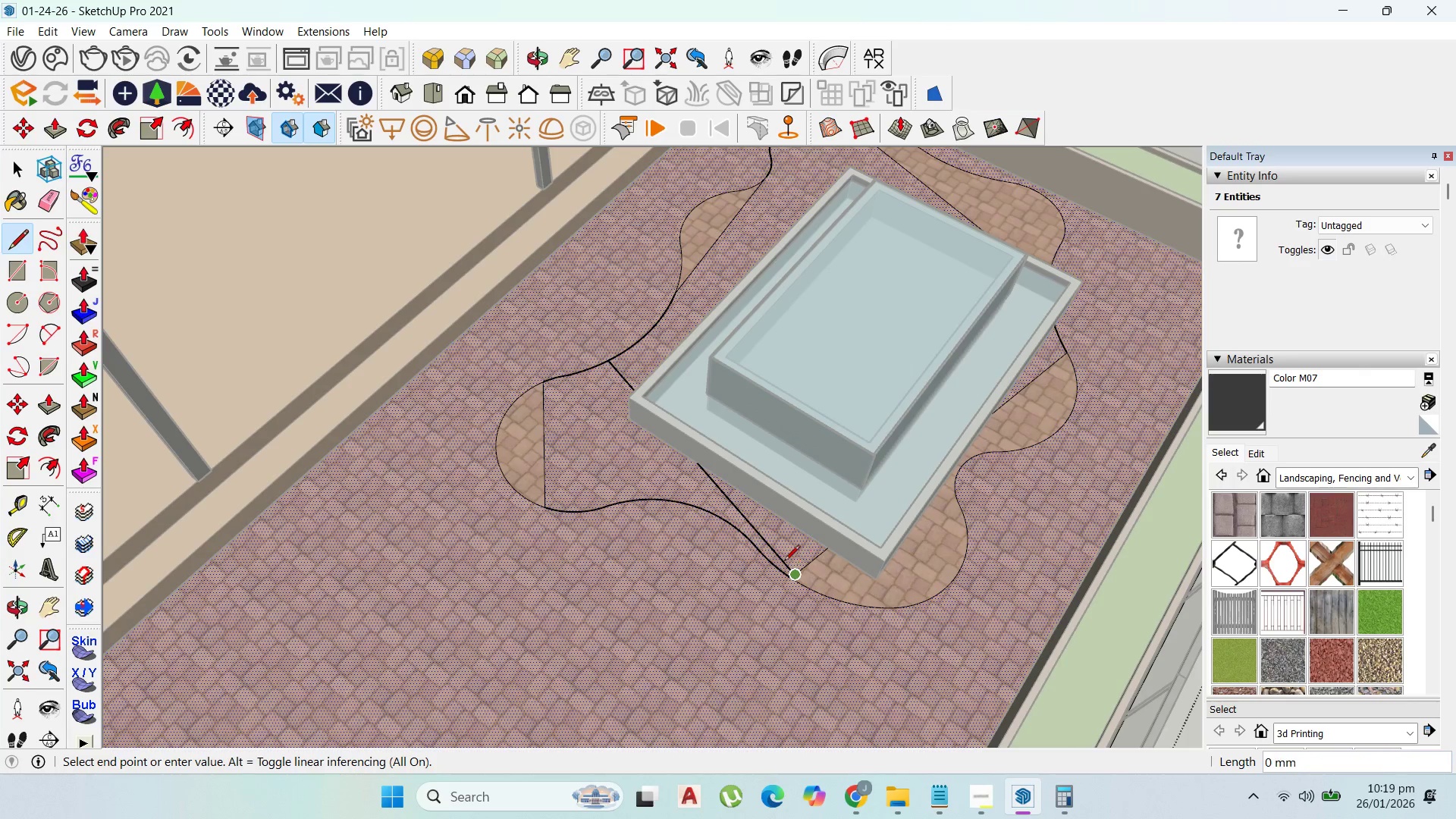 
key(Control+ControlLeft)
 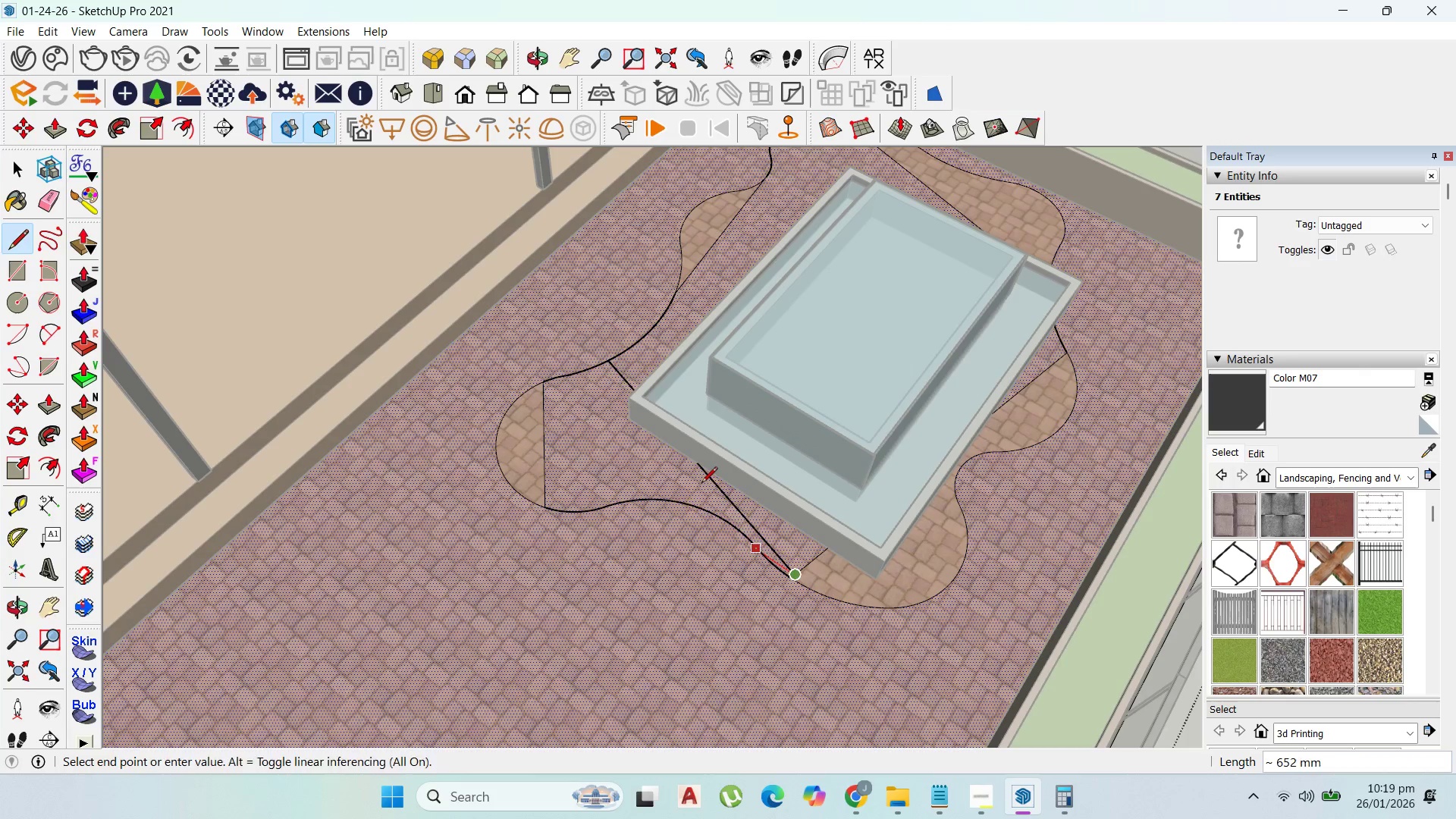 
key(Control+Z)
 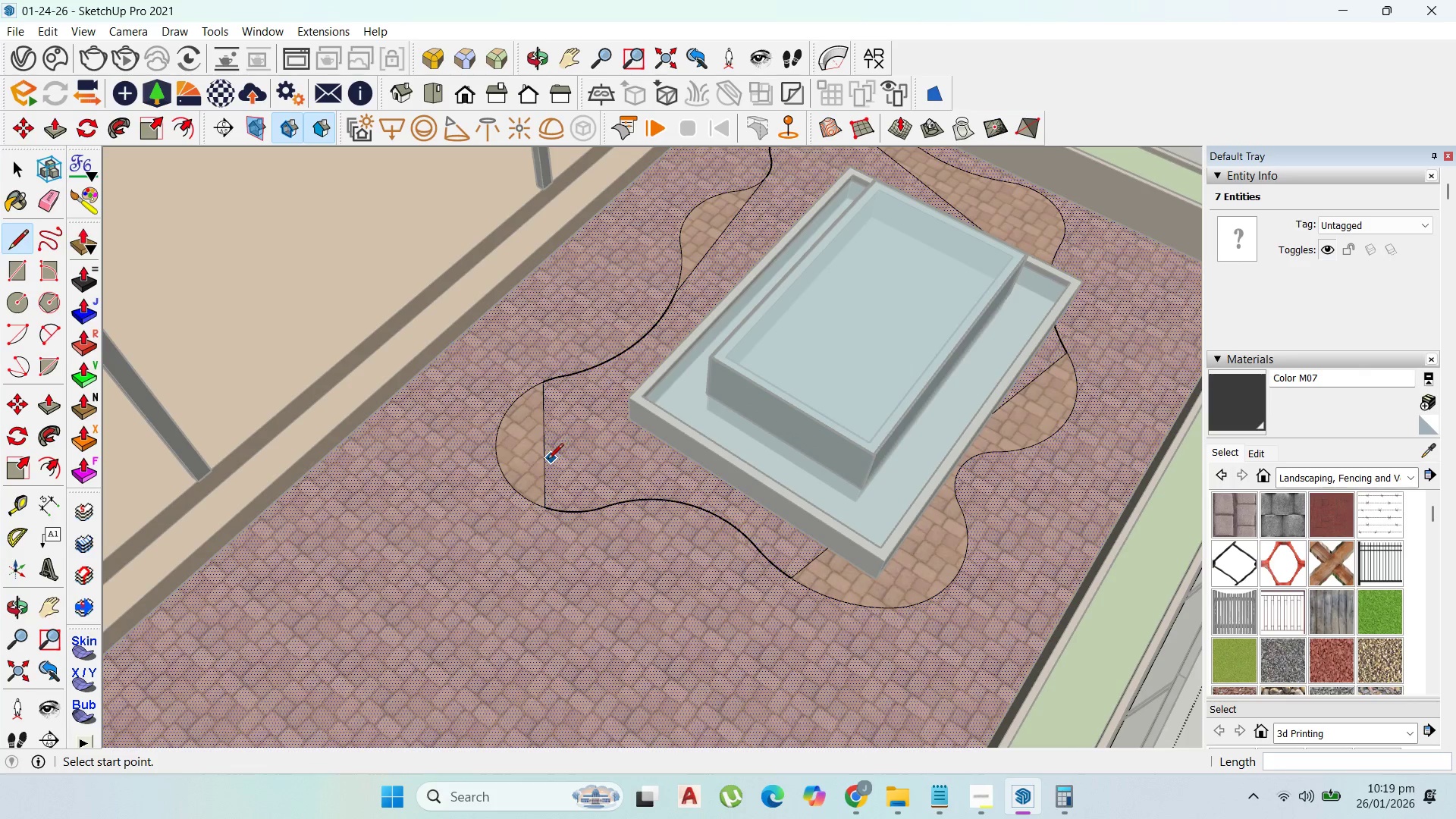 
left_click([547, 460])
 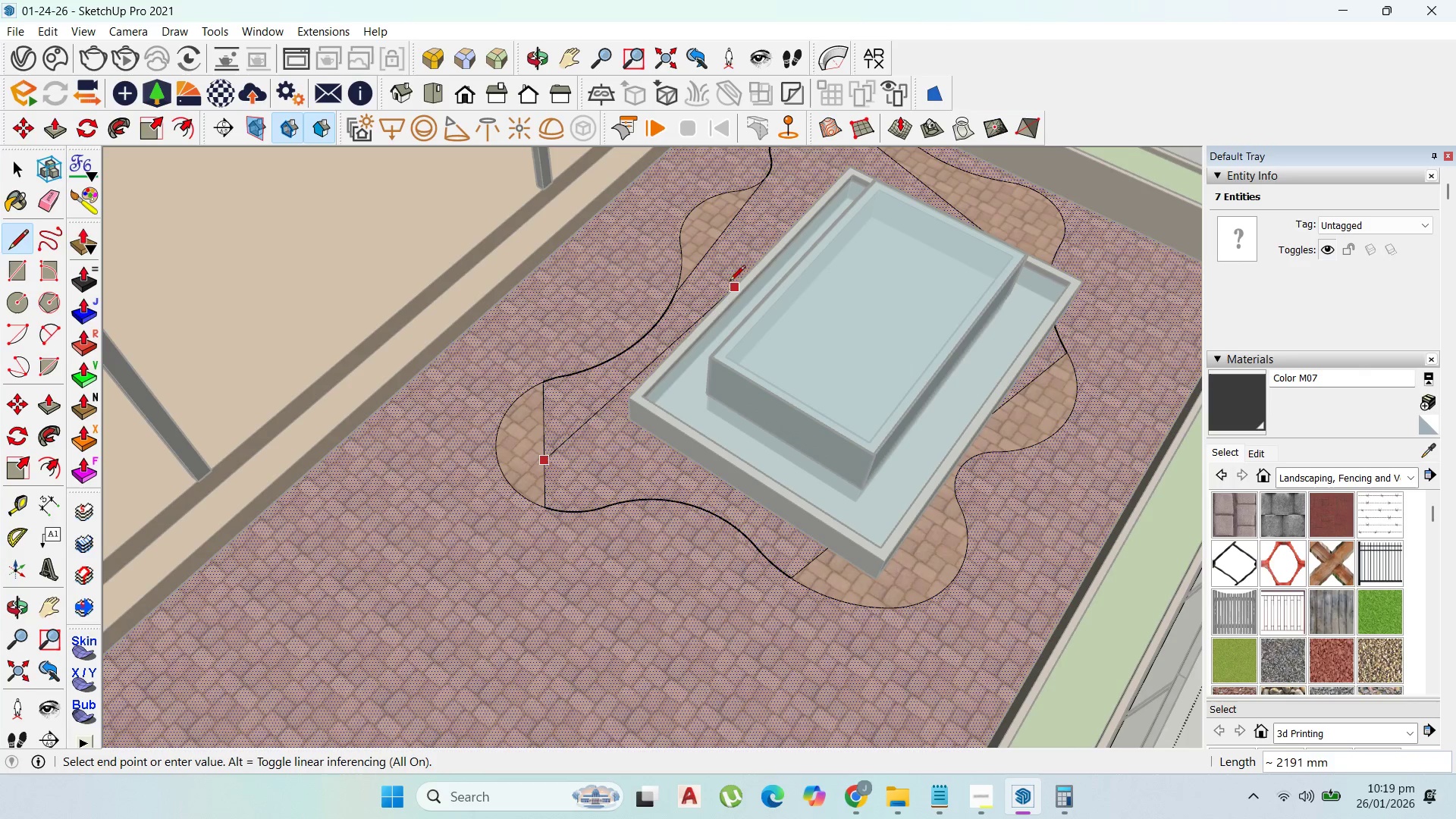 
scroll: coordinate [769, 378], scroll_direction: down, amount: 4.0
 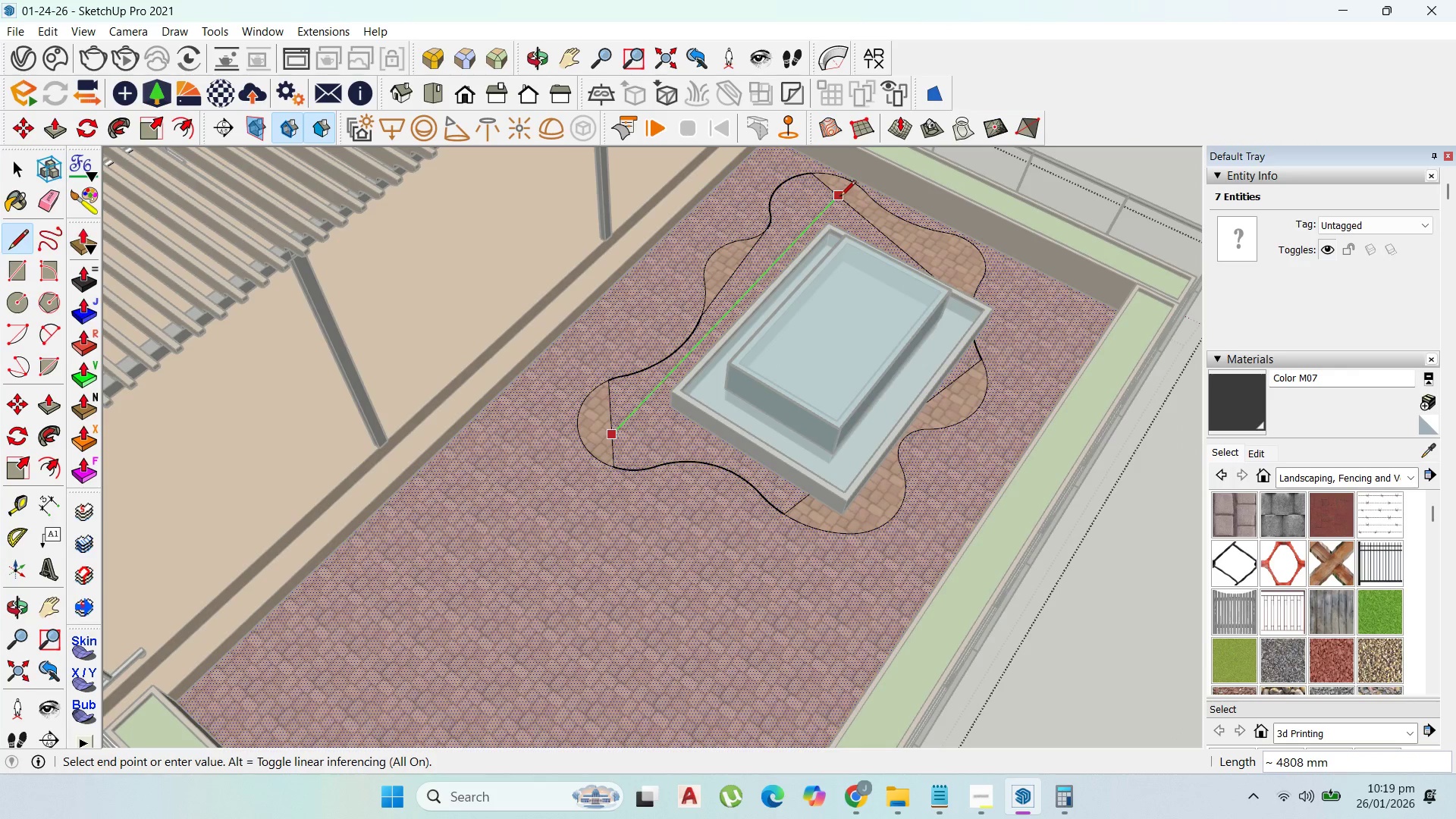 
left_click([840, 197])
 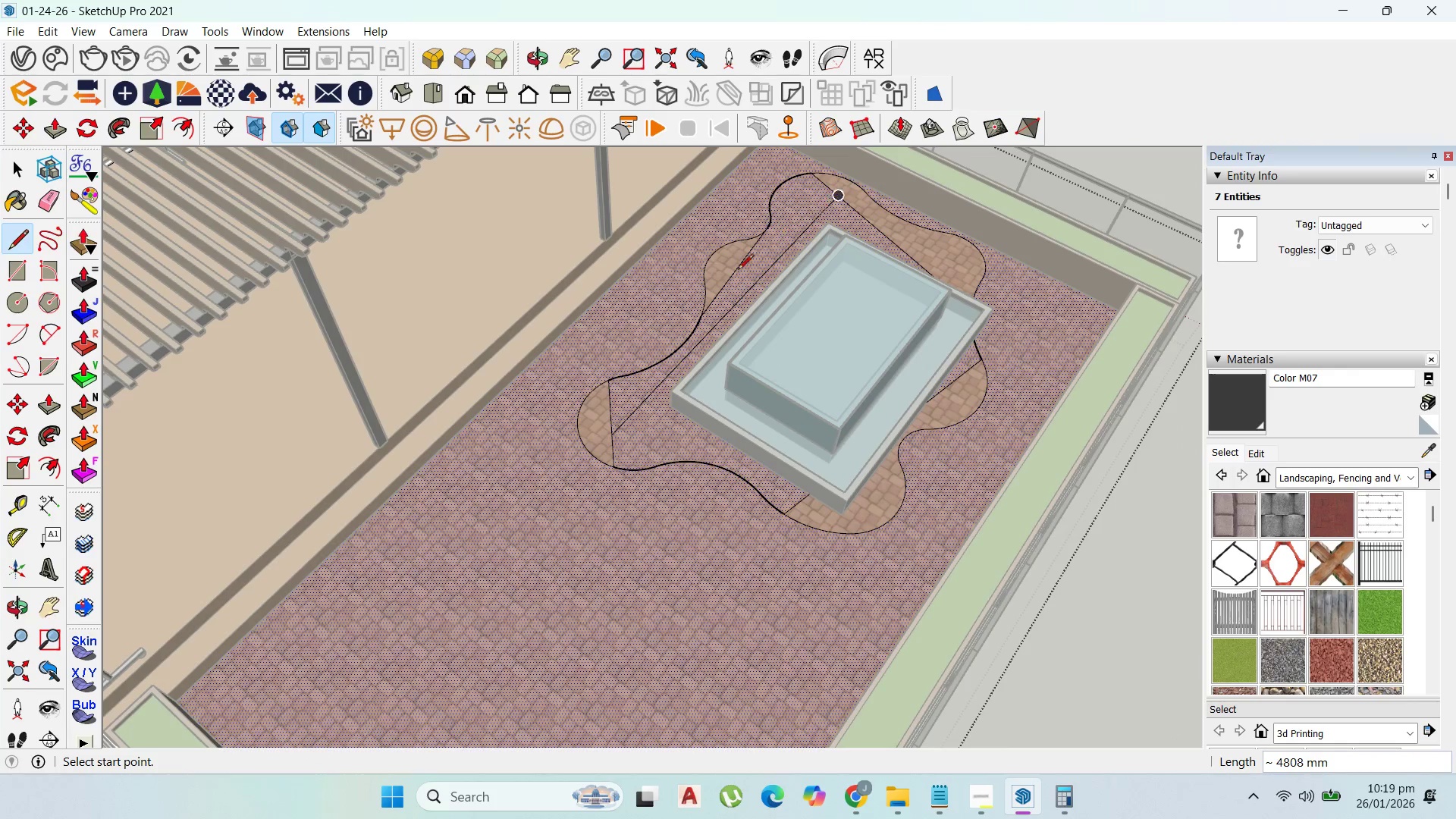 
key(Control+ControlLeft)
 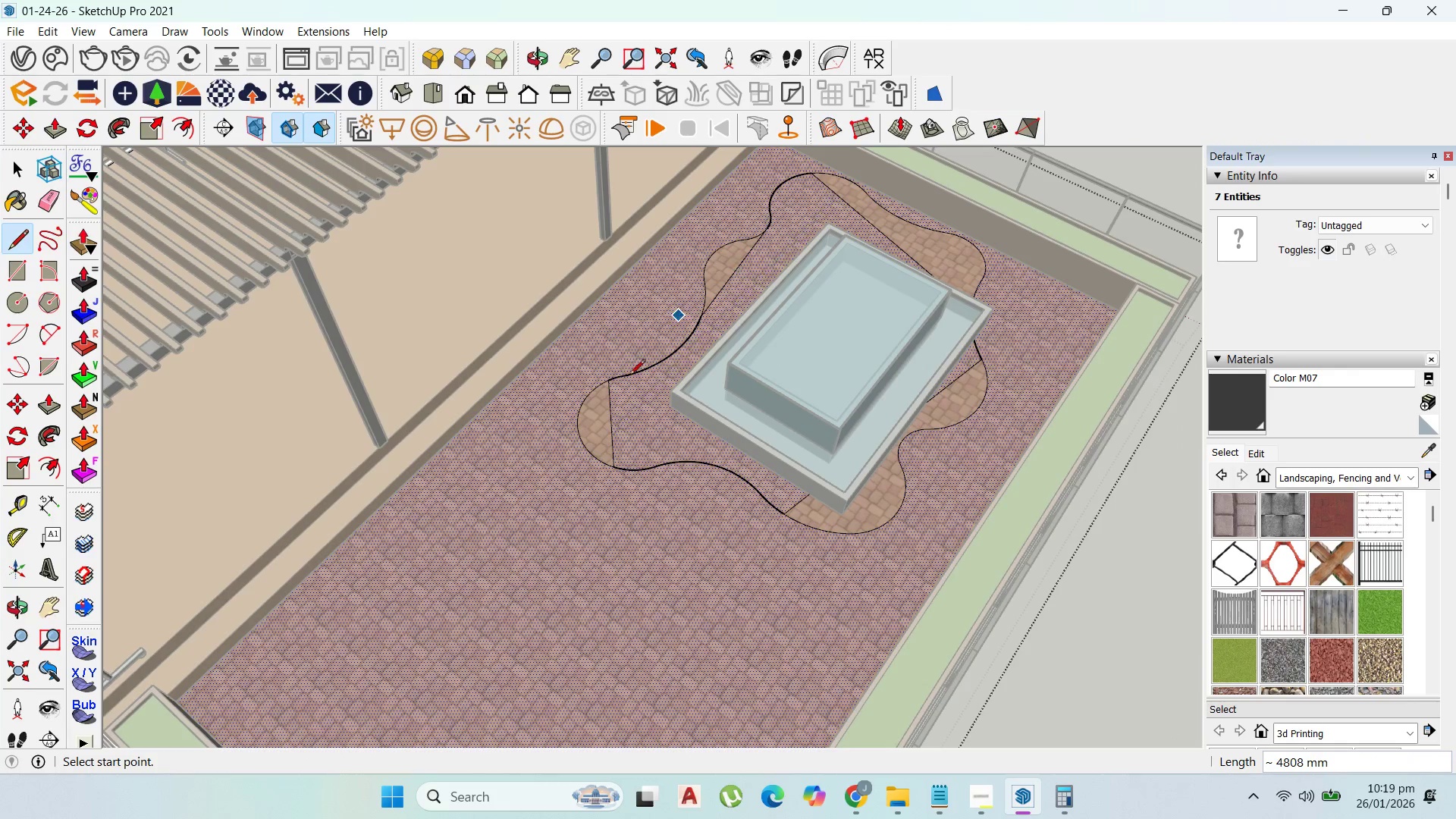 
key(Control+Z)
 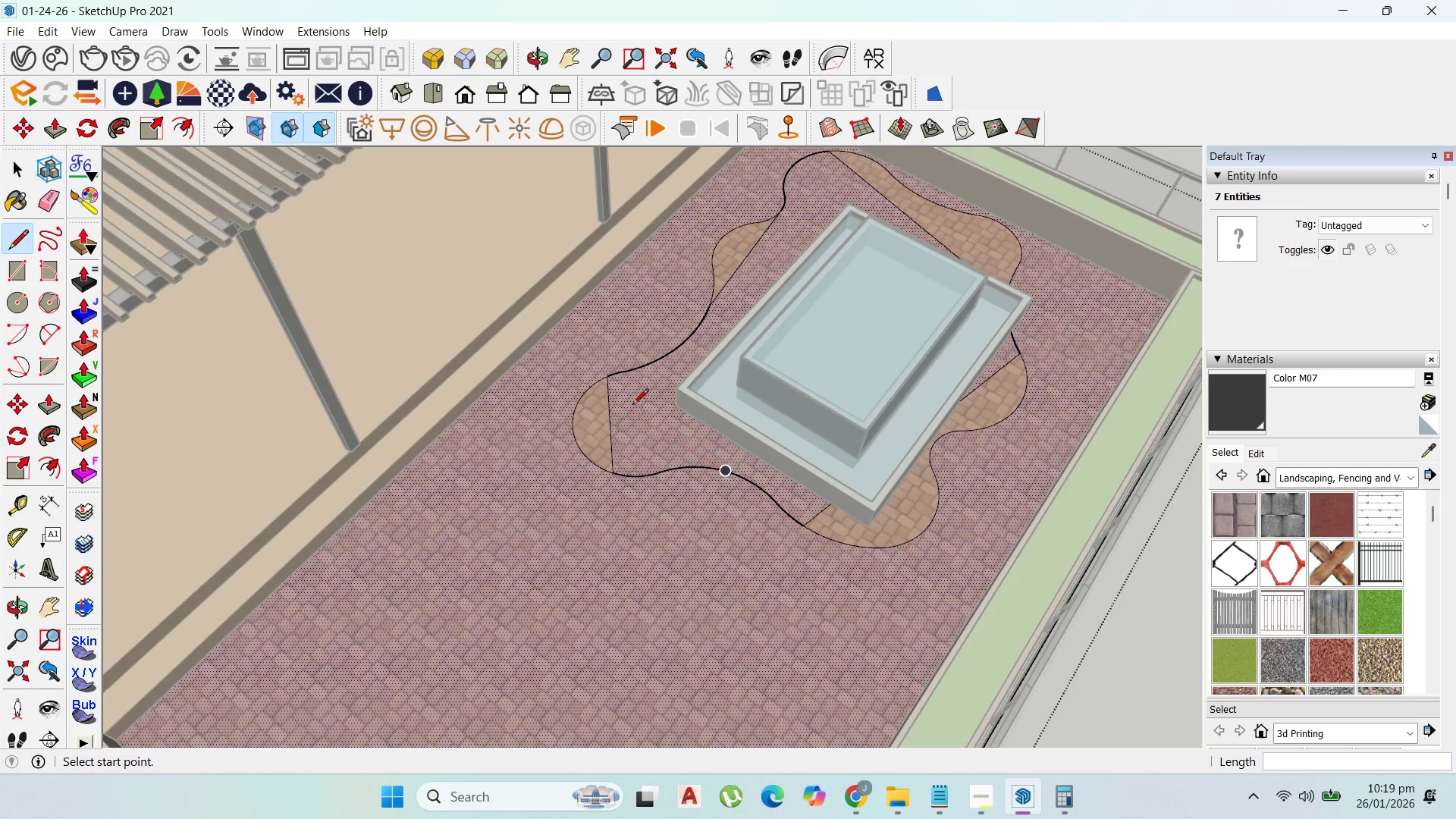 
scroll: coordinate [640, 400], scroll_direction: up, amount: 2.0
 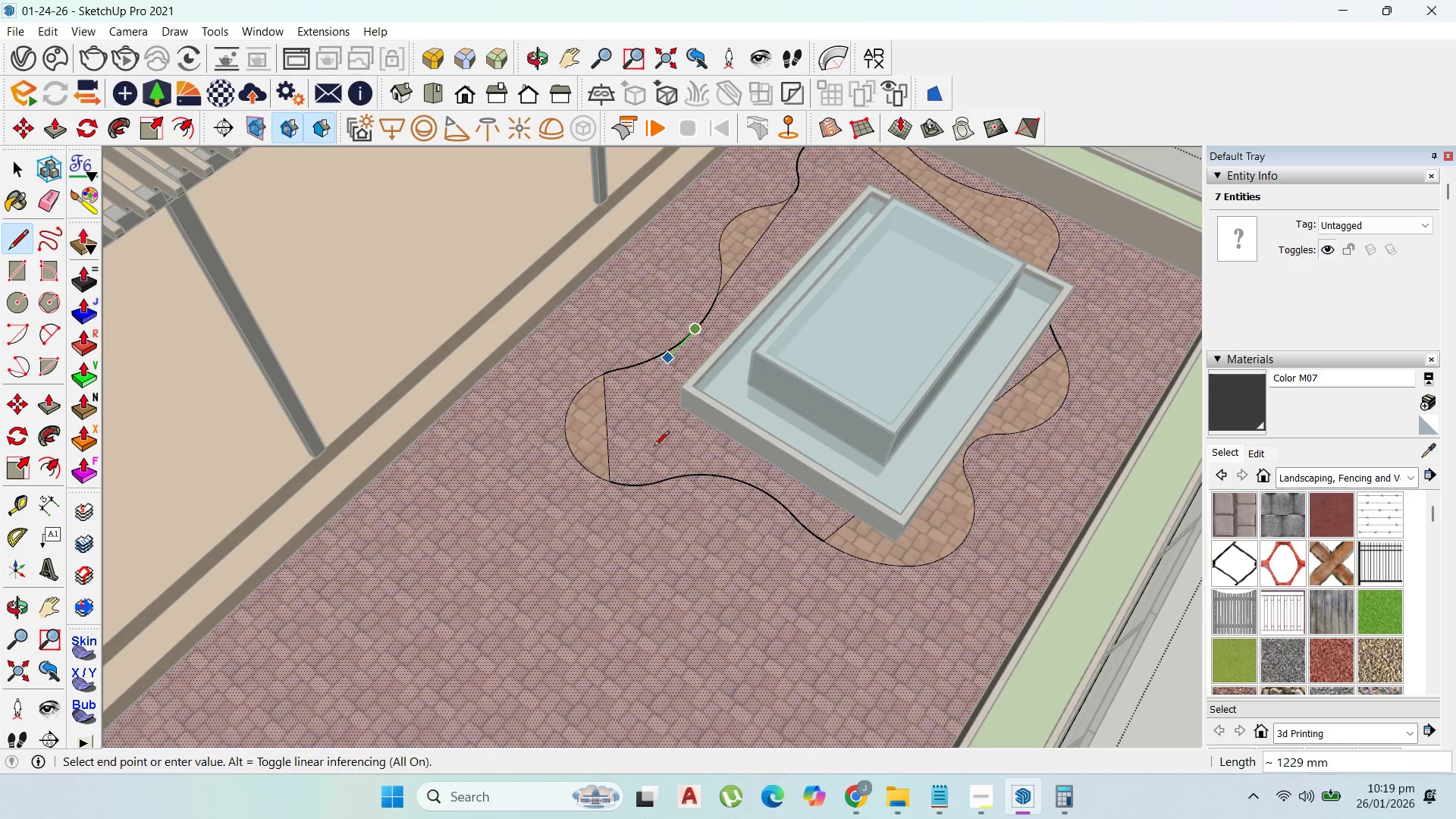 
left_click([642, 488])
 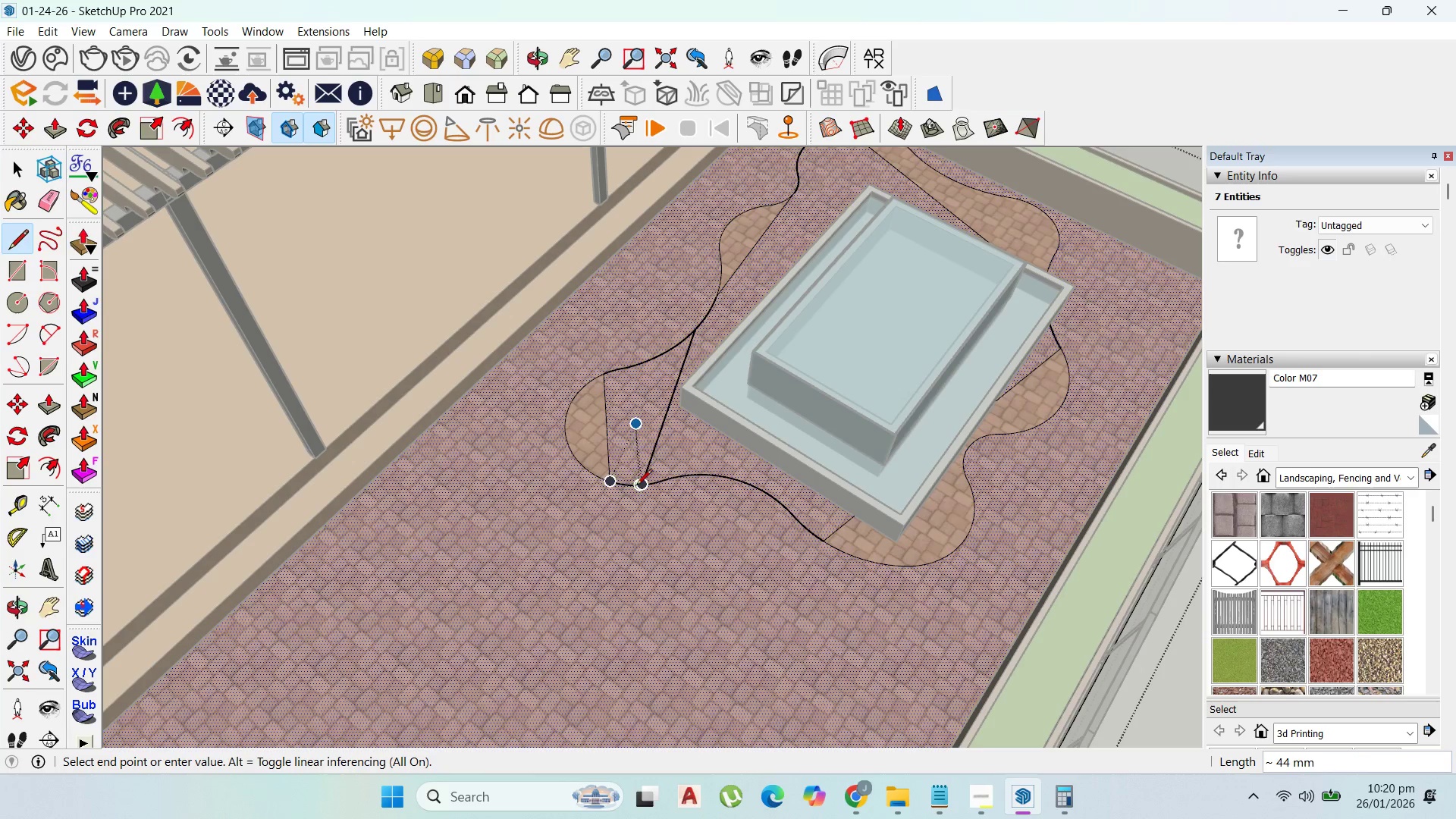 
key(Control+ControlLeft)
 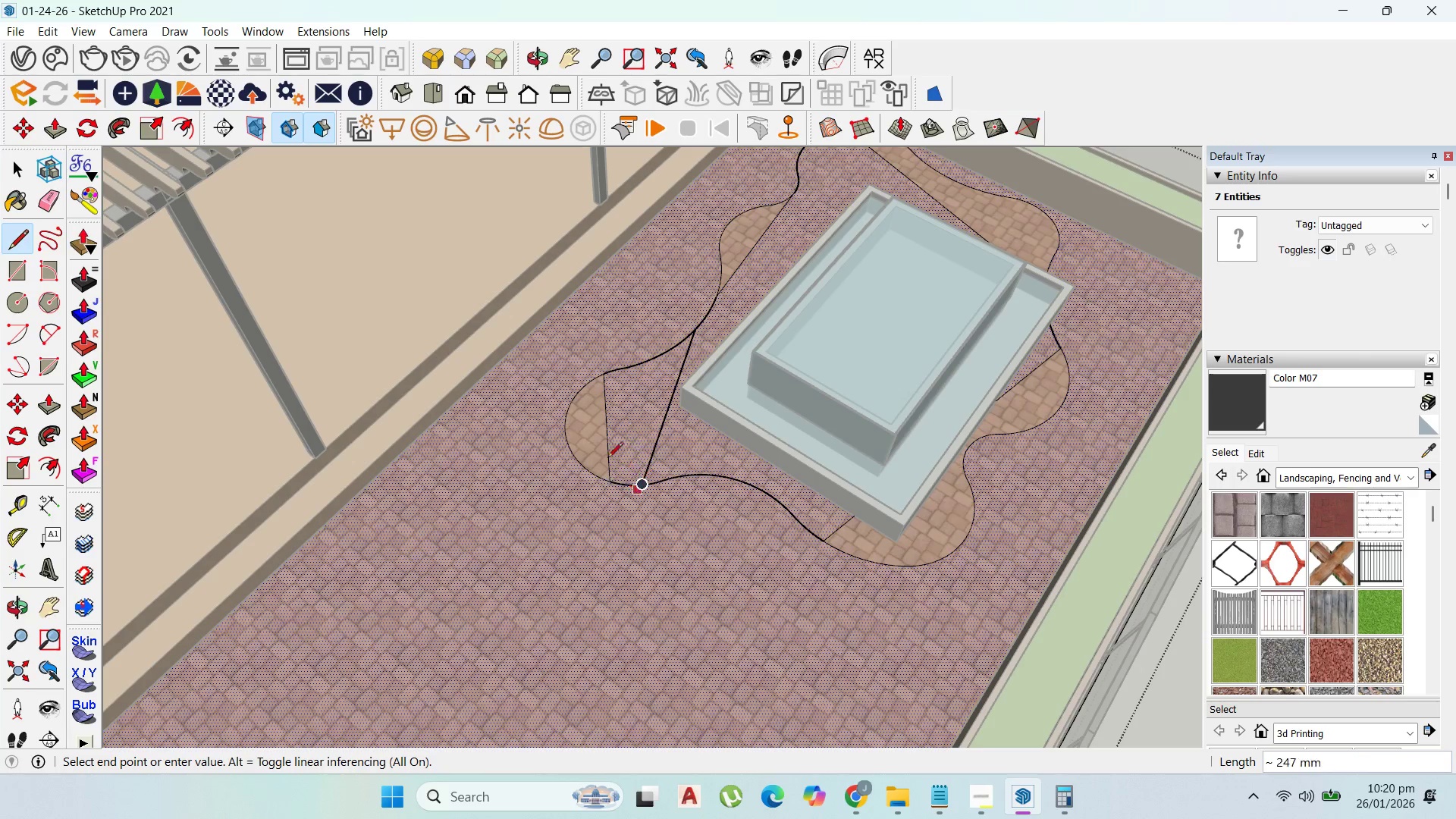 
key(Control+Z)
 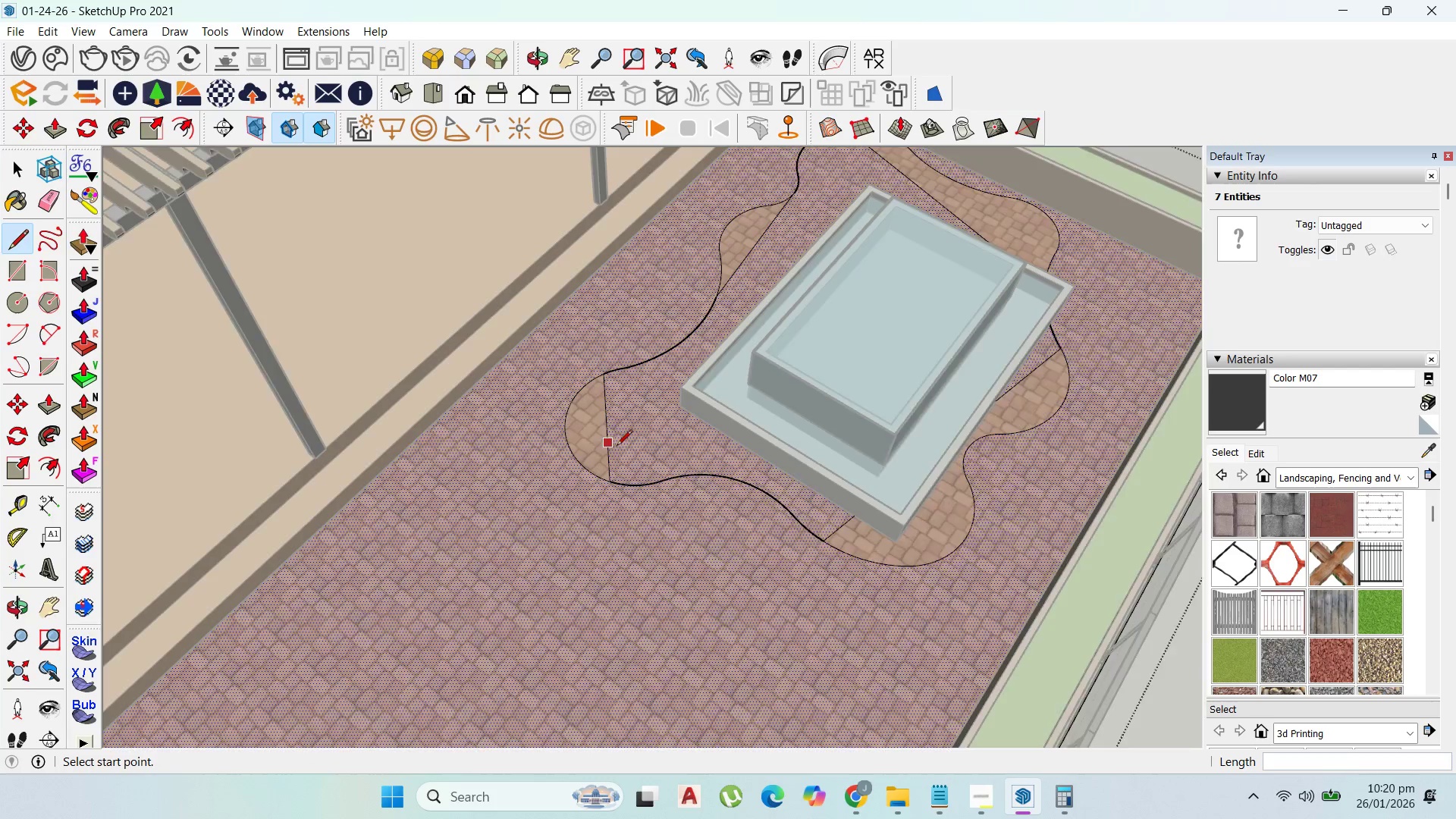 
scroll: coordinate [617, 448], scroll_direction: up, amount: 2.0
 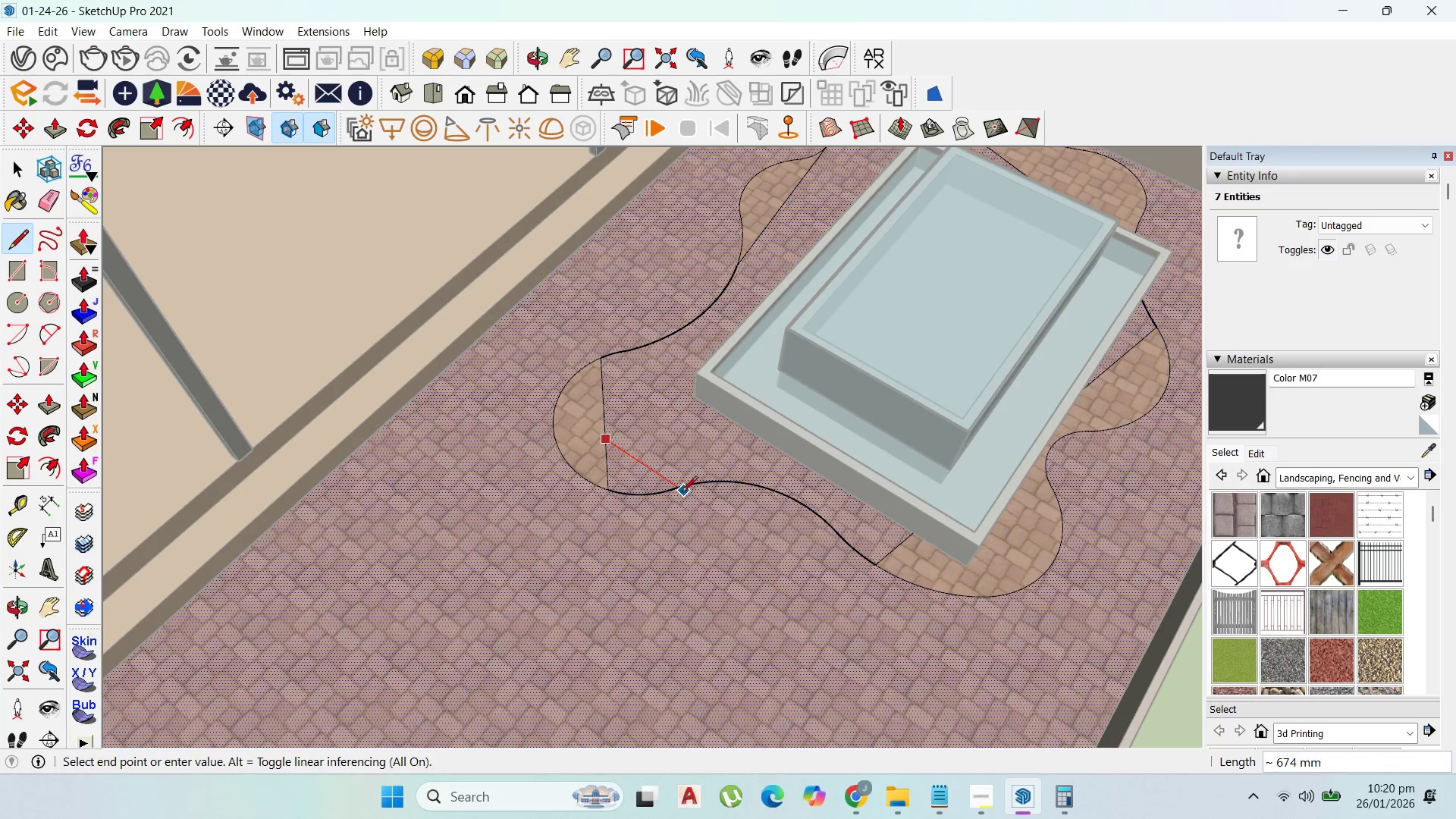 
left_click([682, 487])
 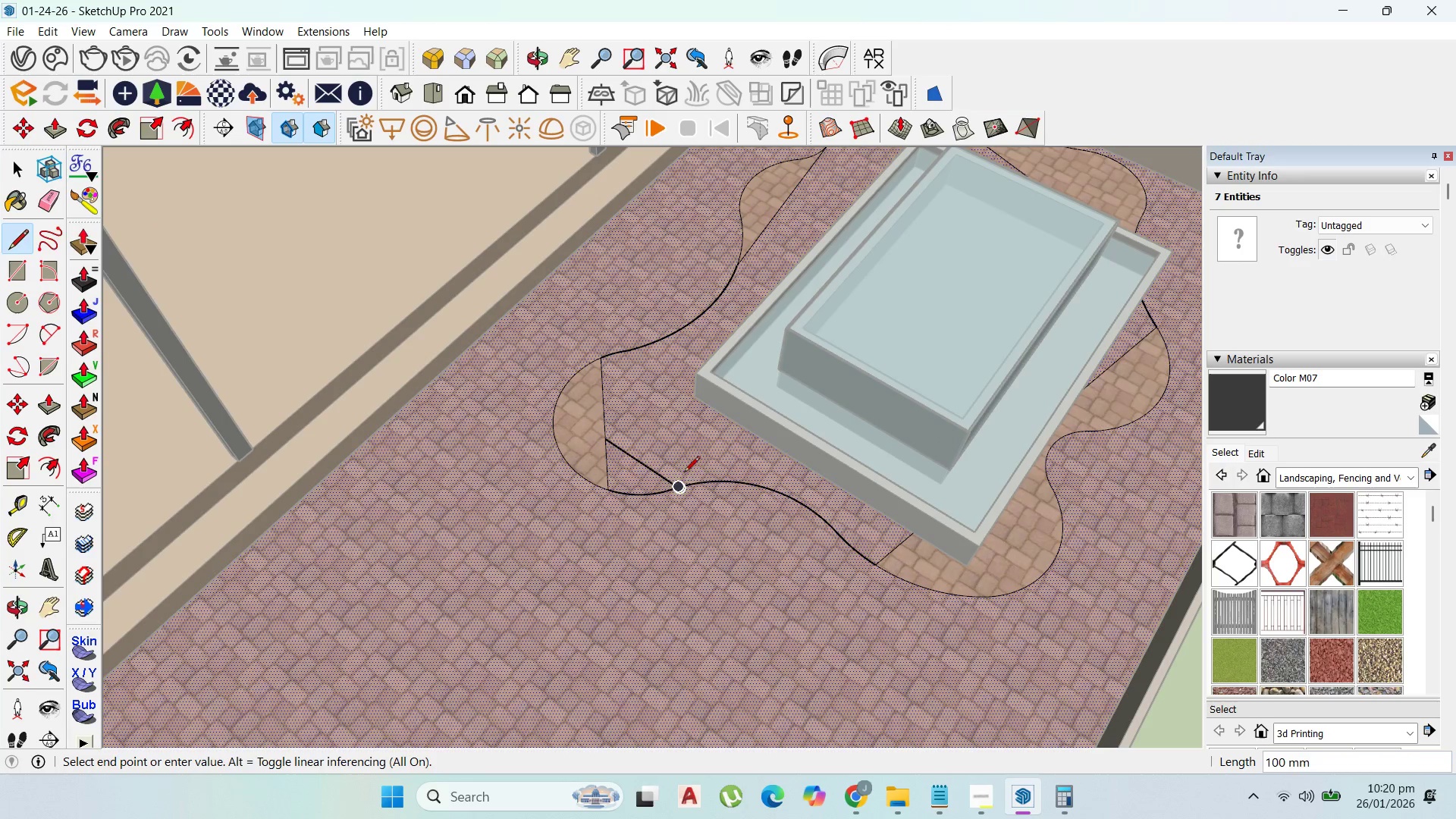 
key(Control+ControlLeft)
 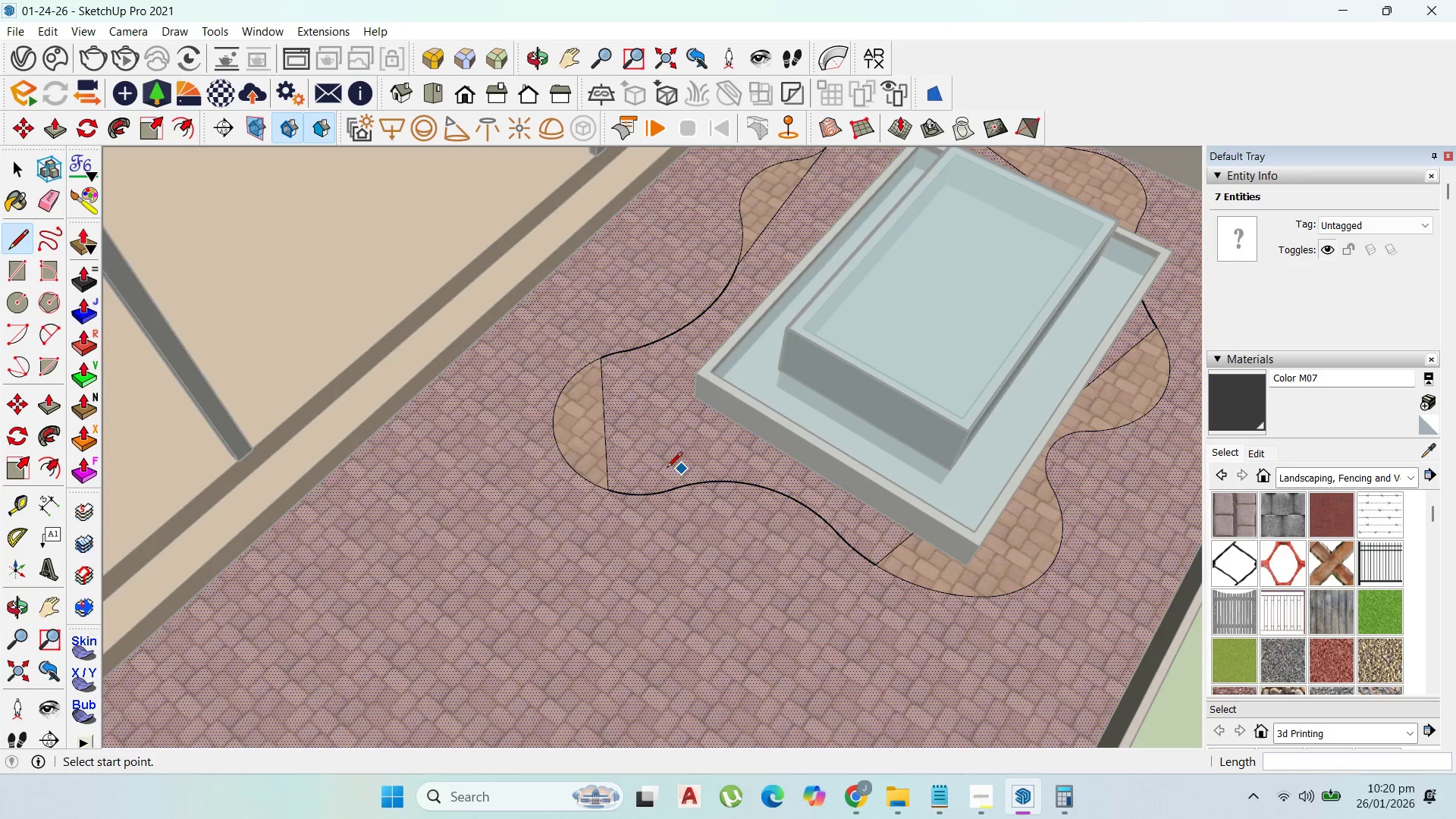 
key(Control+Z)
 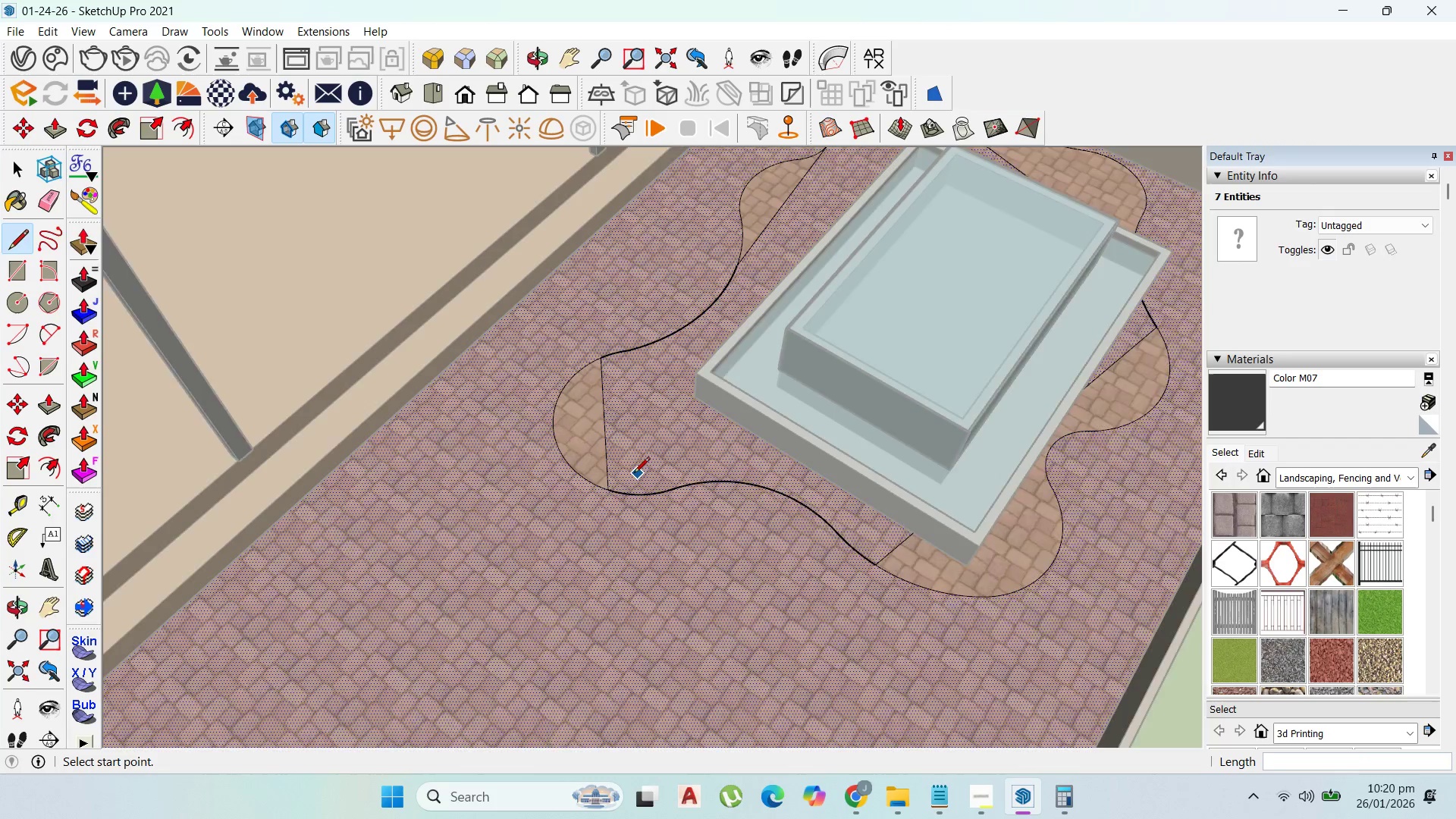 
scroll: coordinate [592, 374], scroll_direction: up, amount: 5.0
 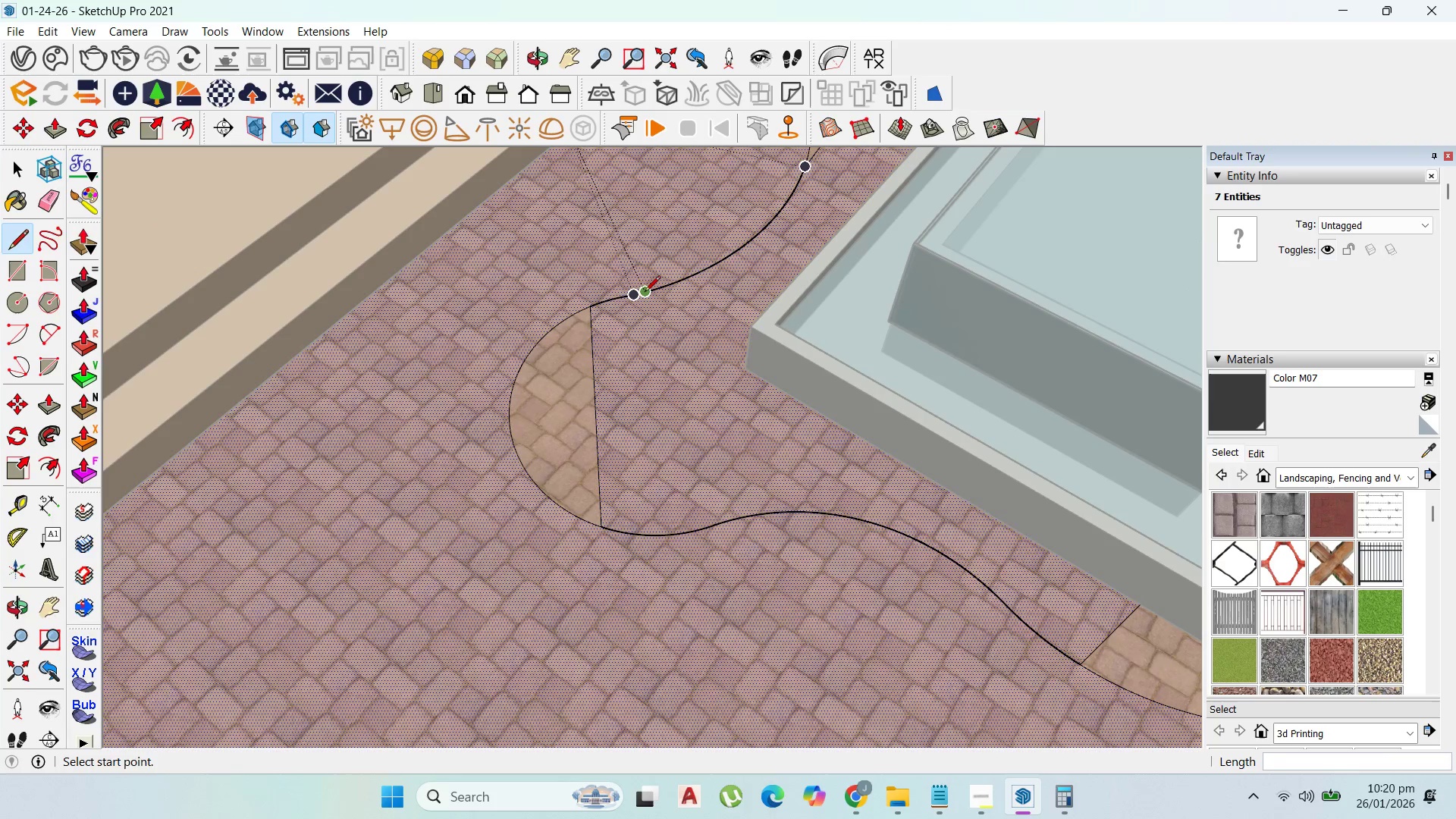 
left_click([645, 293])
 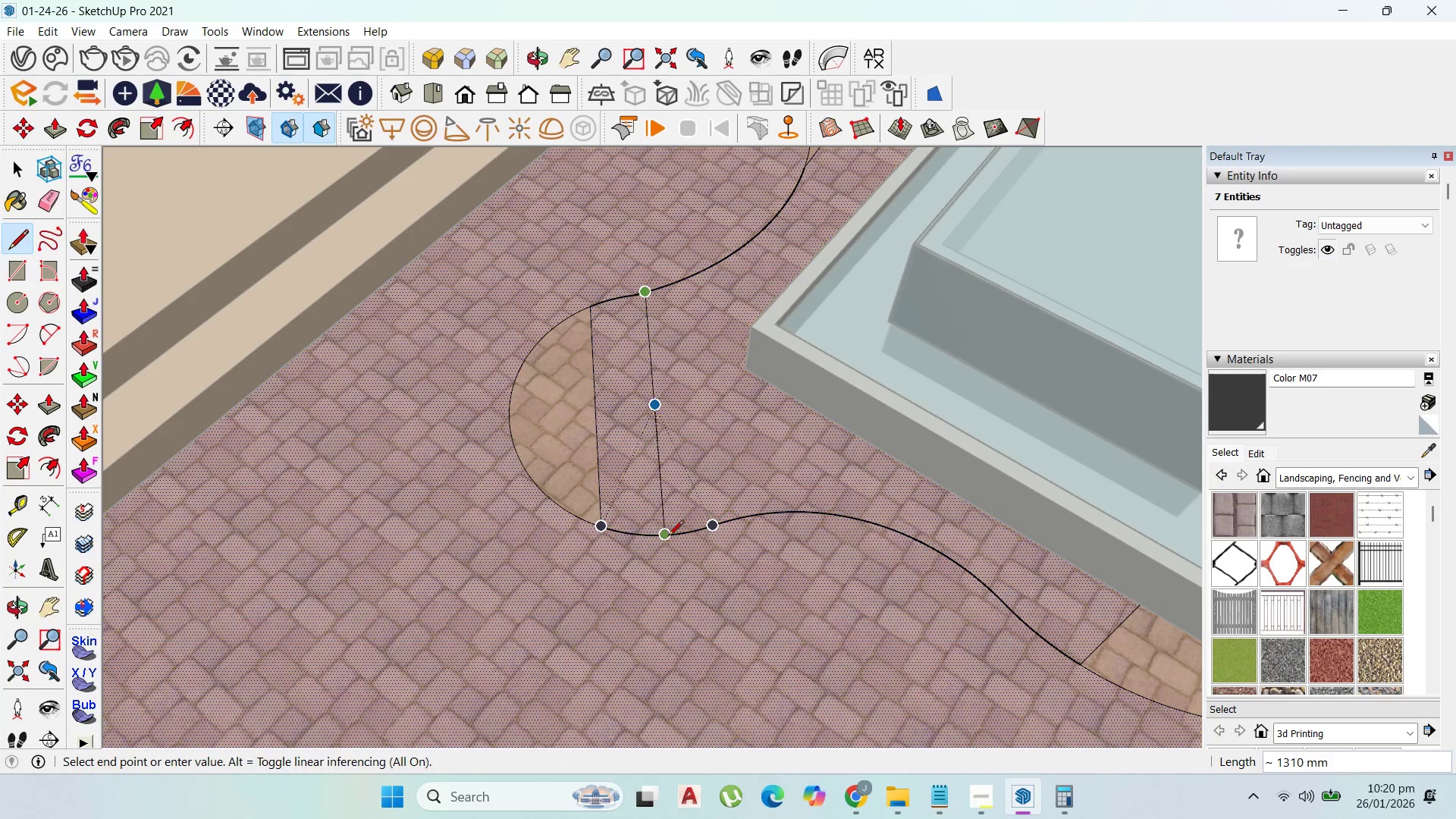 
left_click([665, 538])
 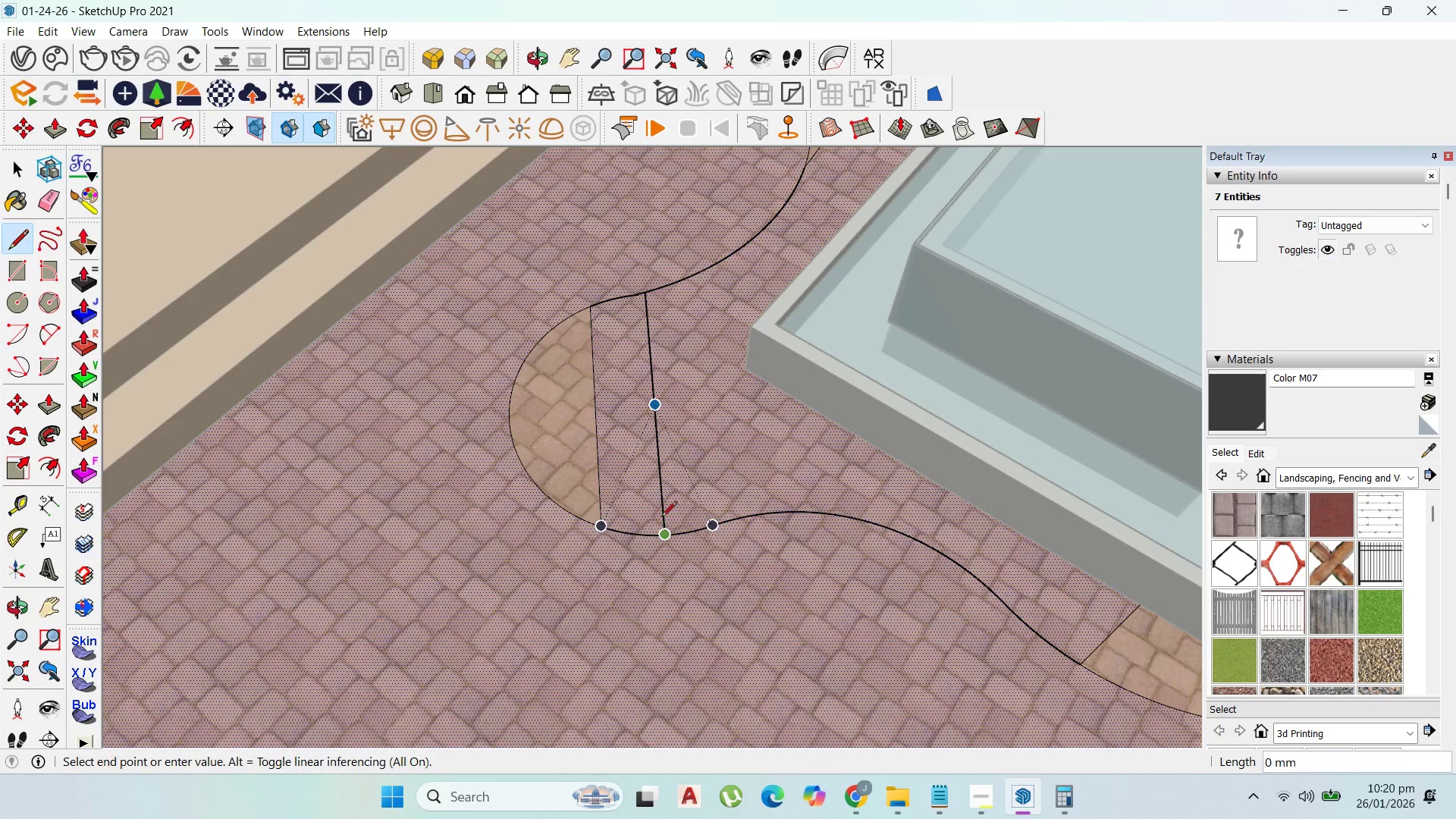 
key(Control+ControlLeft)
 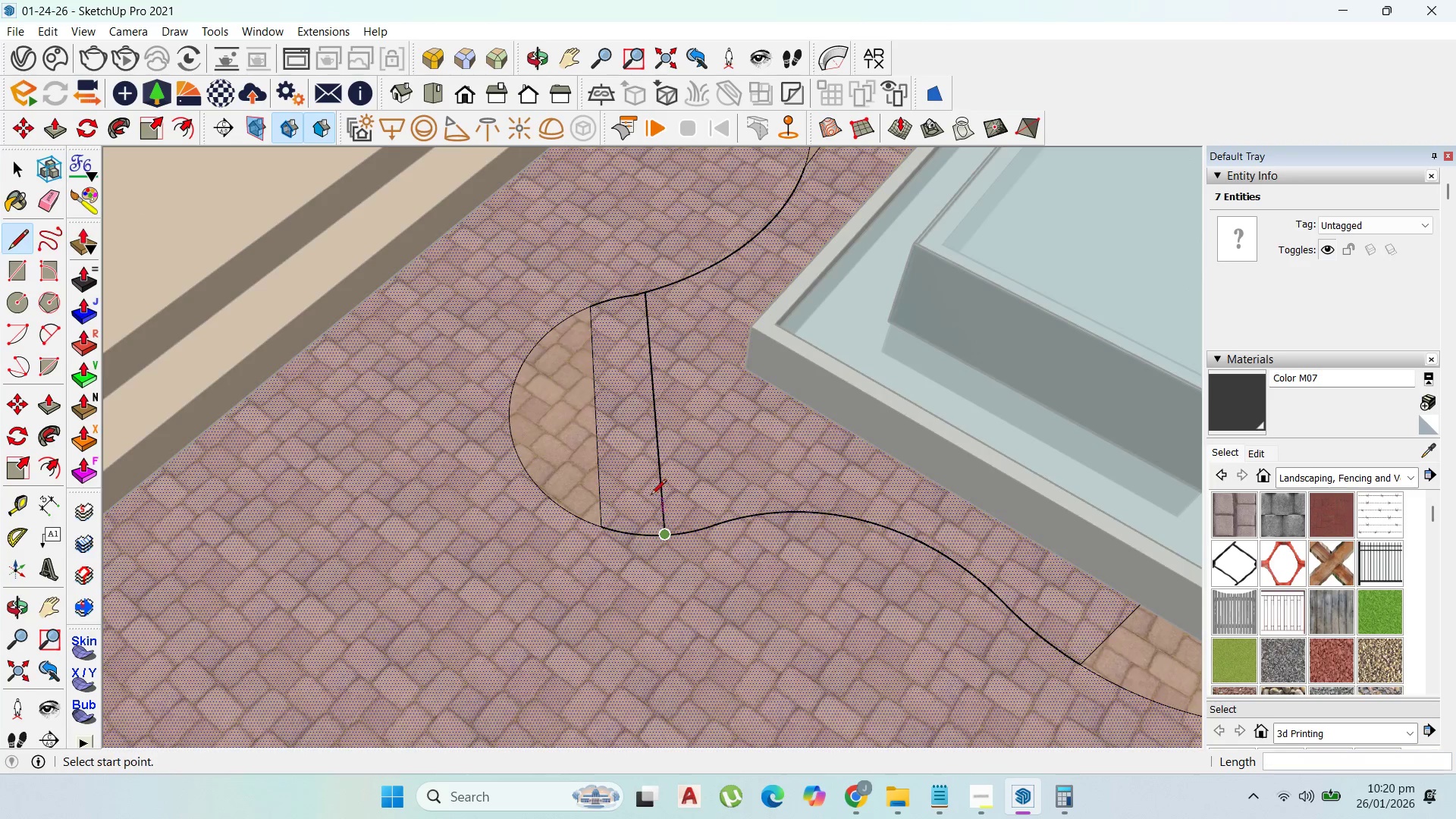 
key(Control+Z)
 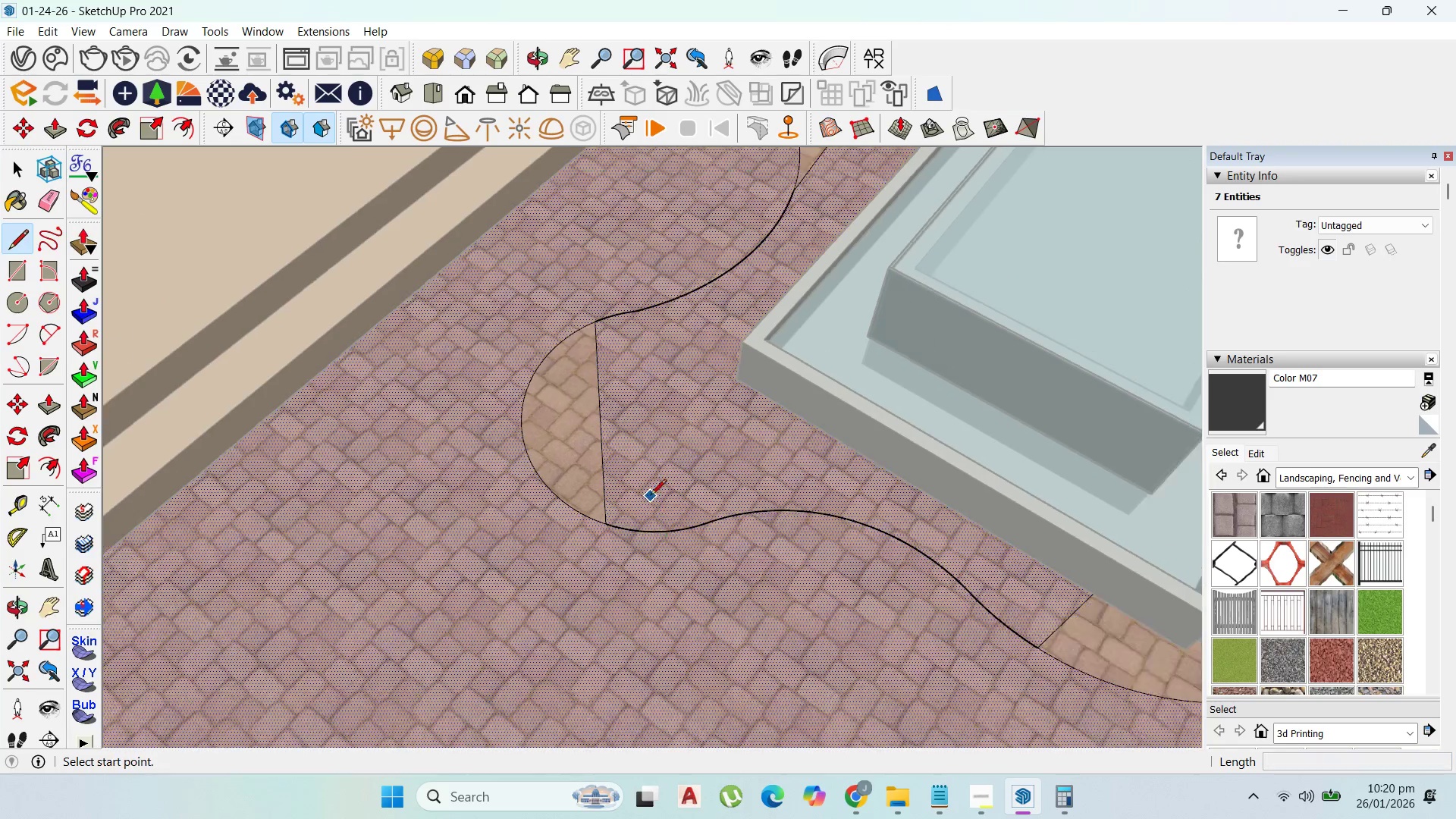 
scroll: coordinate [827, 542], scroll_direction: down, amount: 11.0
 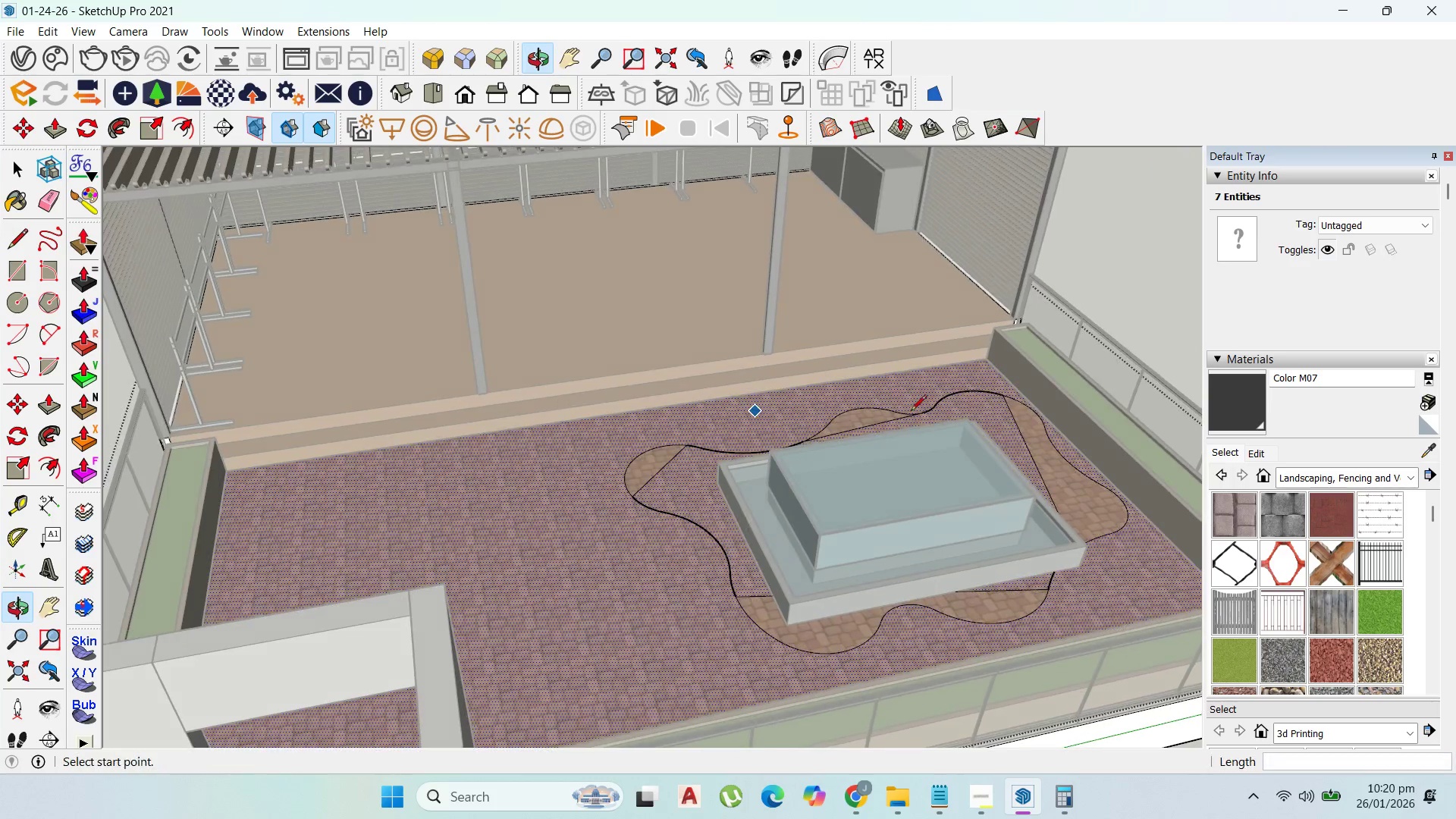 
scroll: coordinate [940, 400], scroll_direction: up, amount: 6.0
 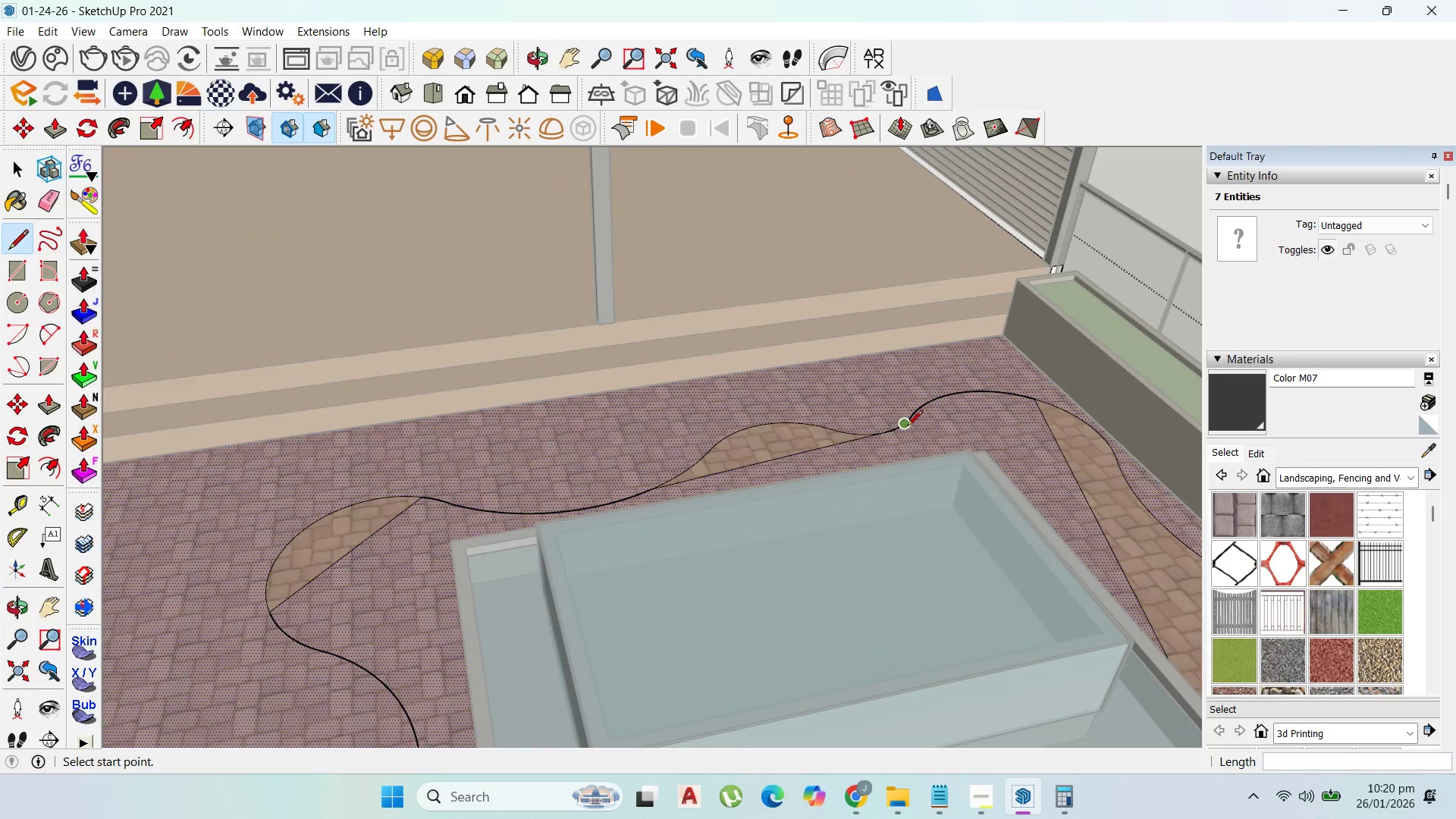 
left_click_drag(start_coordinate=[907, 427], to_coordinate=[915, 427])
 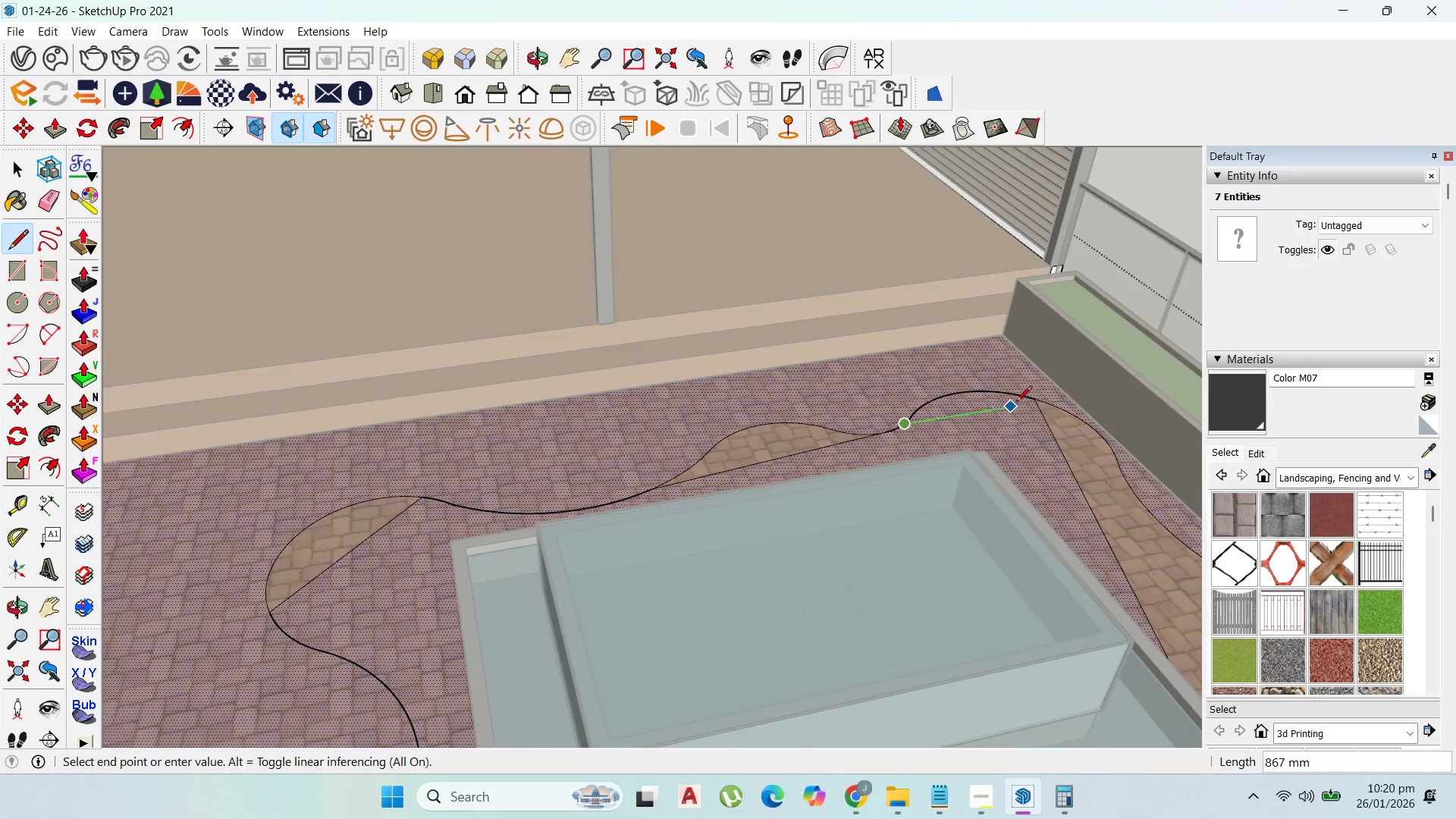 
scroll: coordinate [1044, 404], scroll_direction: up, amount: 12.0
 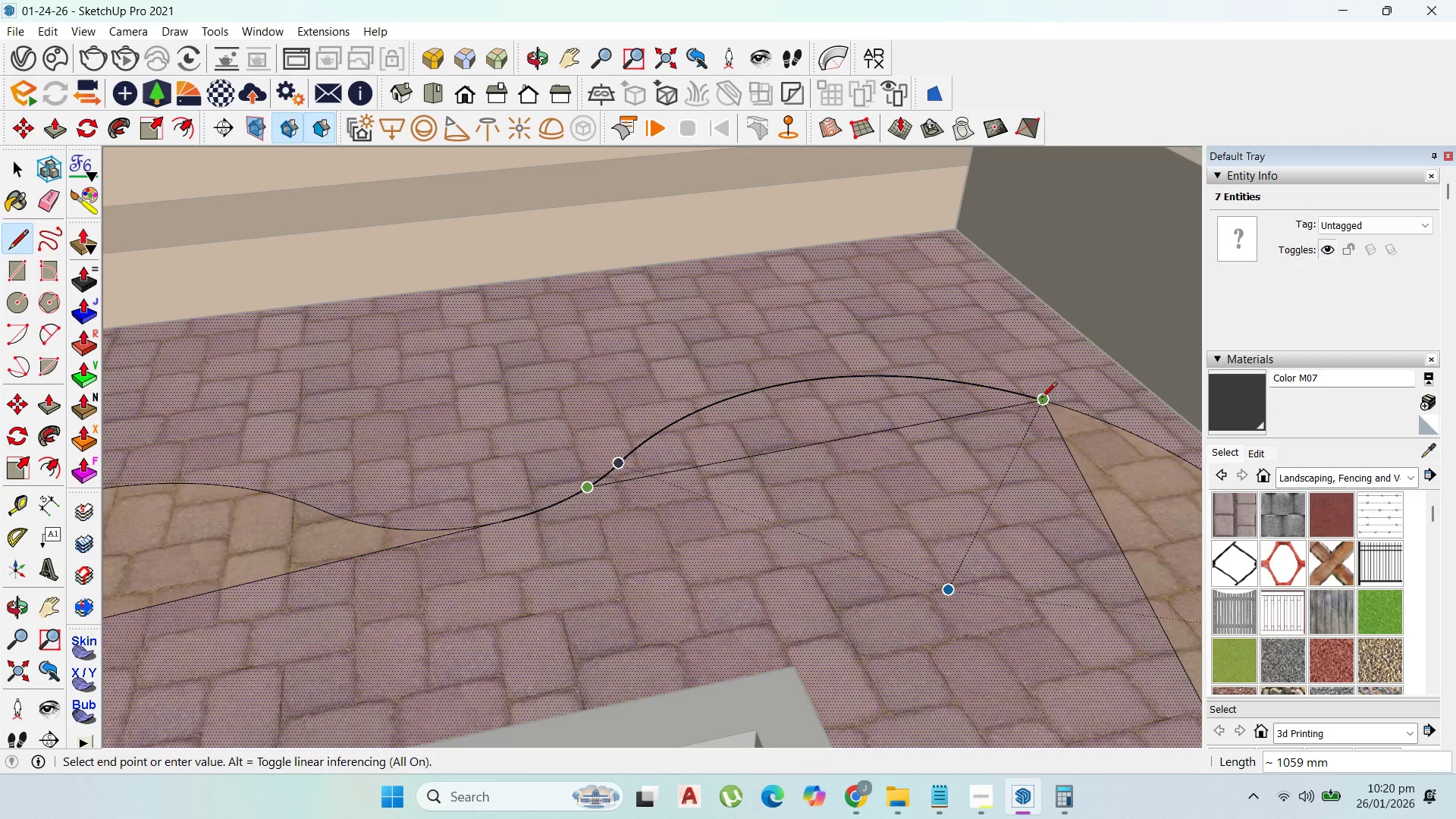 
left_click([1041, 399])
 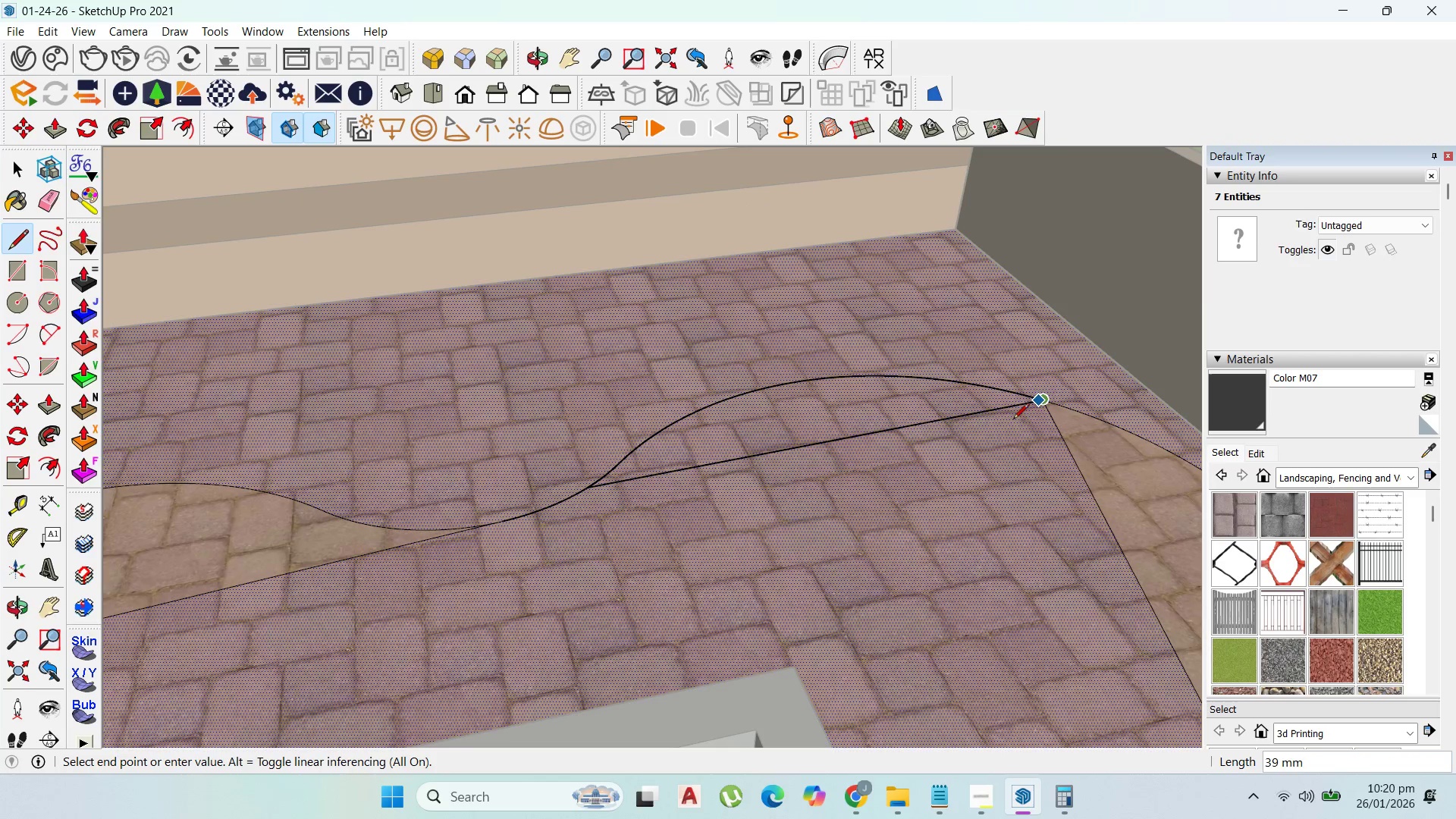 
key(Control+ControlLeft)
 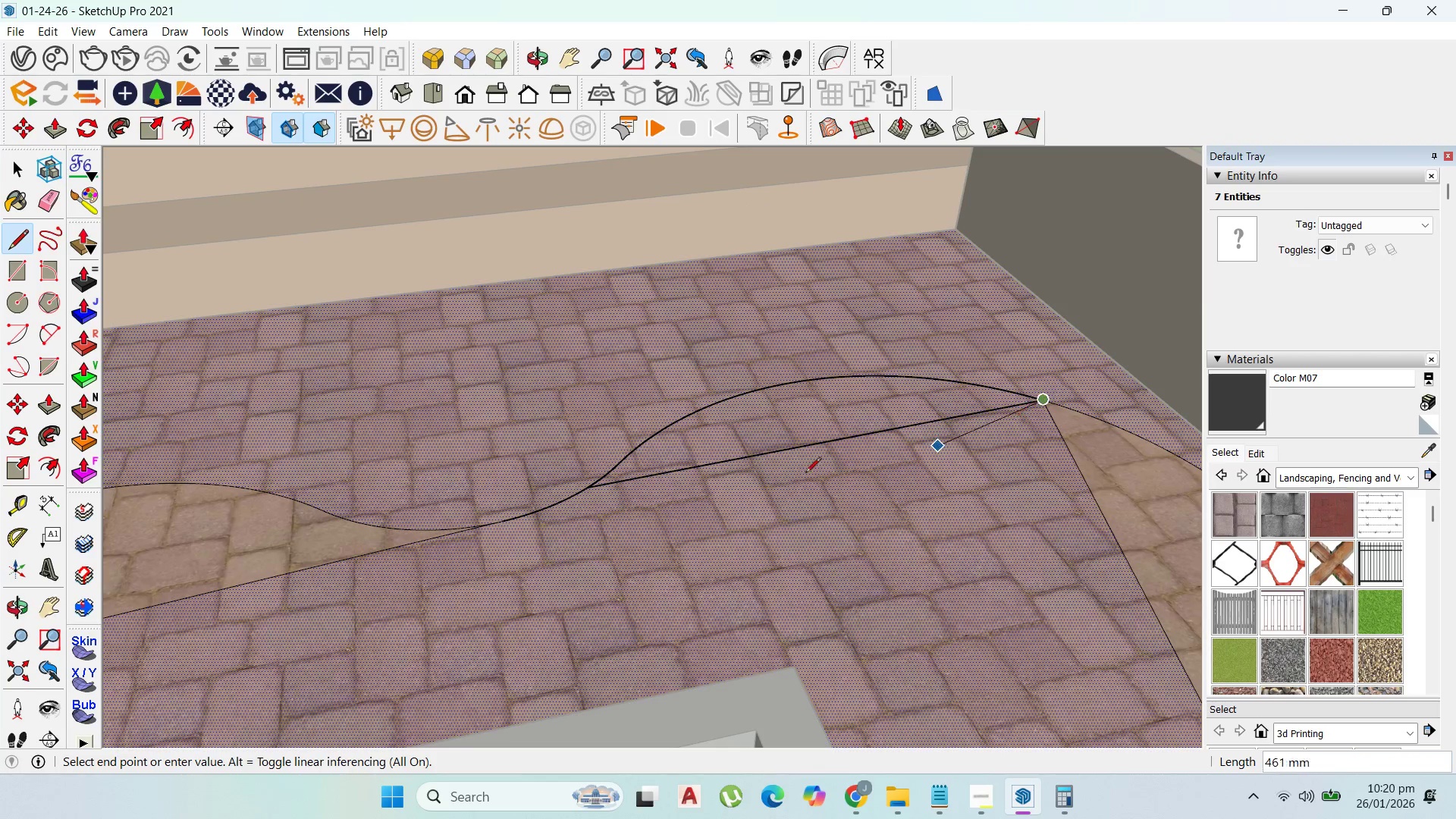 
key(Control+Z)
 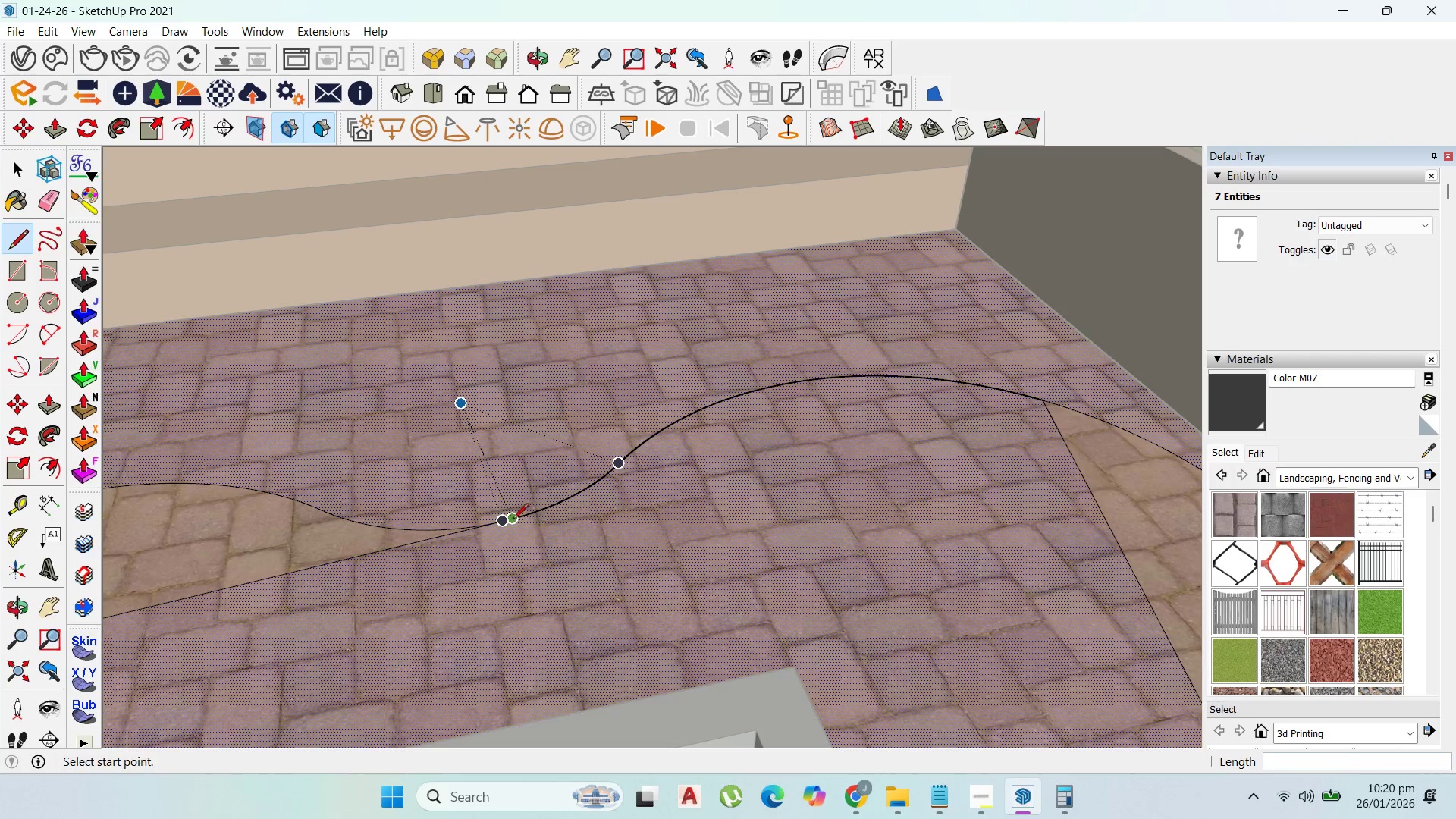 
left_click_drag(start_coordinate=[510, 520], to_coordinate=[535, 520])
 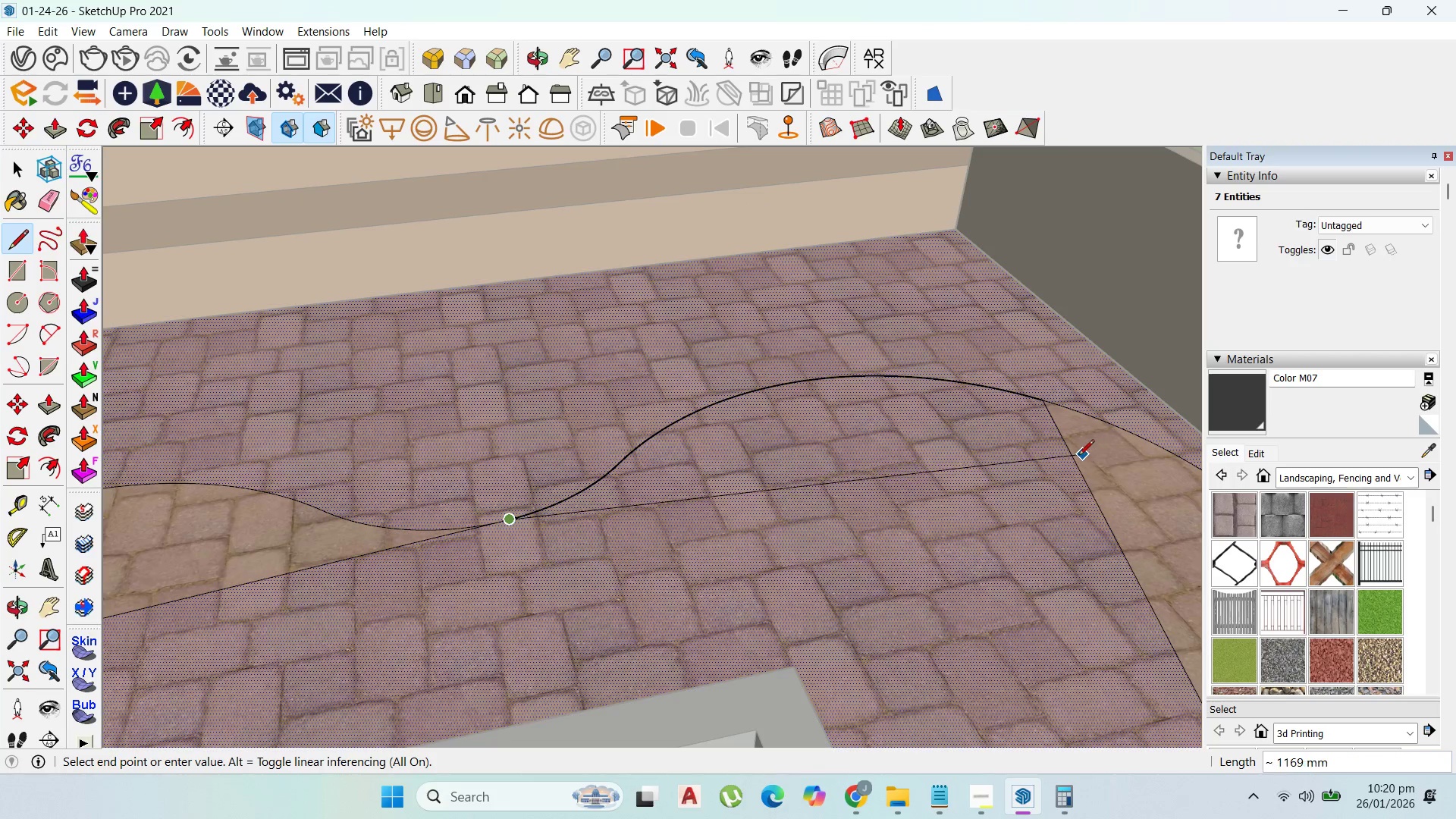 
left_click([1073, 458])
 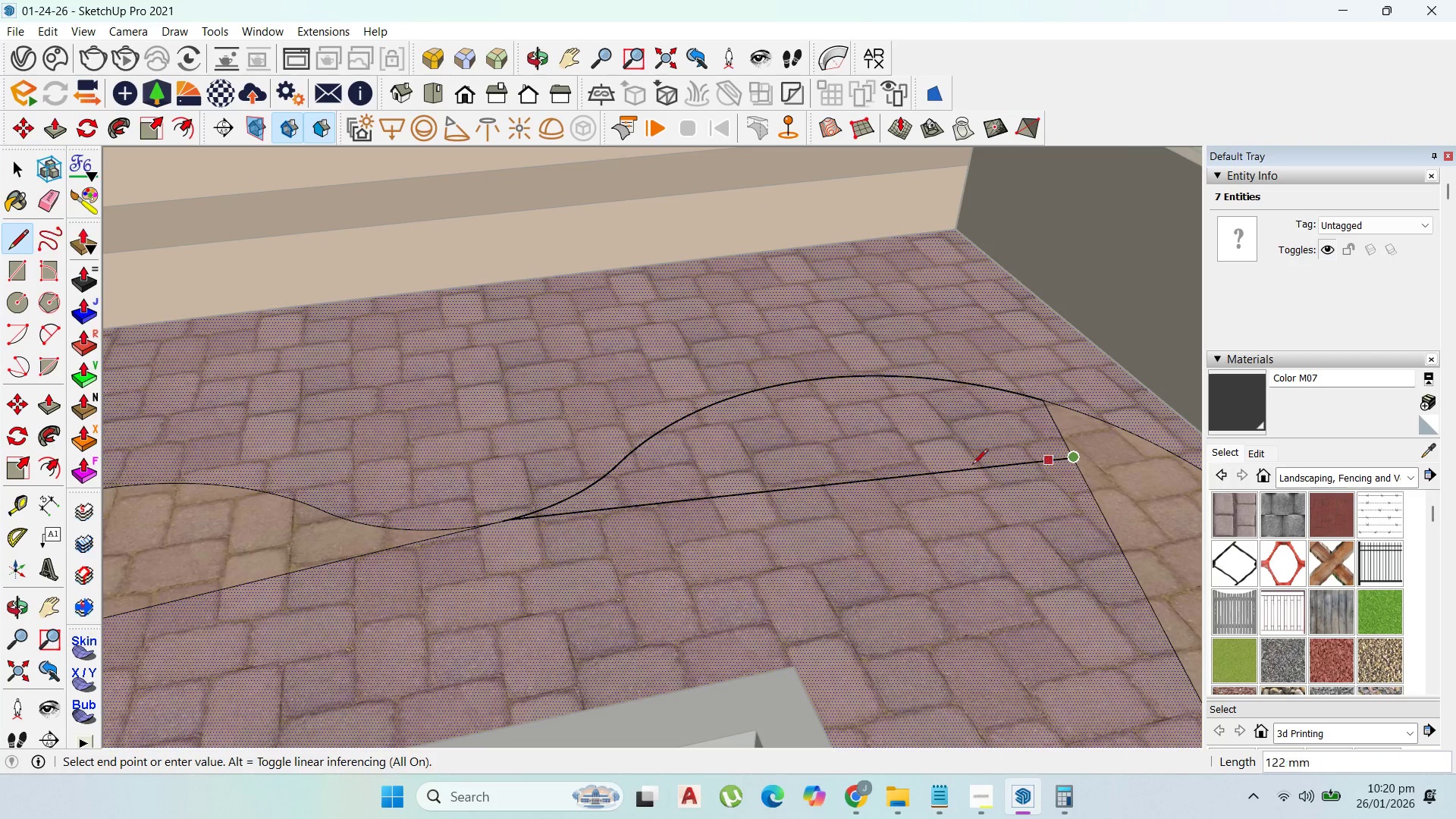 
key(Control+ControlLeft)
 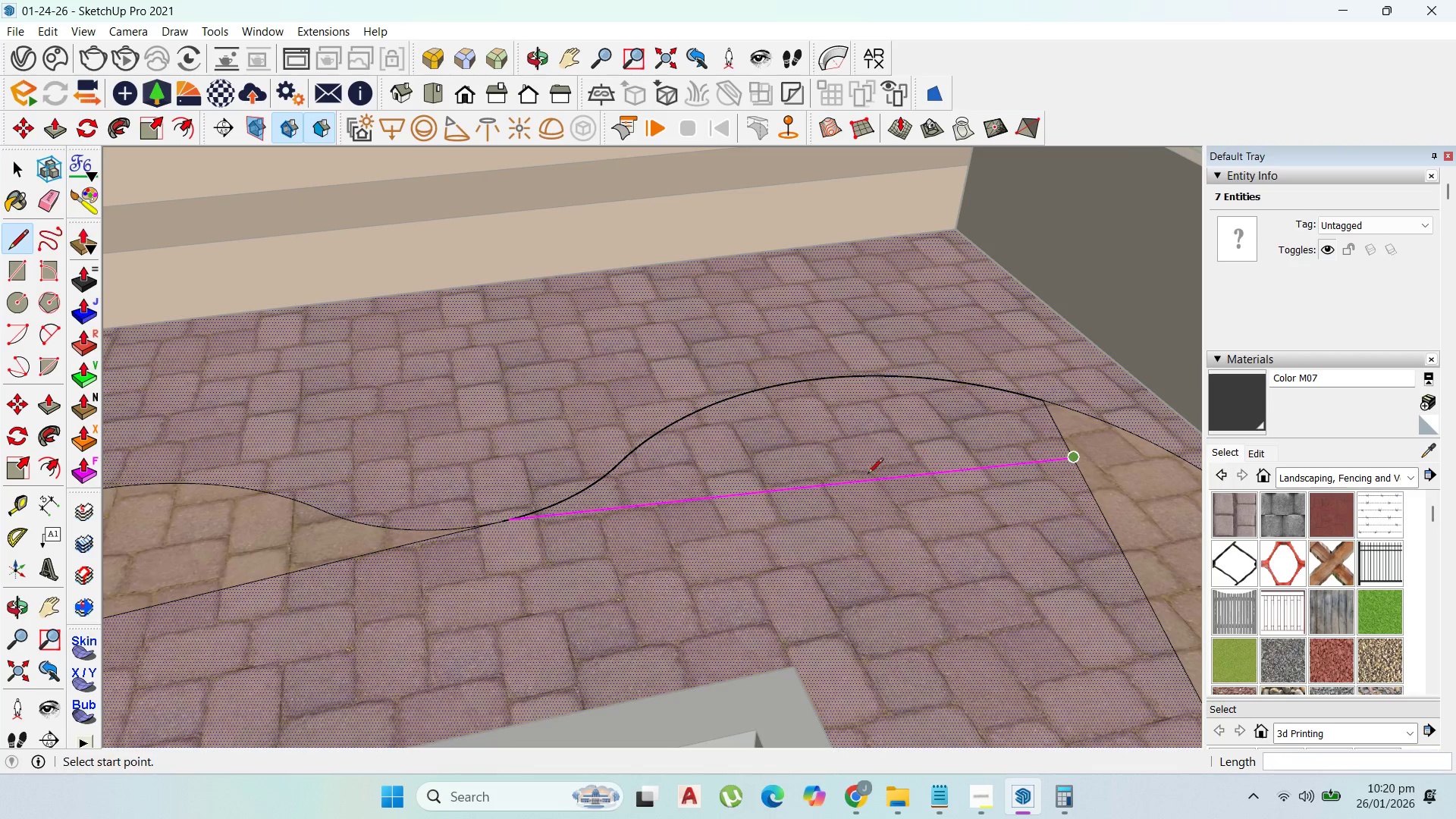 
key(Control+Z)
 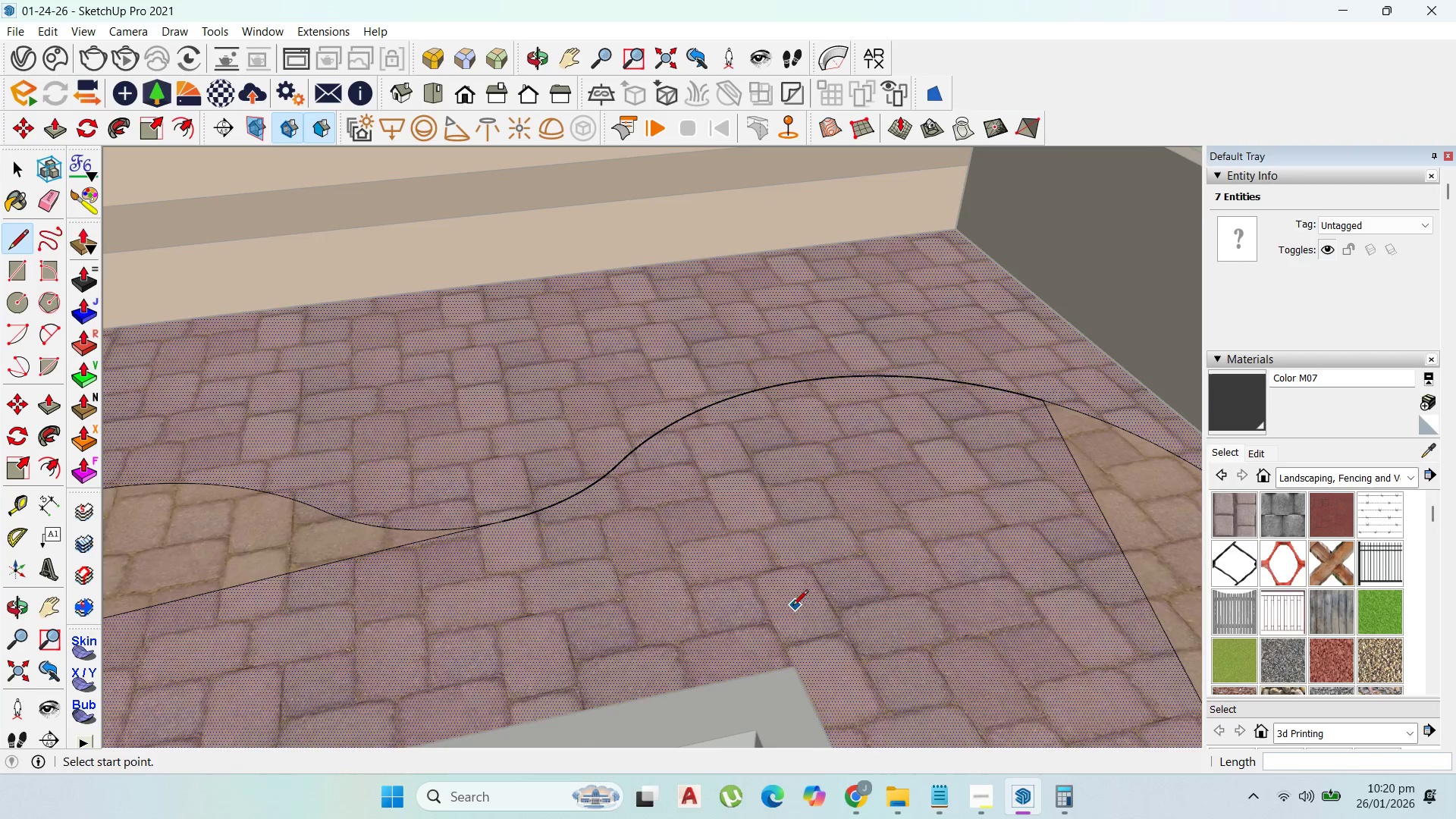 
scroll: coordinate [818, 598], scroll_direction: down, amount: 4.0
 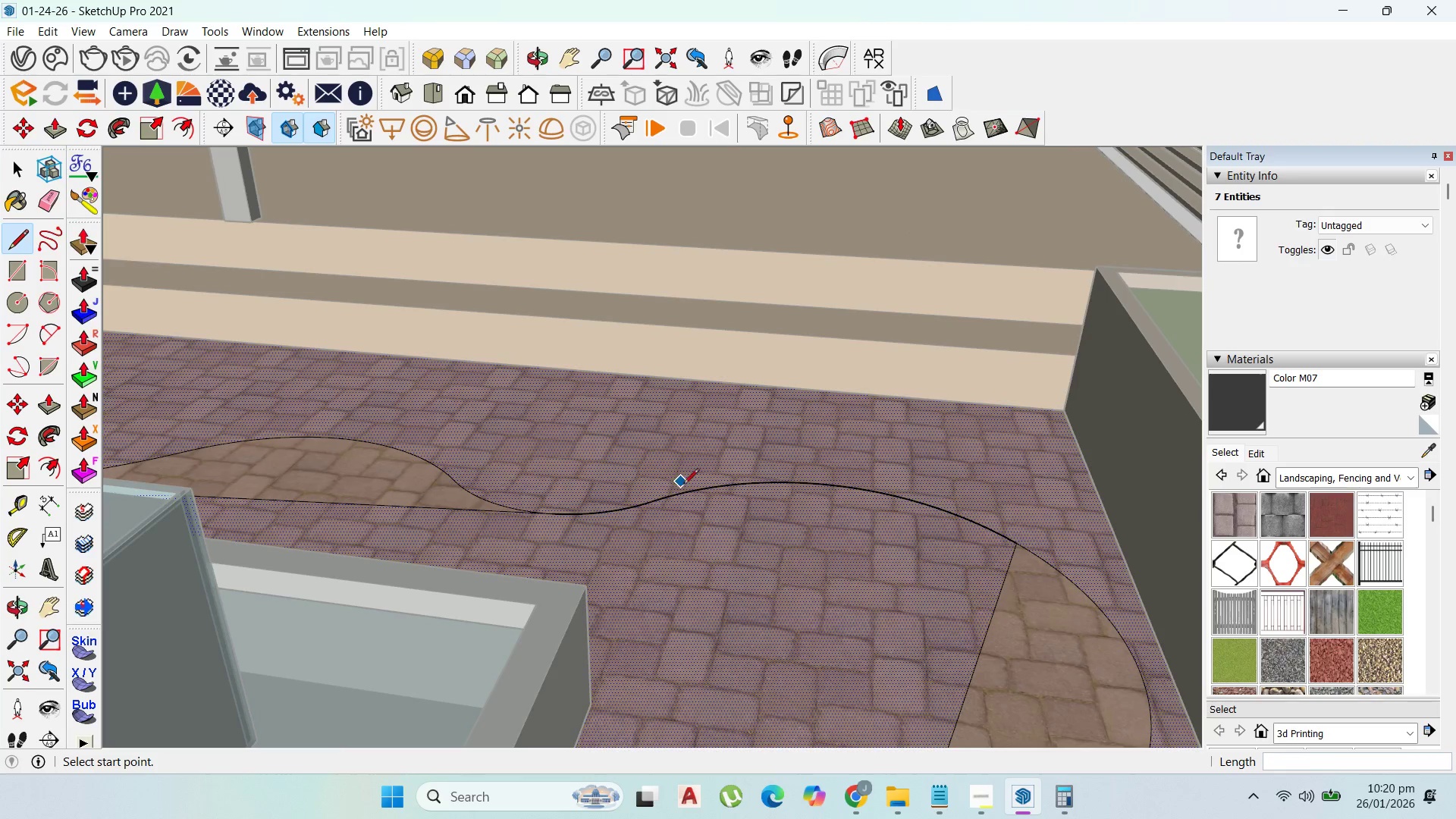 
left_click([692, 494])
 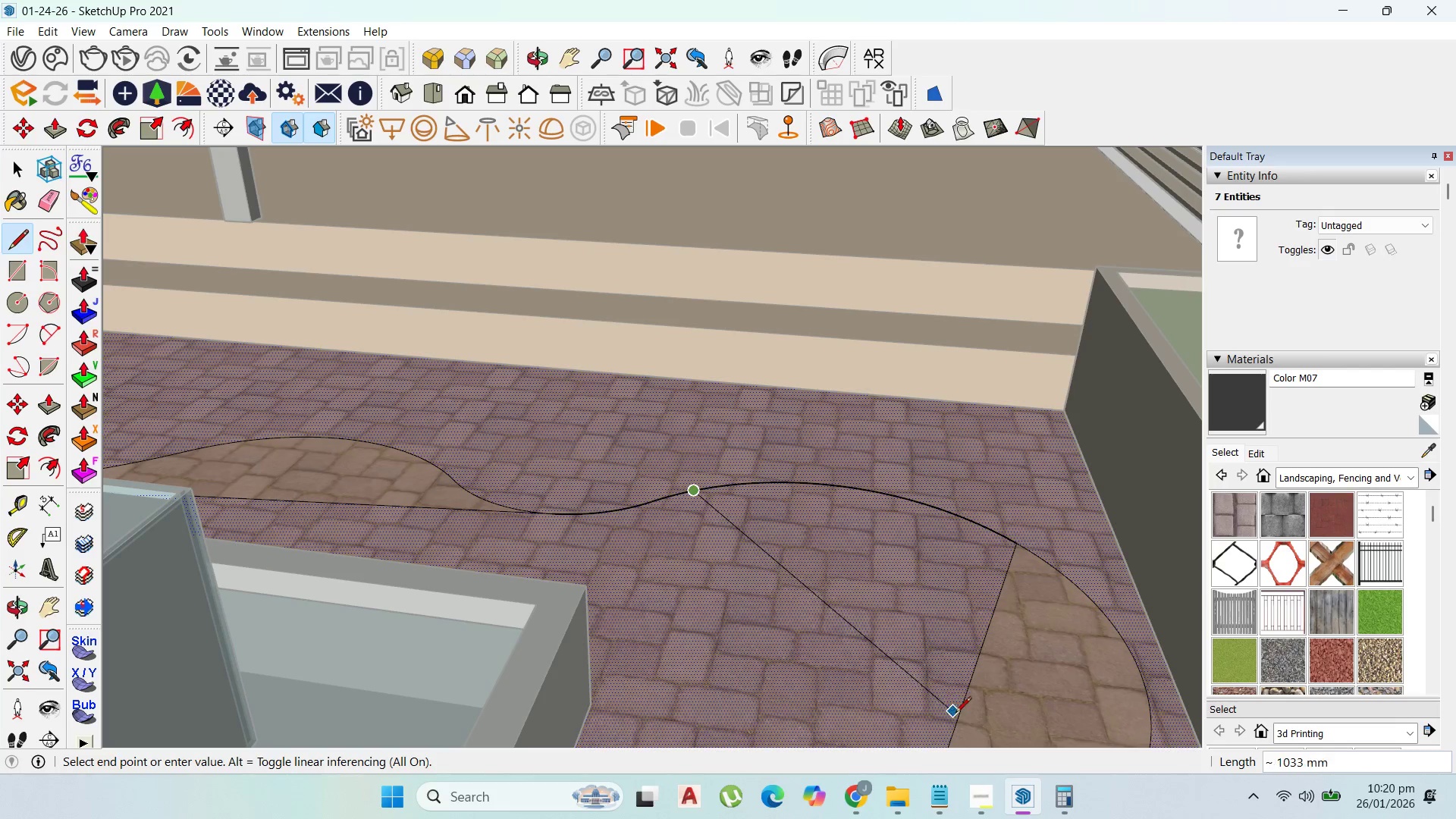 
left_click([957, 720])
 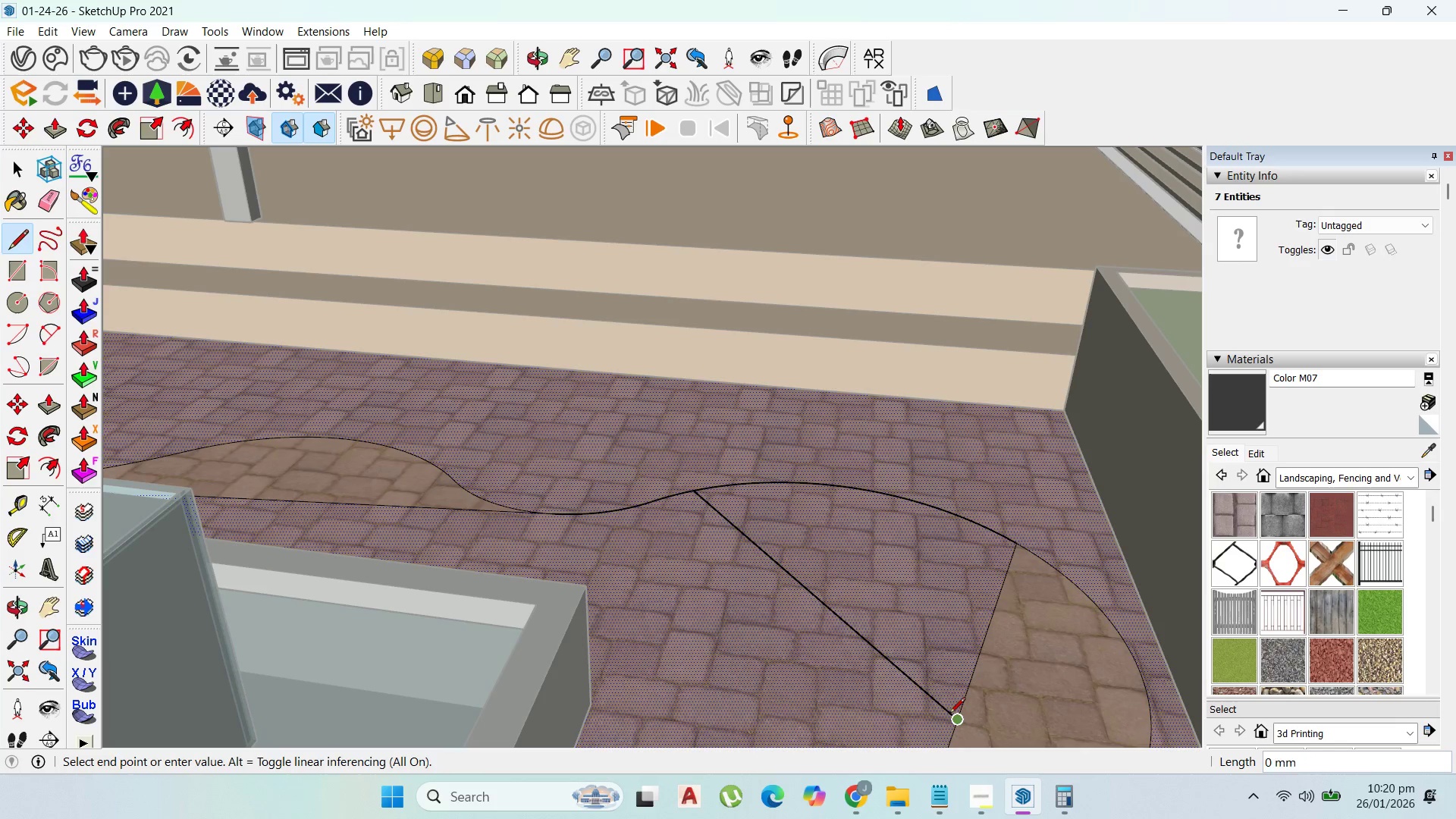 
key(Control+ControlLeft)
 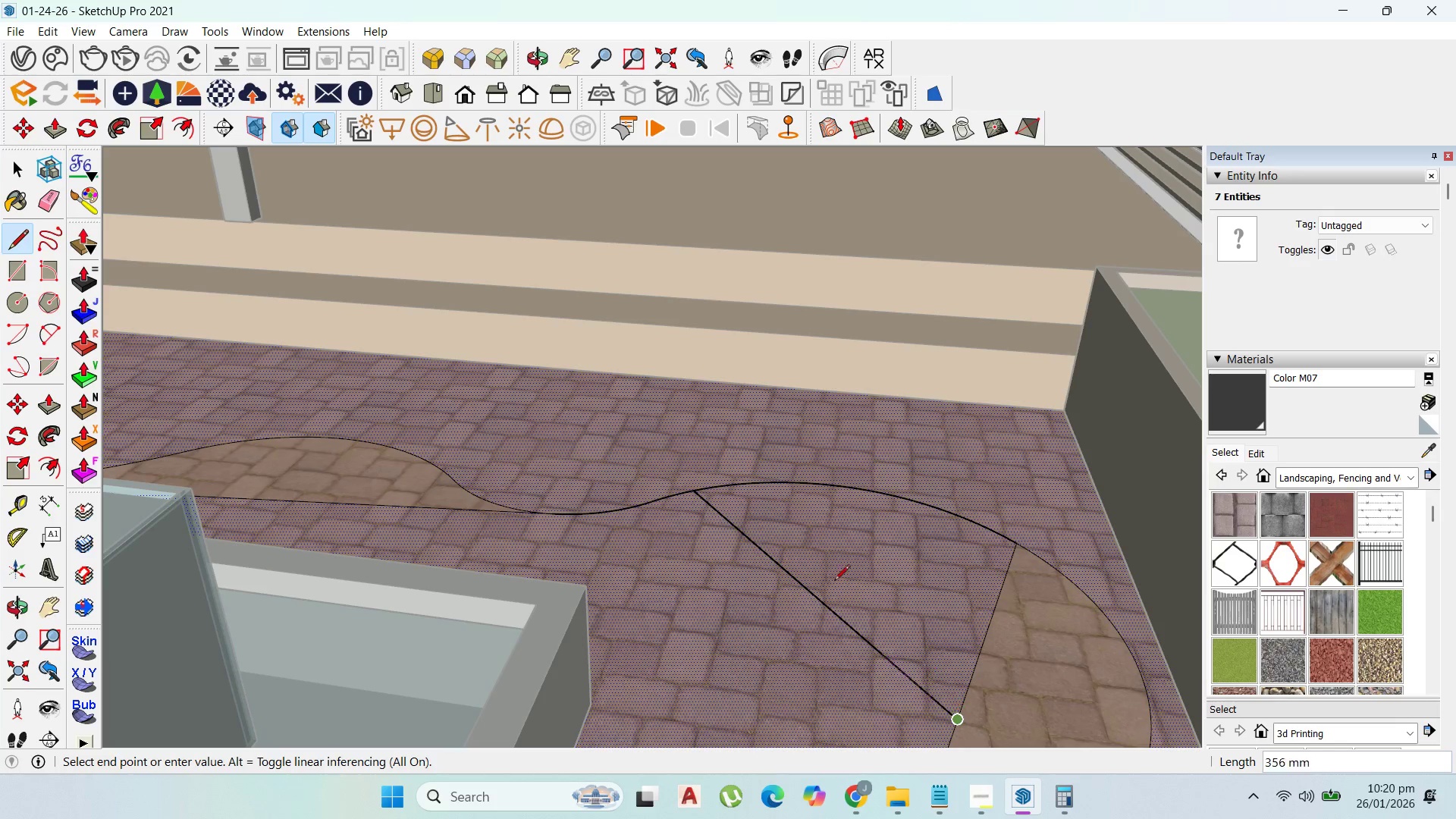 
key(Control+Z)
 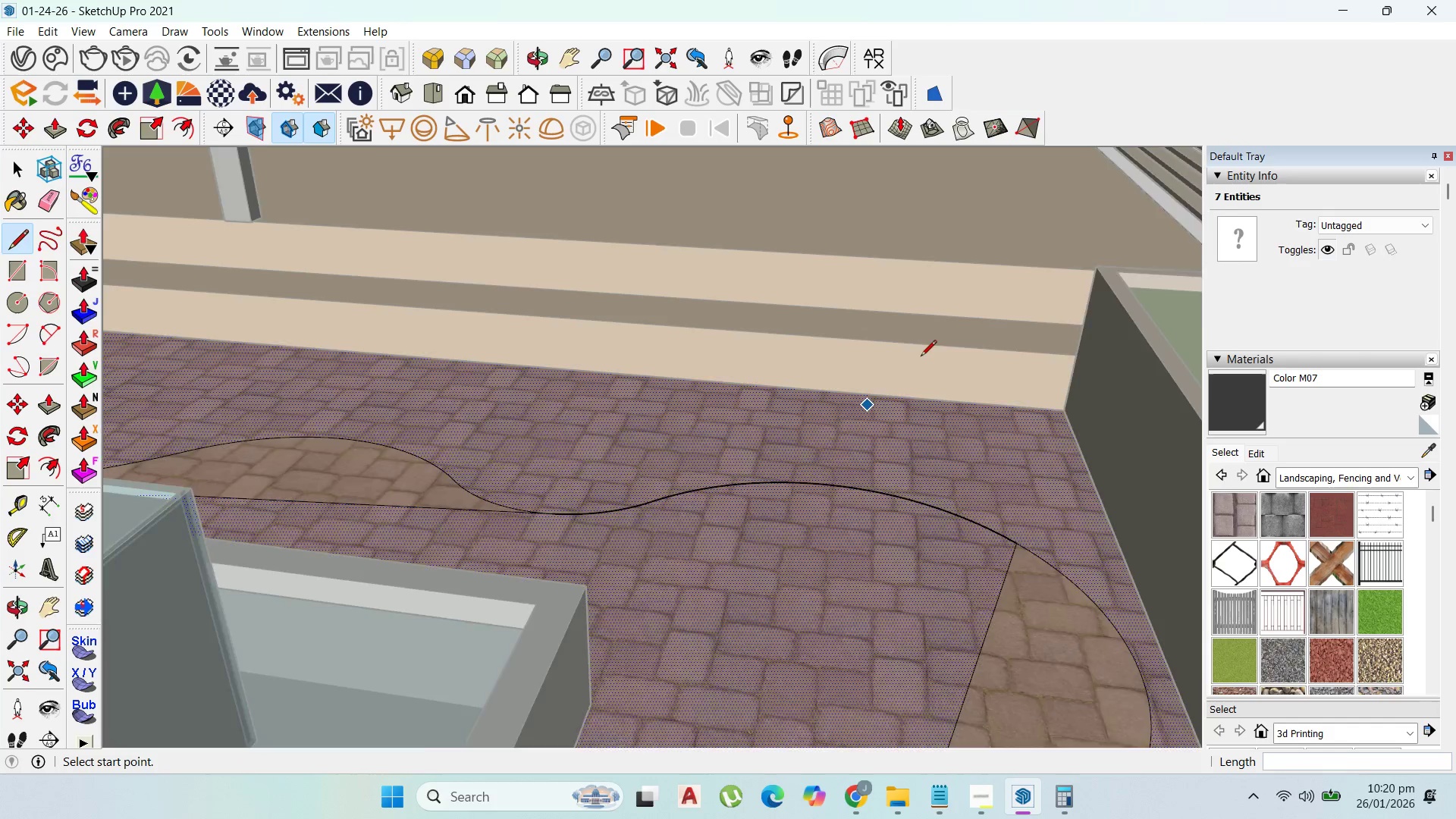 
scroll: coordinate [818, 511], scroll_direction: down, amount: 7.0
 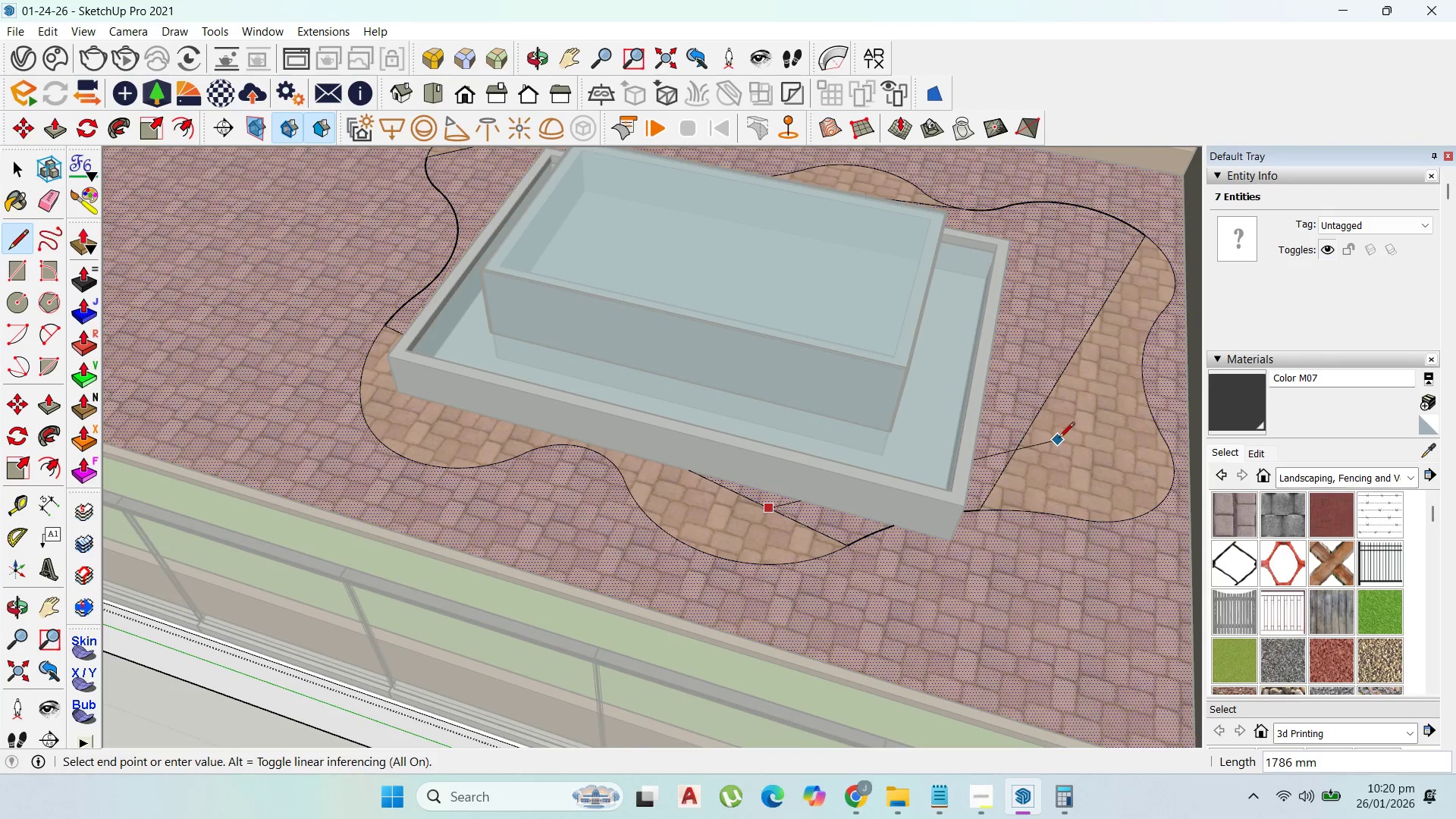 
left_click([1028, 433])
 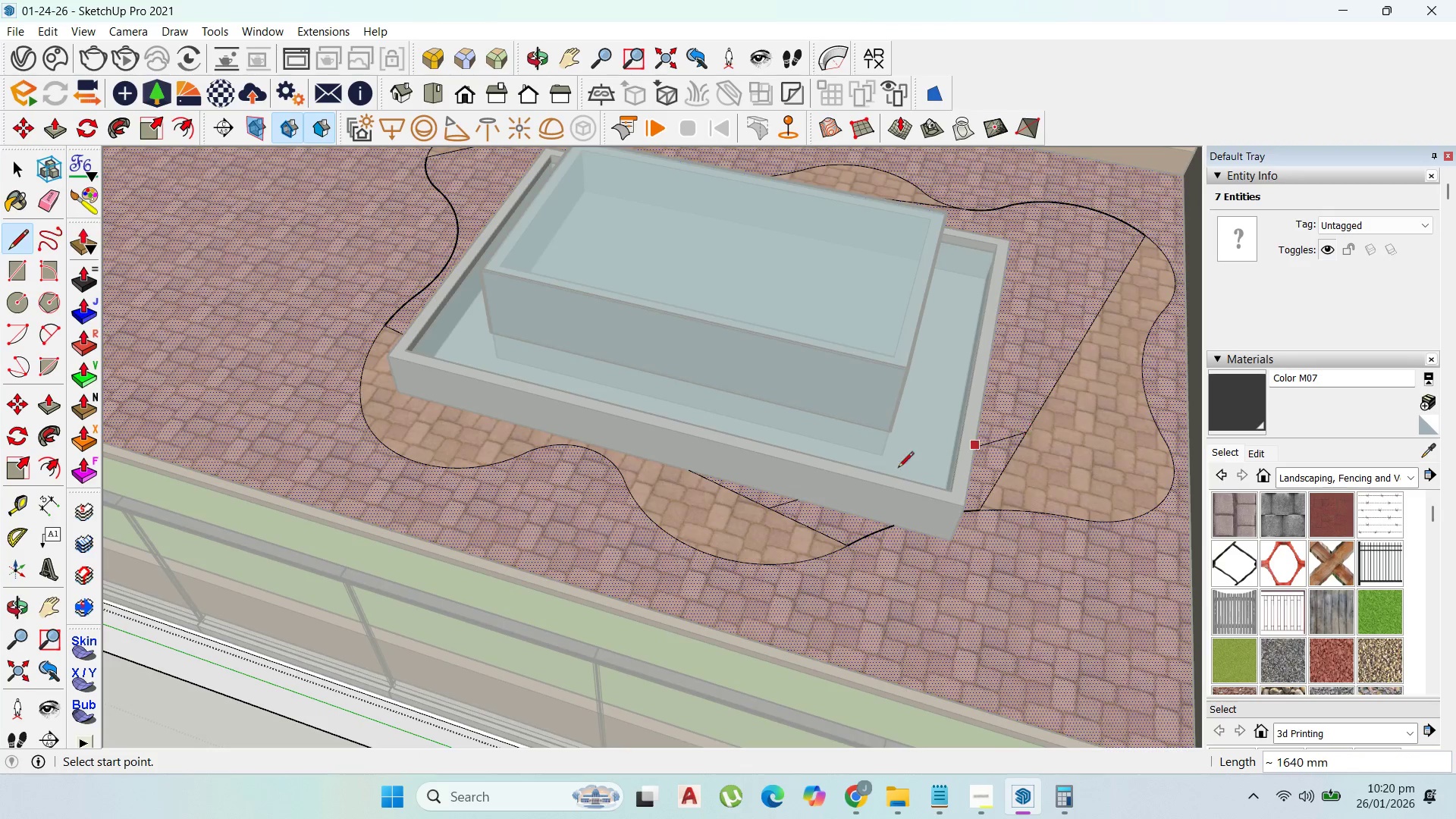 
scroll: coordinate [884, 482], scroll_direction: down, amount: 10.0
 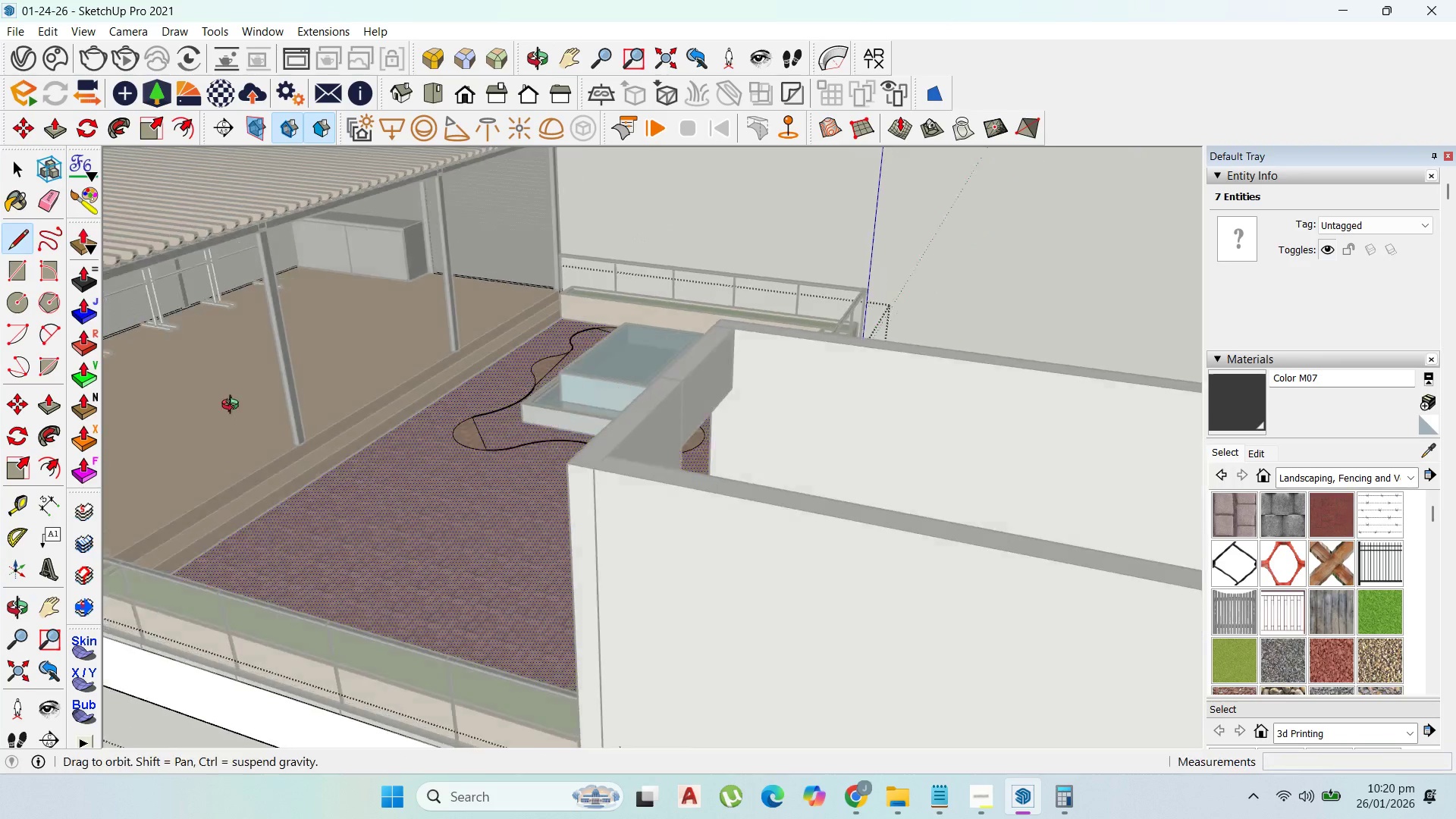 
key(Control+Z)
 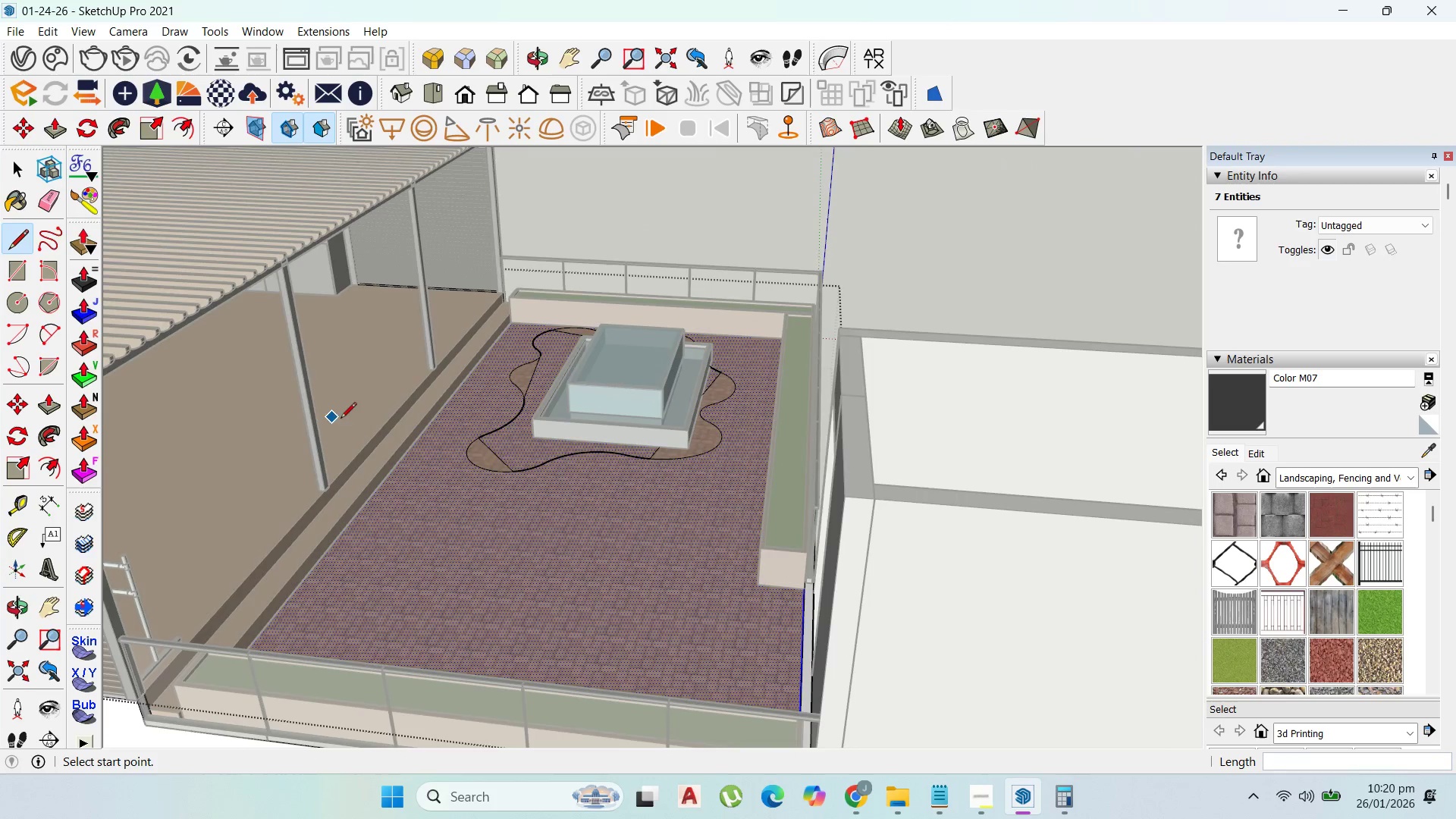 
key(Control+Z)
 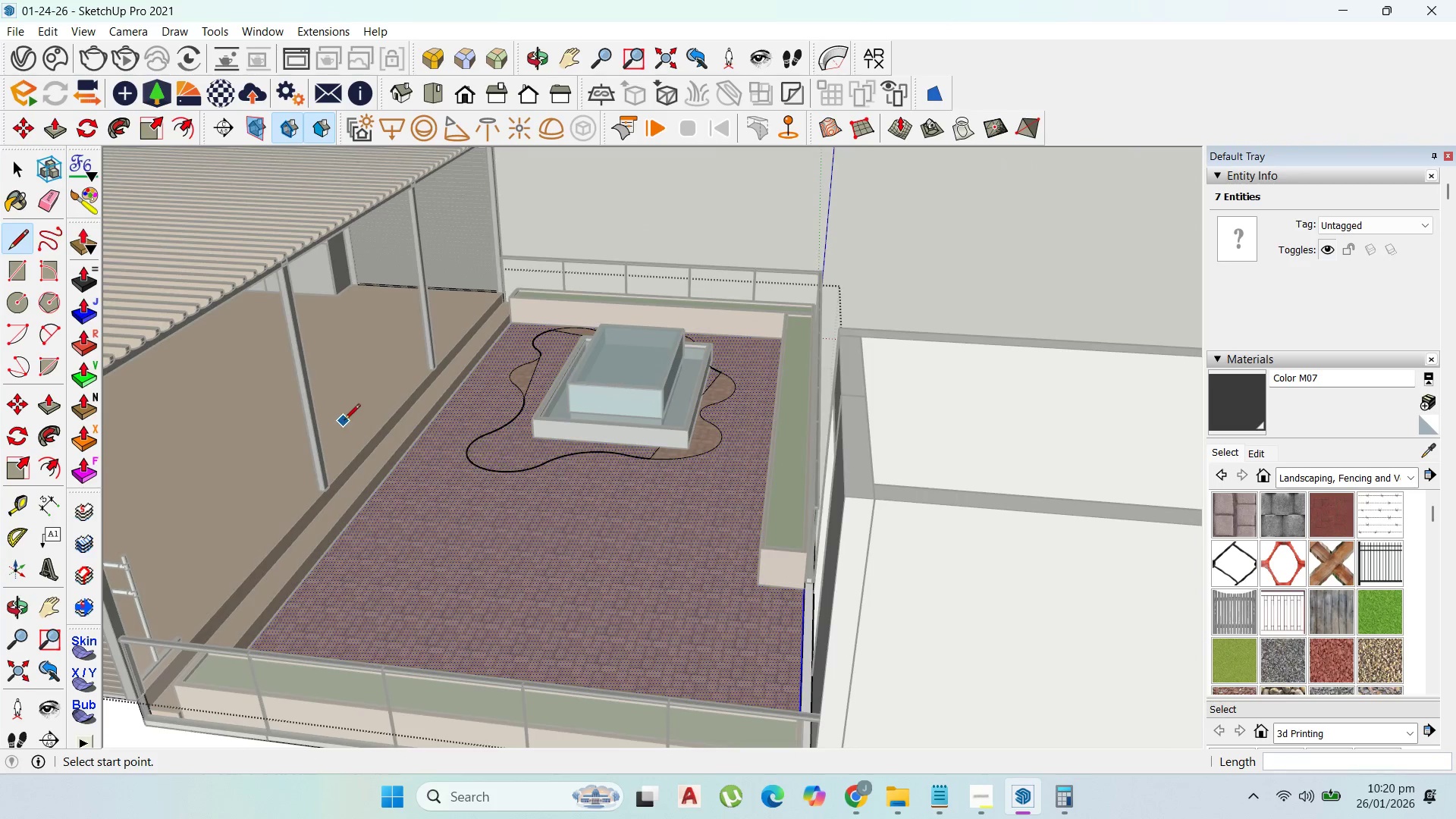 
key(Control+Z)
 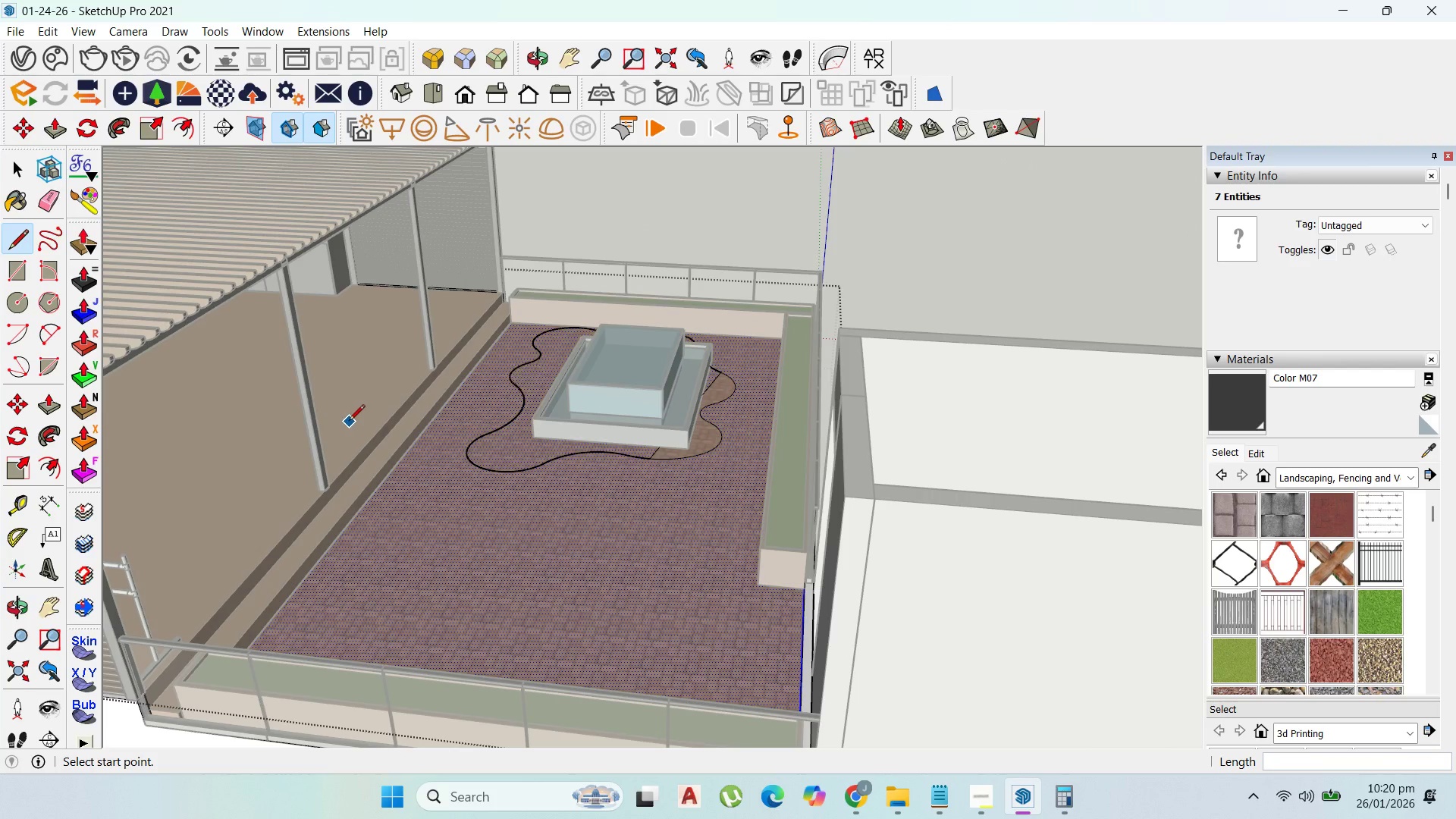 
key(Control+Z)
 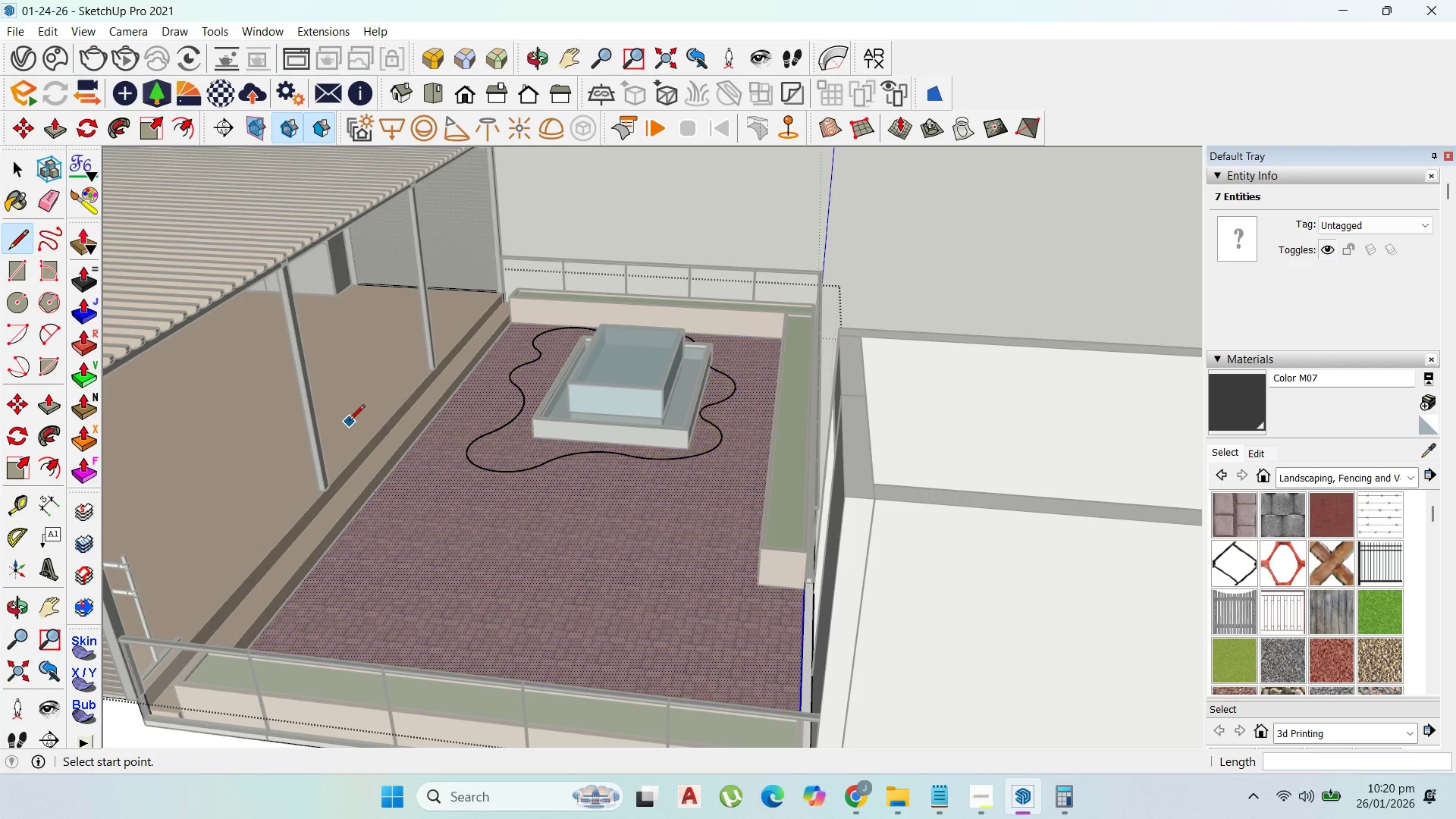 
key(Control+Z)
 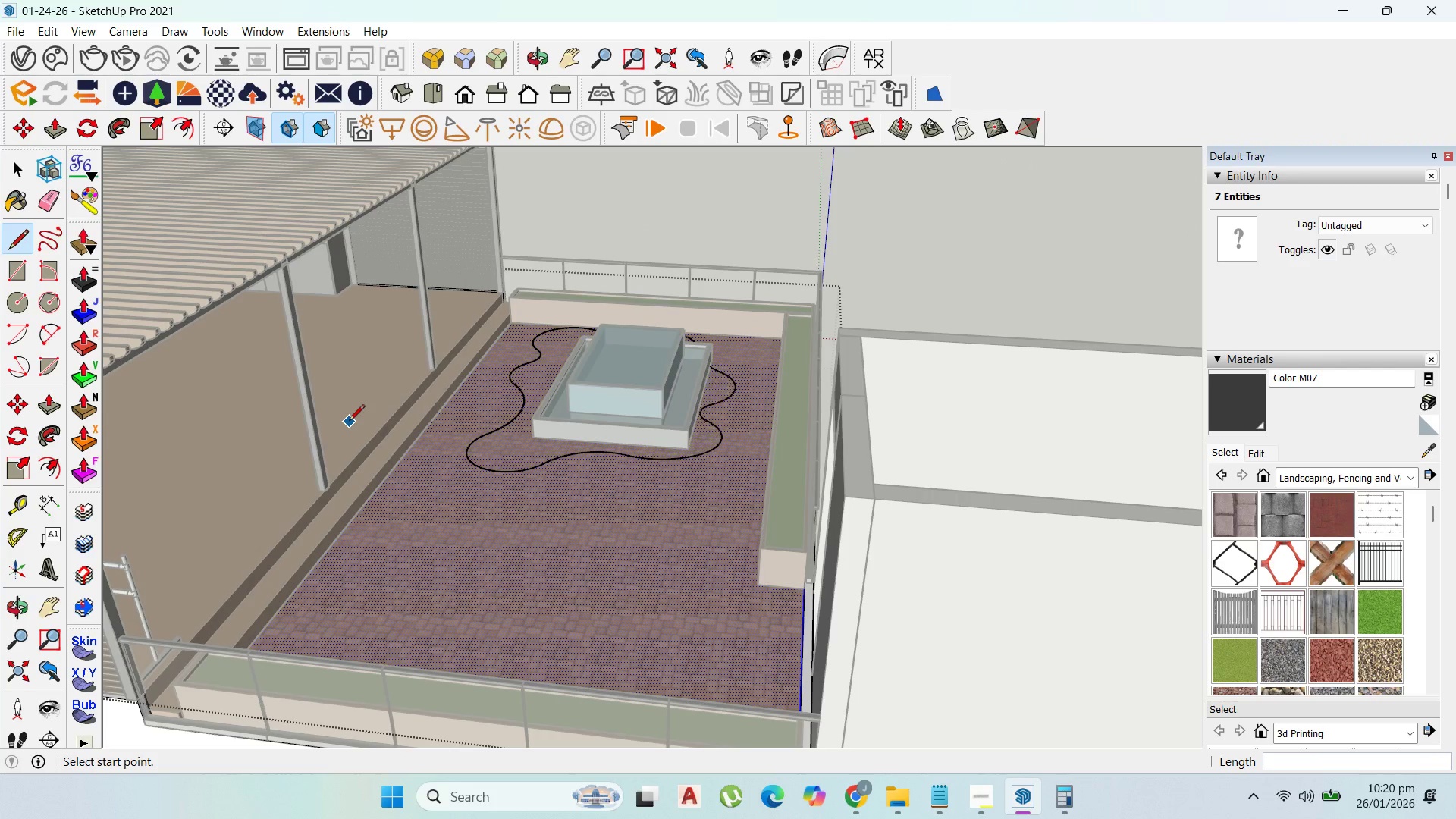 
key(Control+Z)
 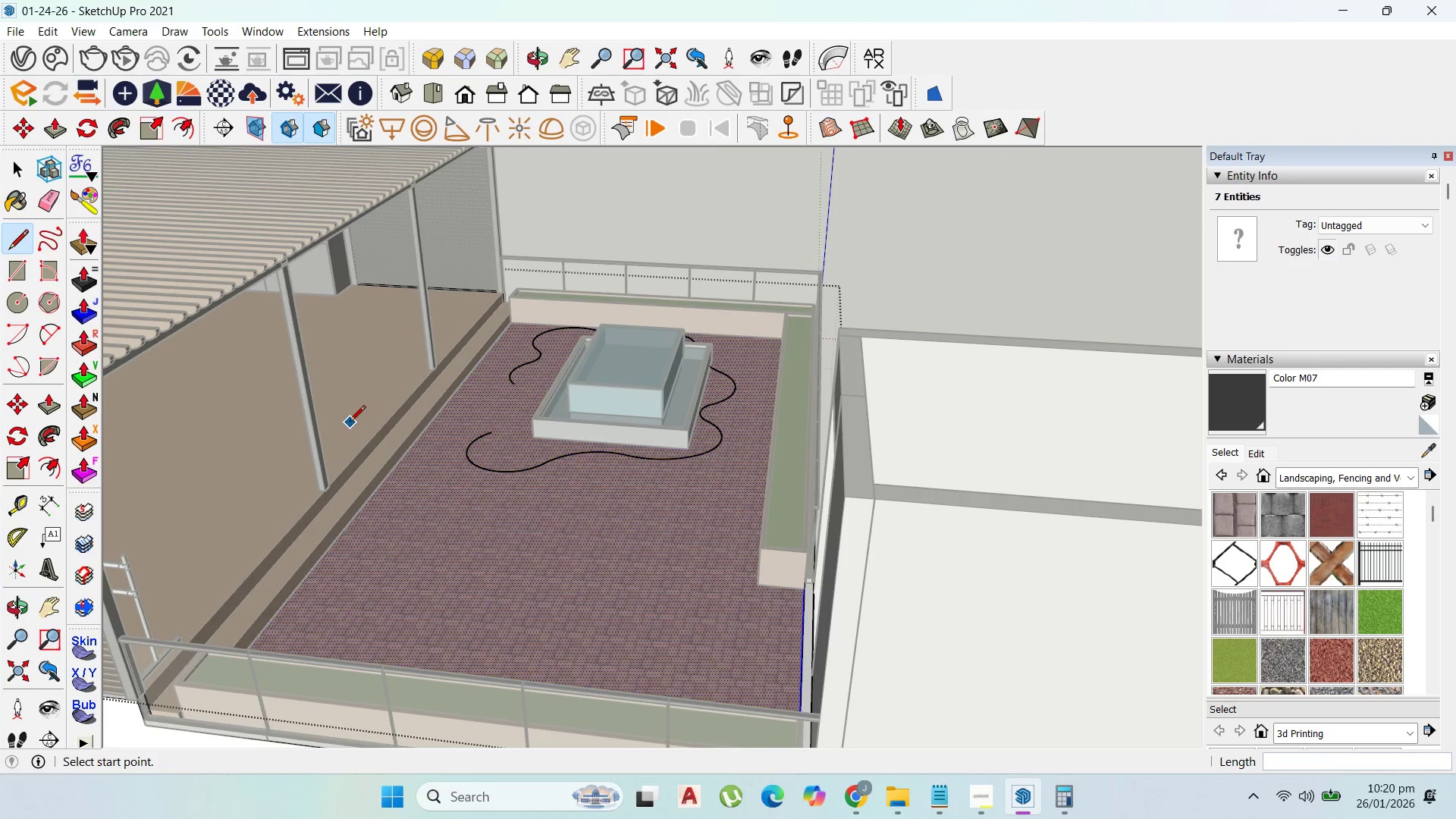 
key(Control+Z)
 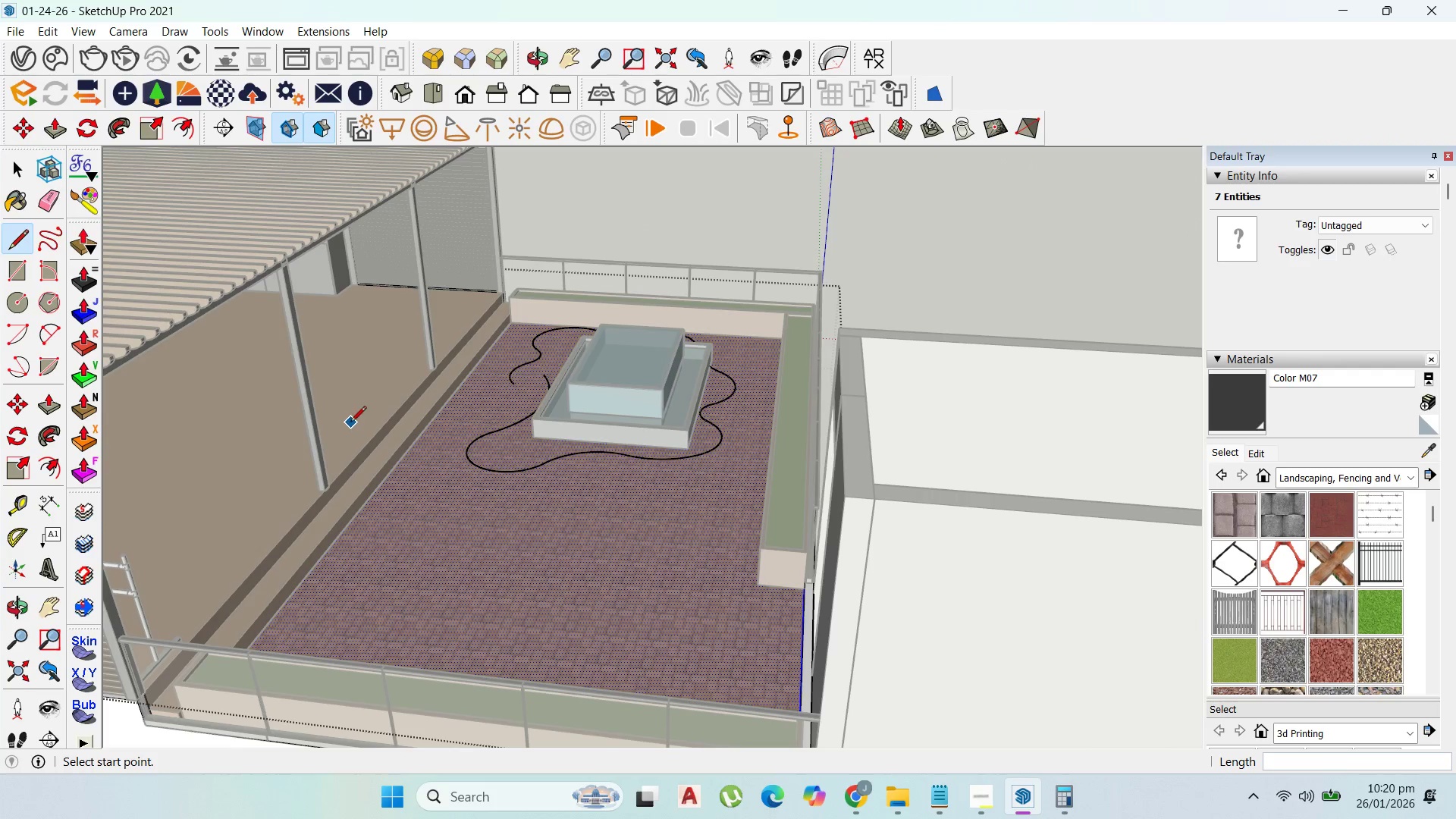 
key(Control+Z)
 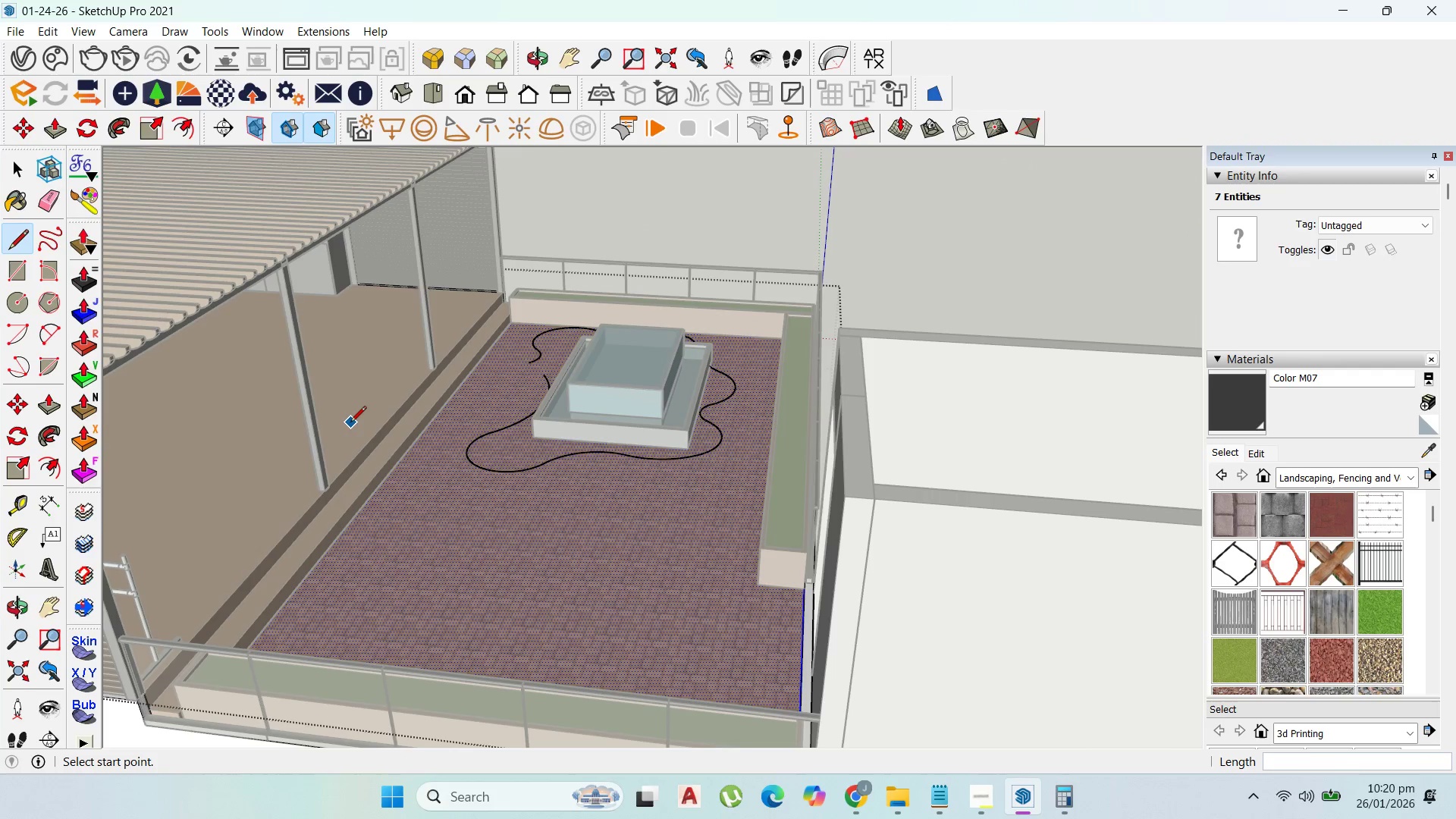 
key(Control+Z)
 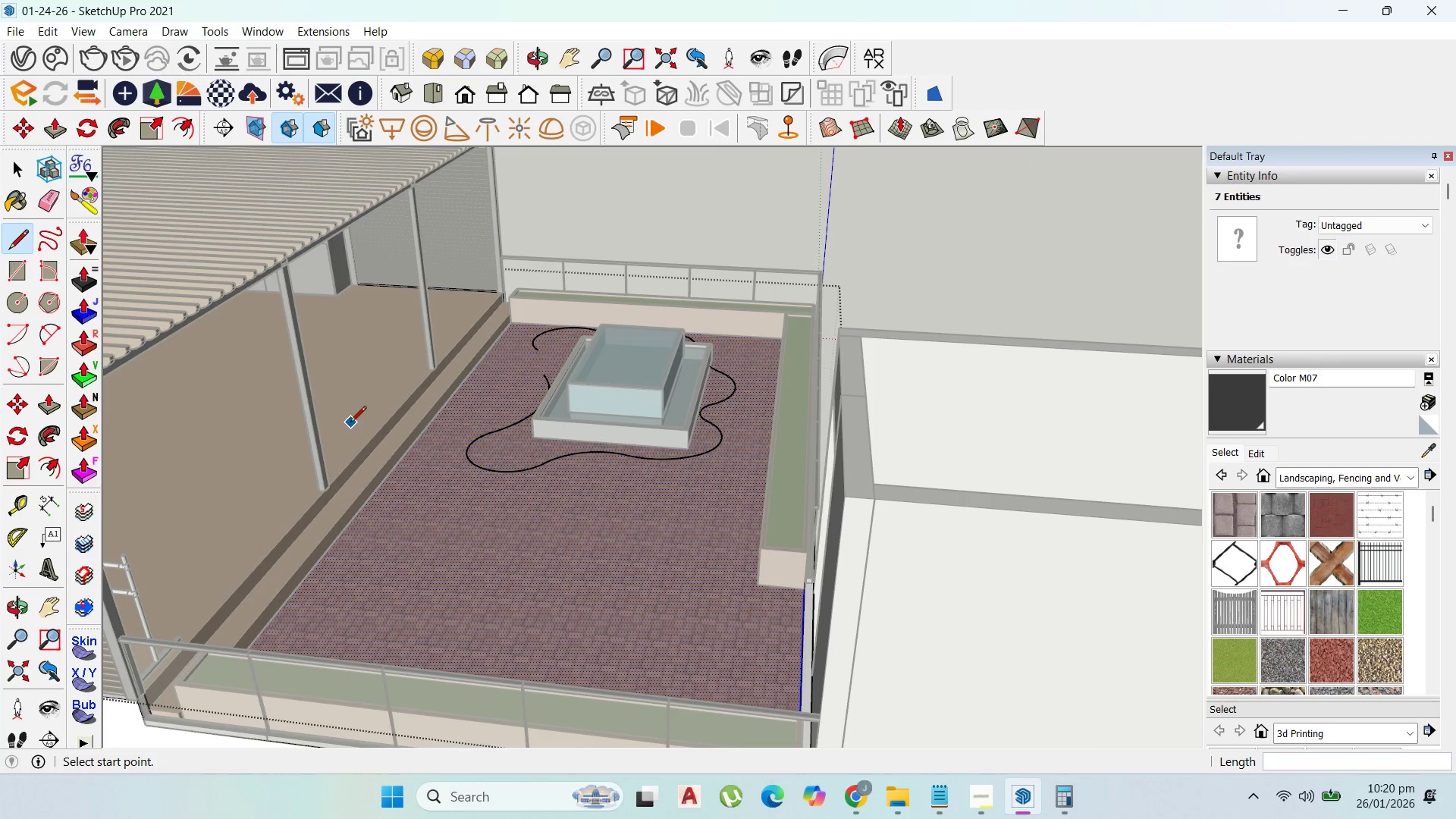 
key(Control+Z)
 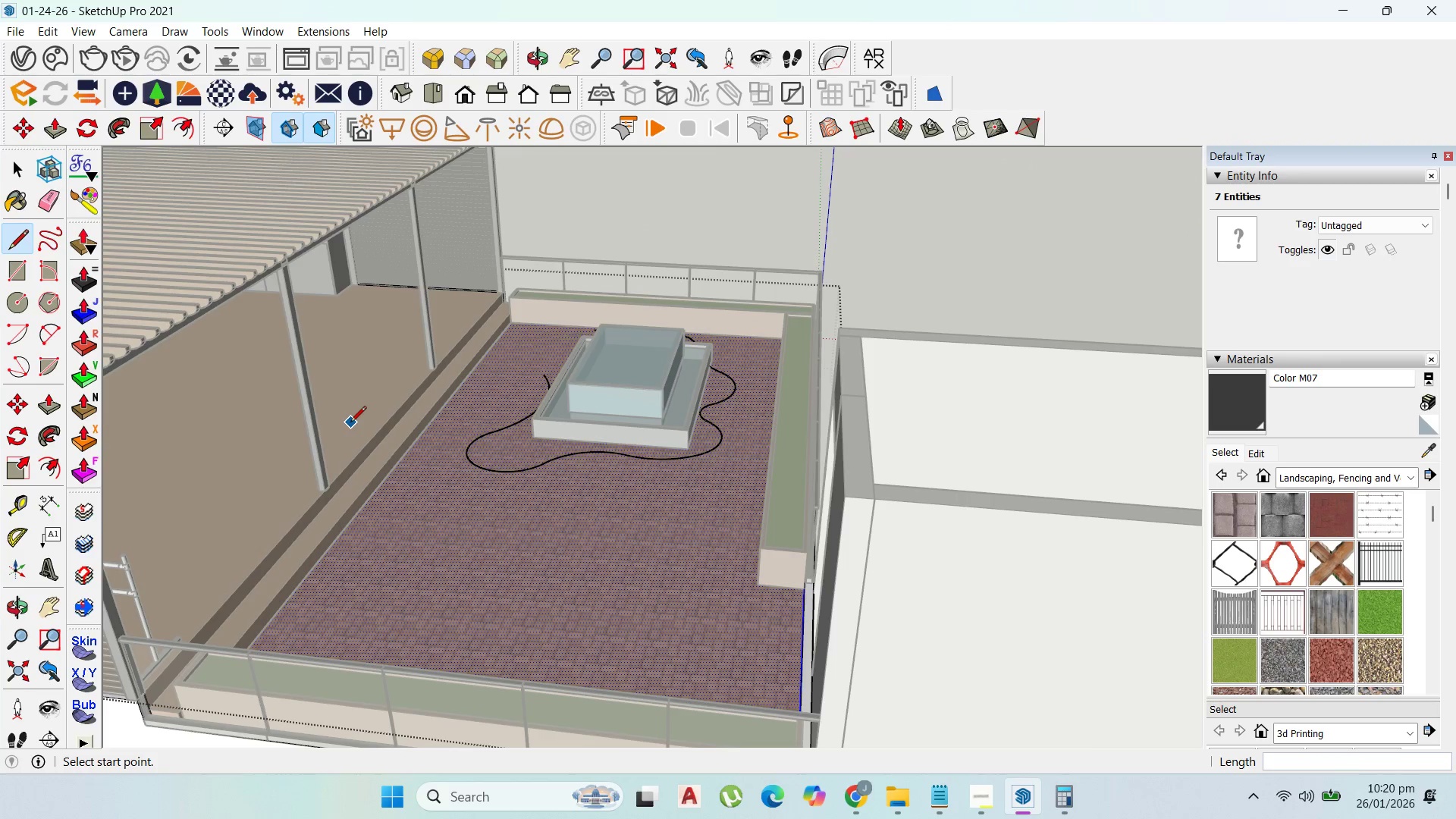 
key(Control+Z)
 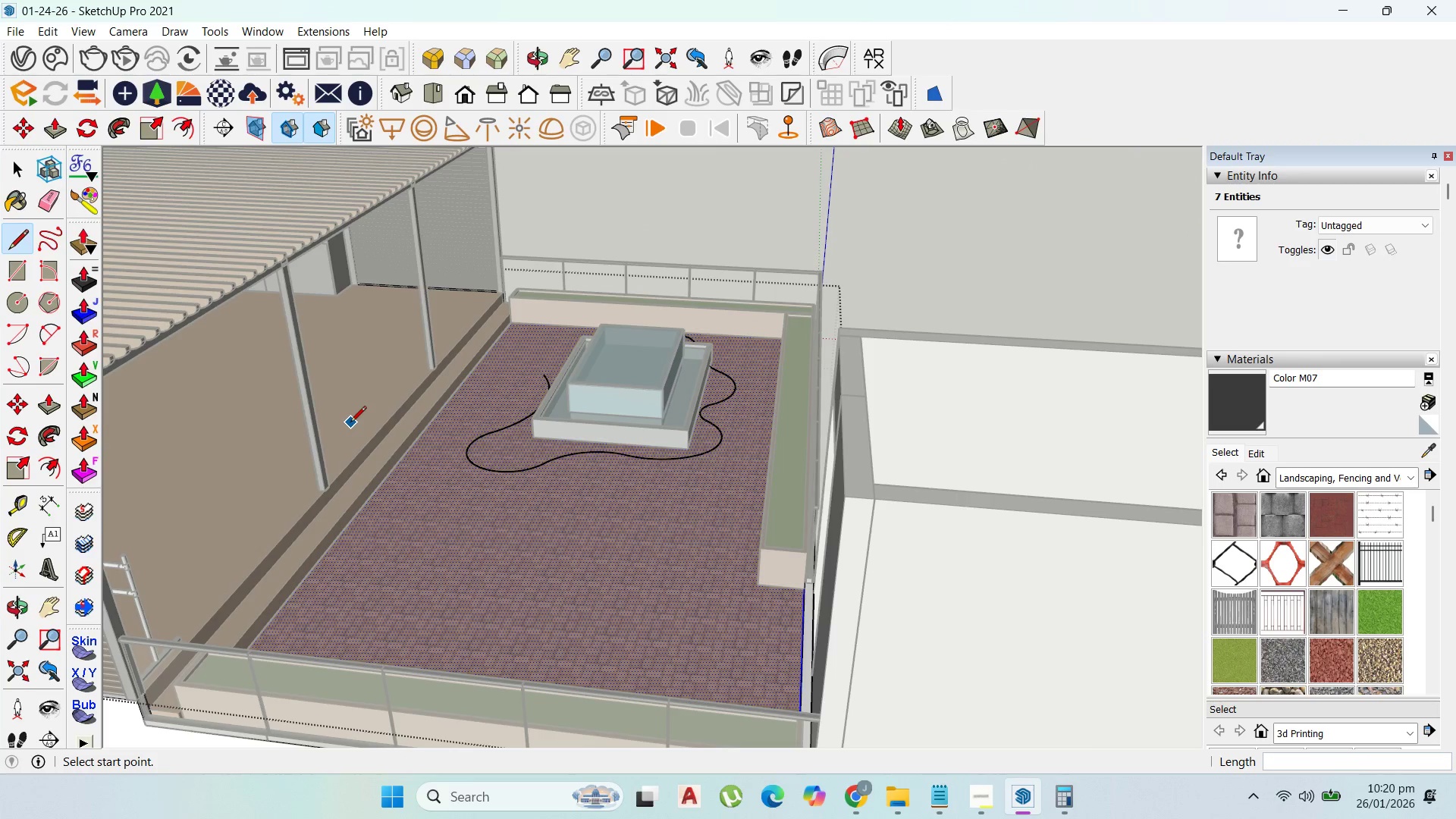 
key(Control+Z)
 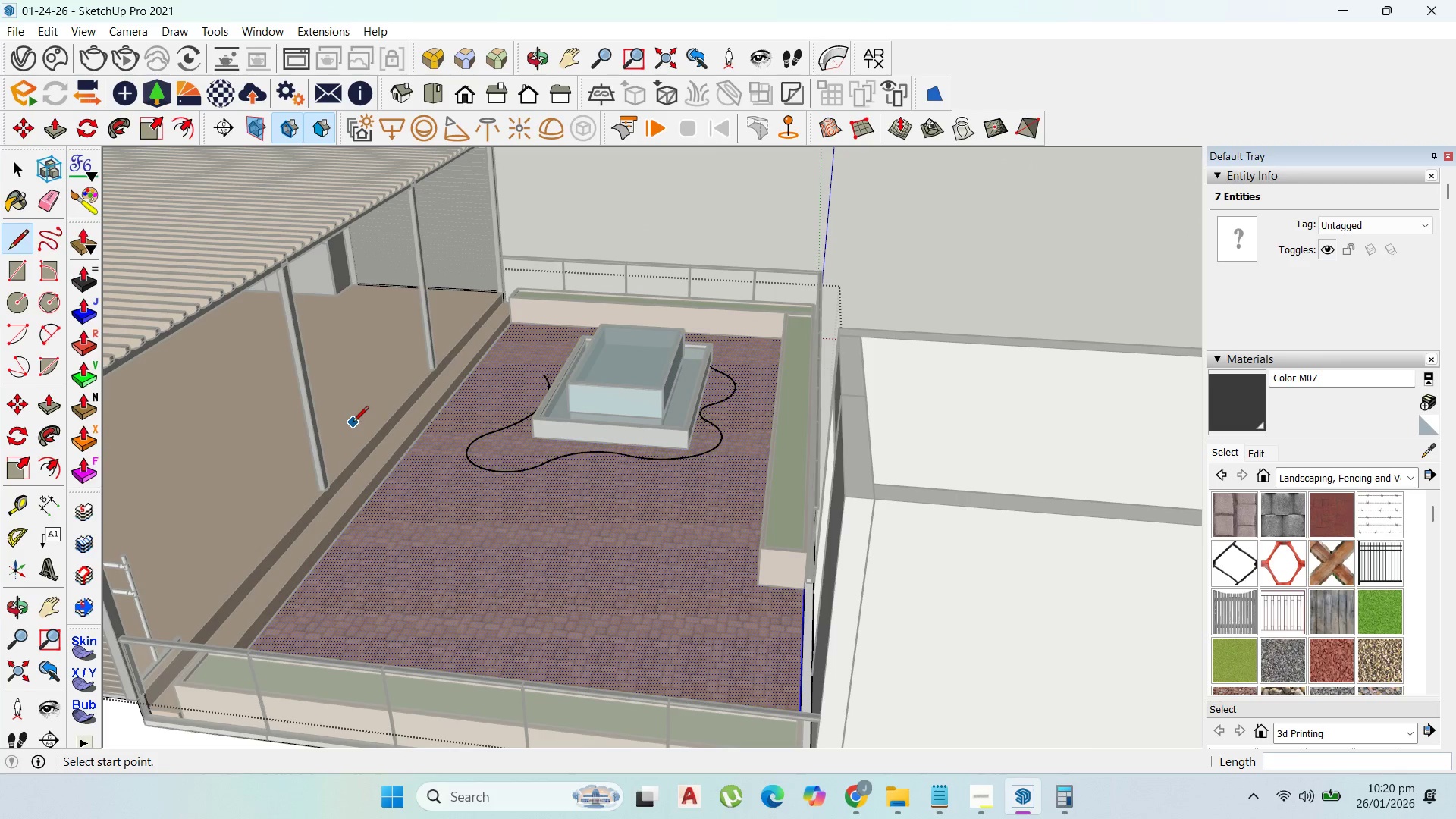 
key(Control+Z)
 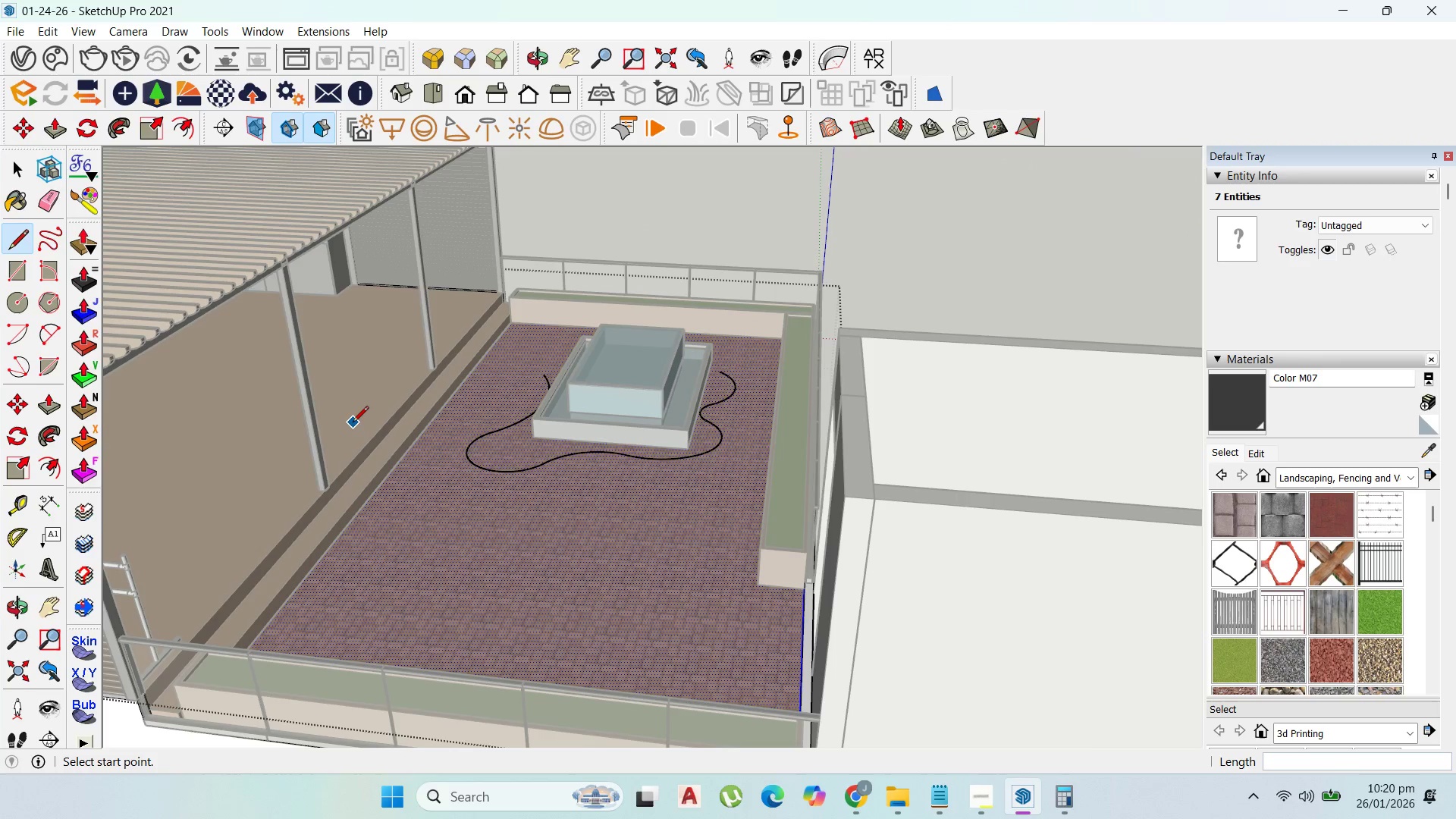 
key(Control+Z)
 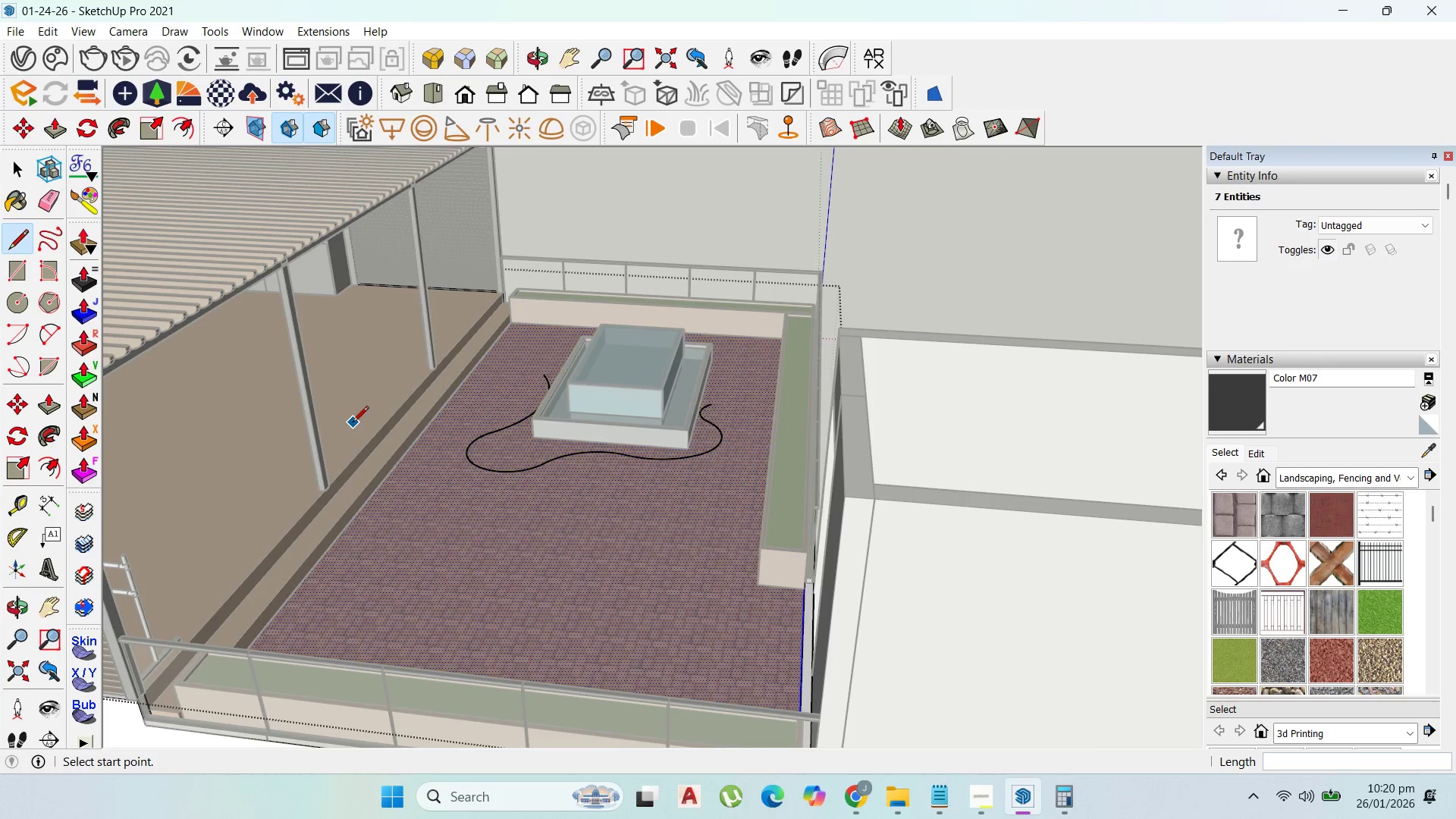 
key(Control+Z)
 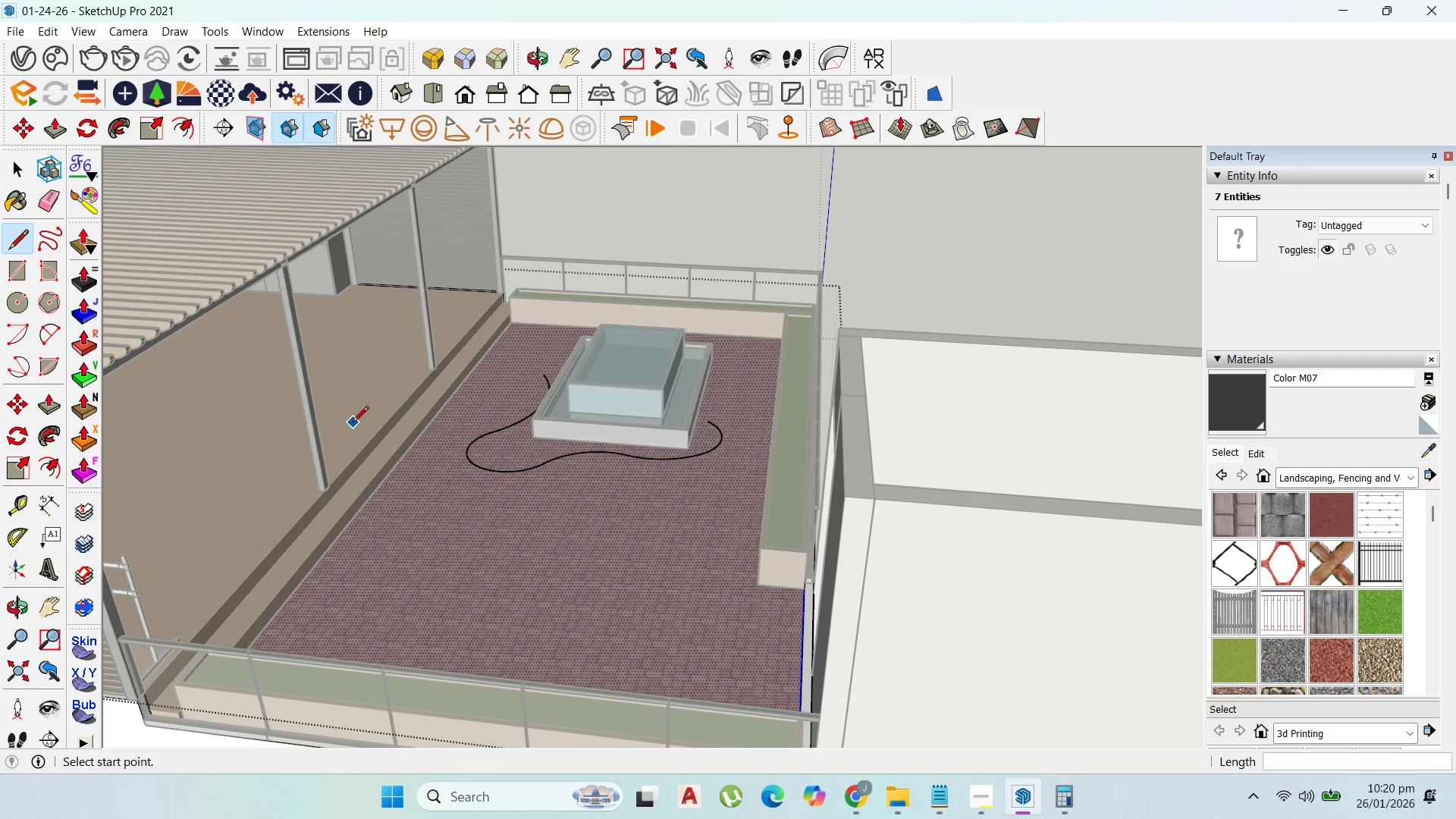 
key(Control+Z)
 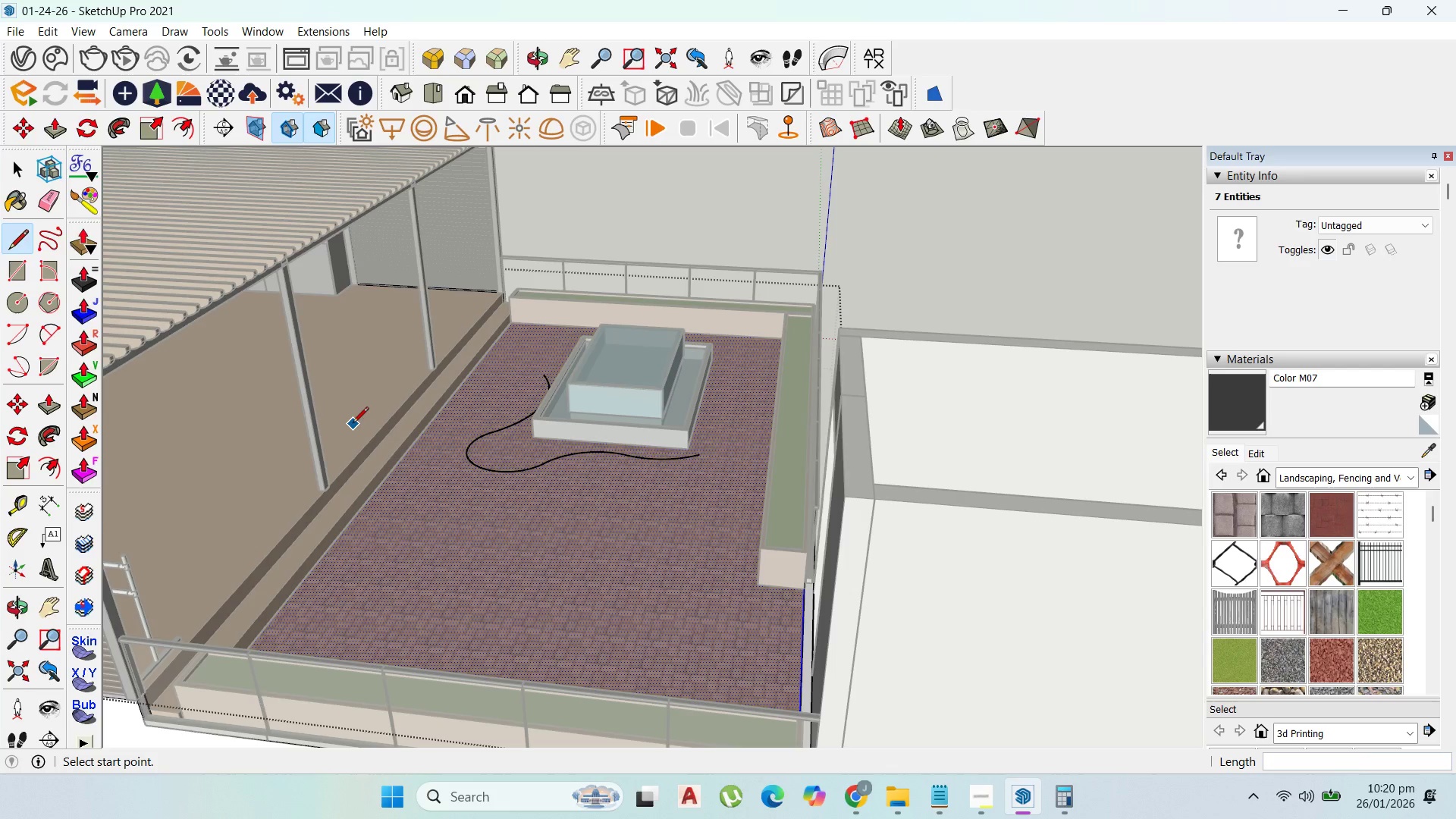 
key(Control+Z)
 